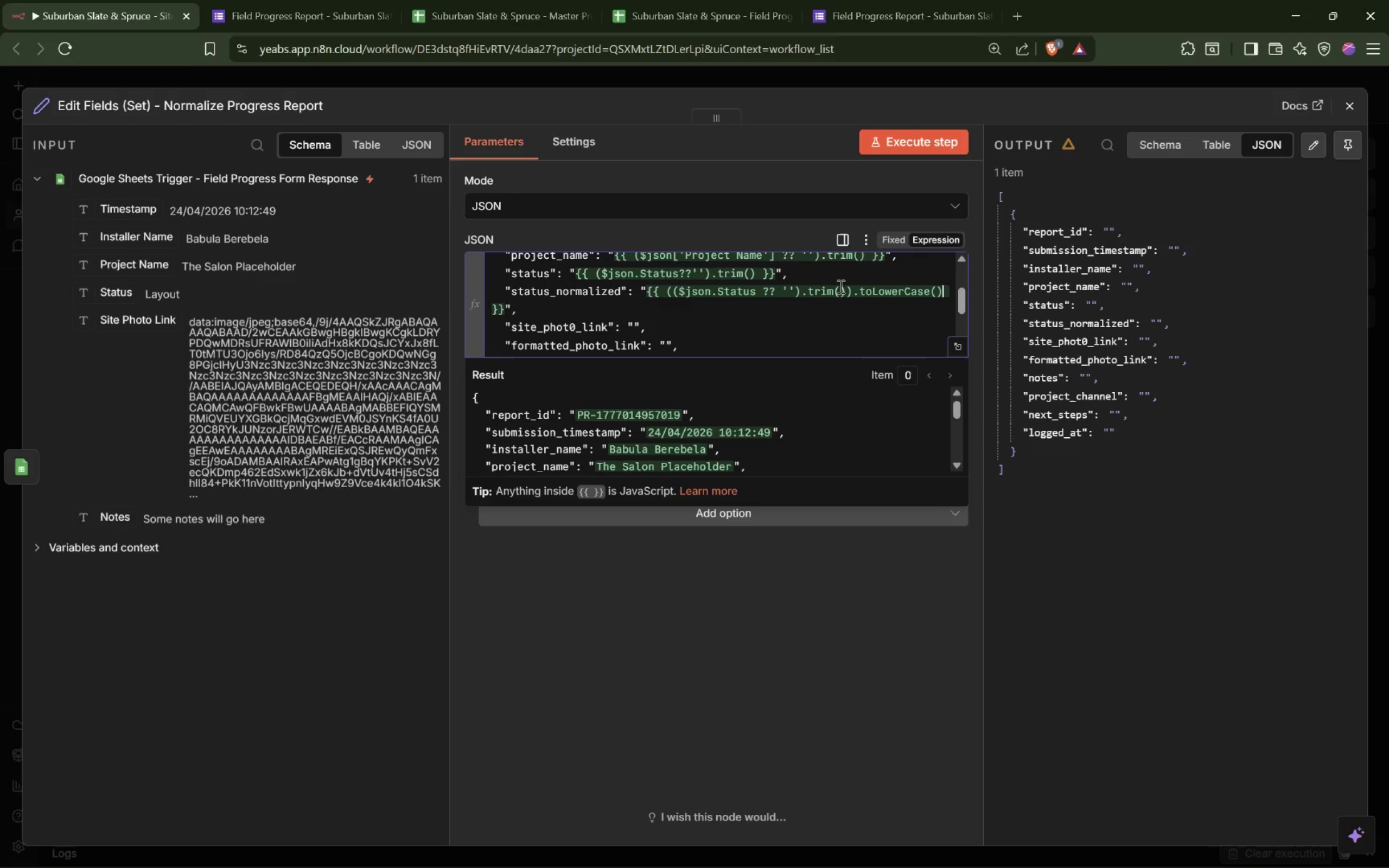 
wait(5.14)
 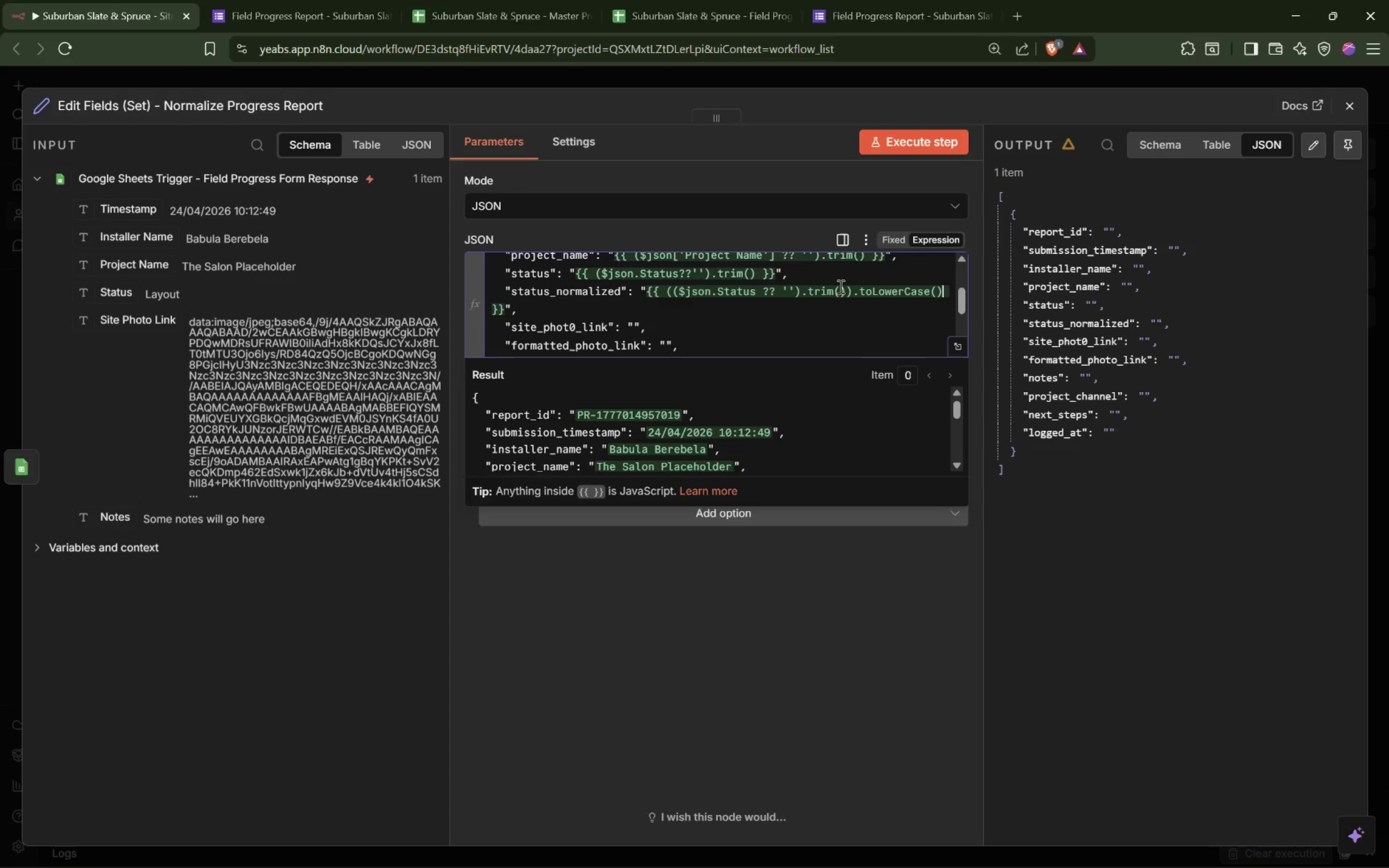 
left_click_drag(start_coordinate=[147, 320], to_coordinate=[636, 335])
 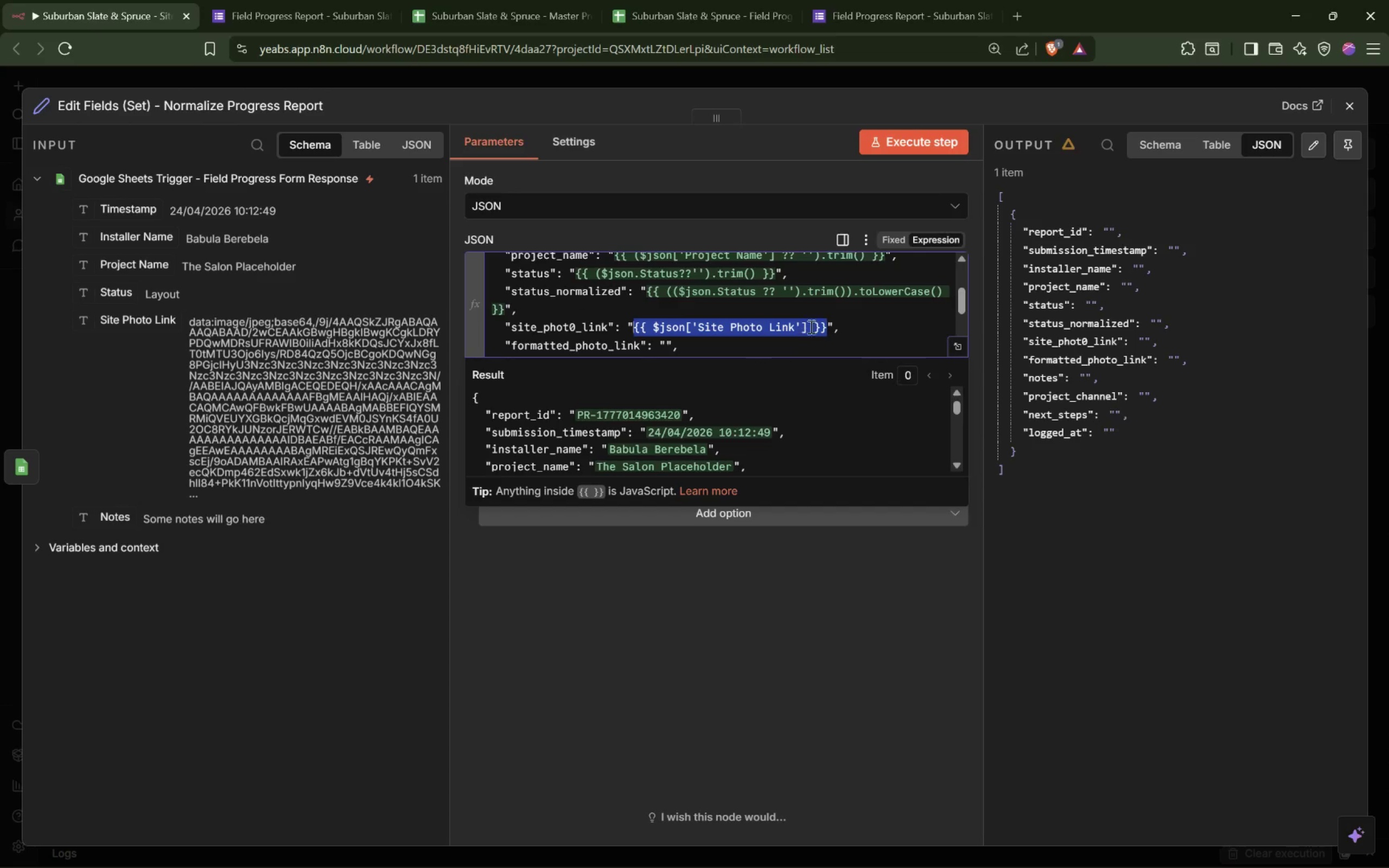 
left_click([808, 326])
 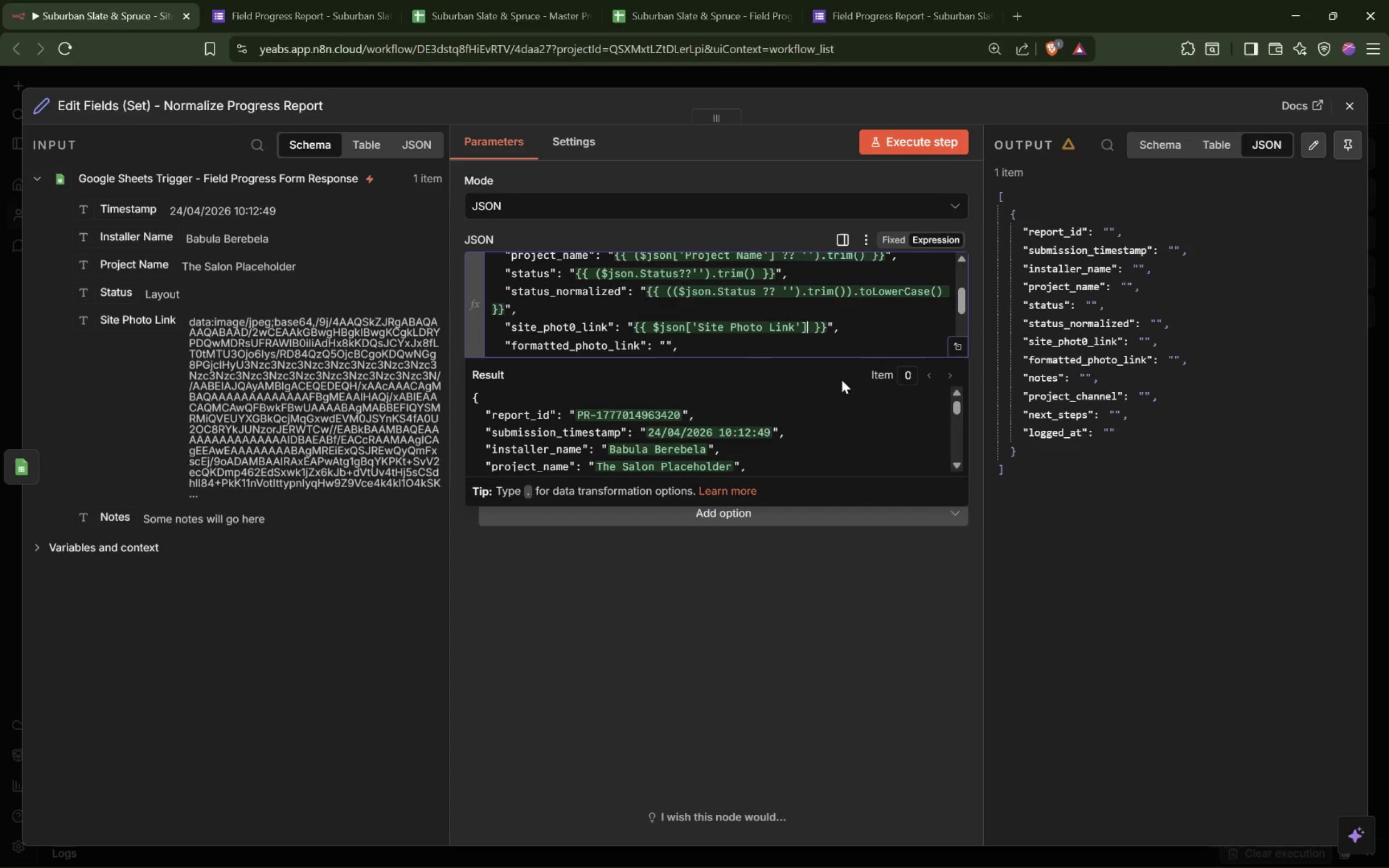 
left_click_drag(start_coordinate=[808, 326], to_coordinate=[652, 326])
 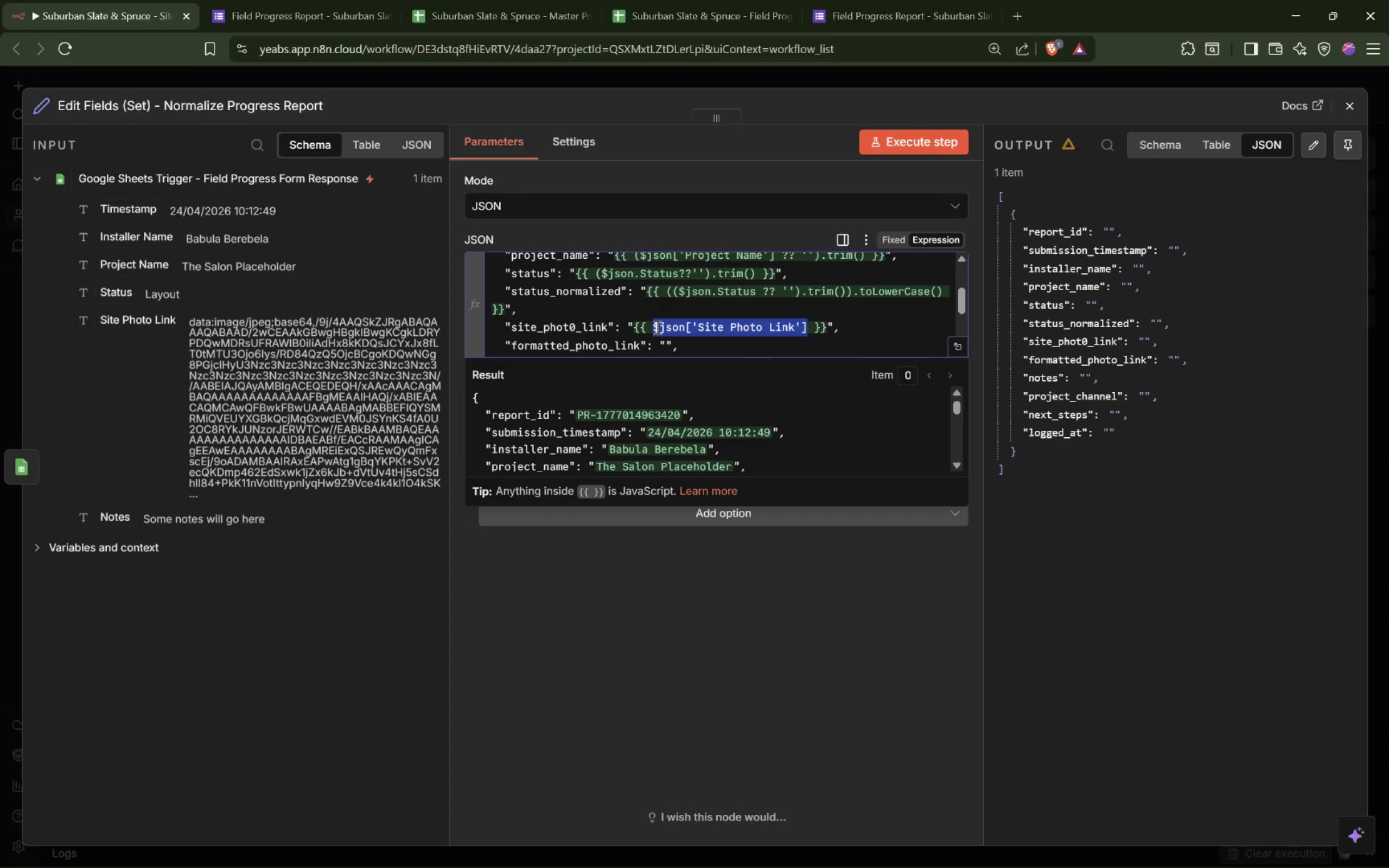 
key(Shift+9)
 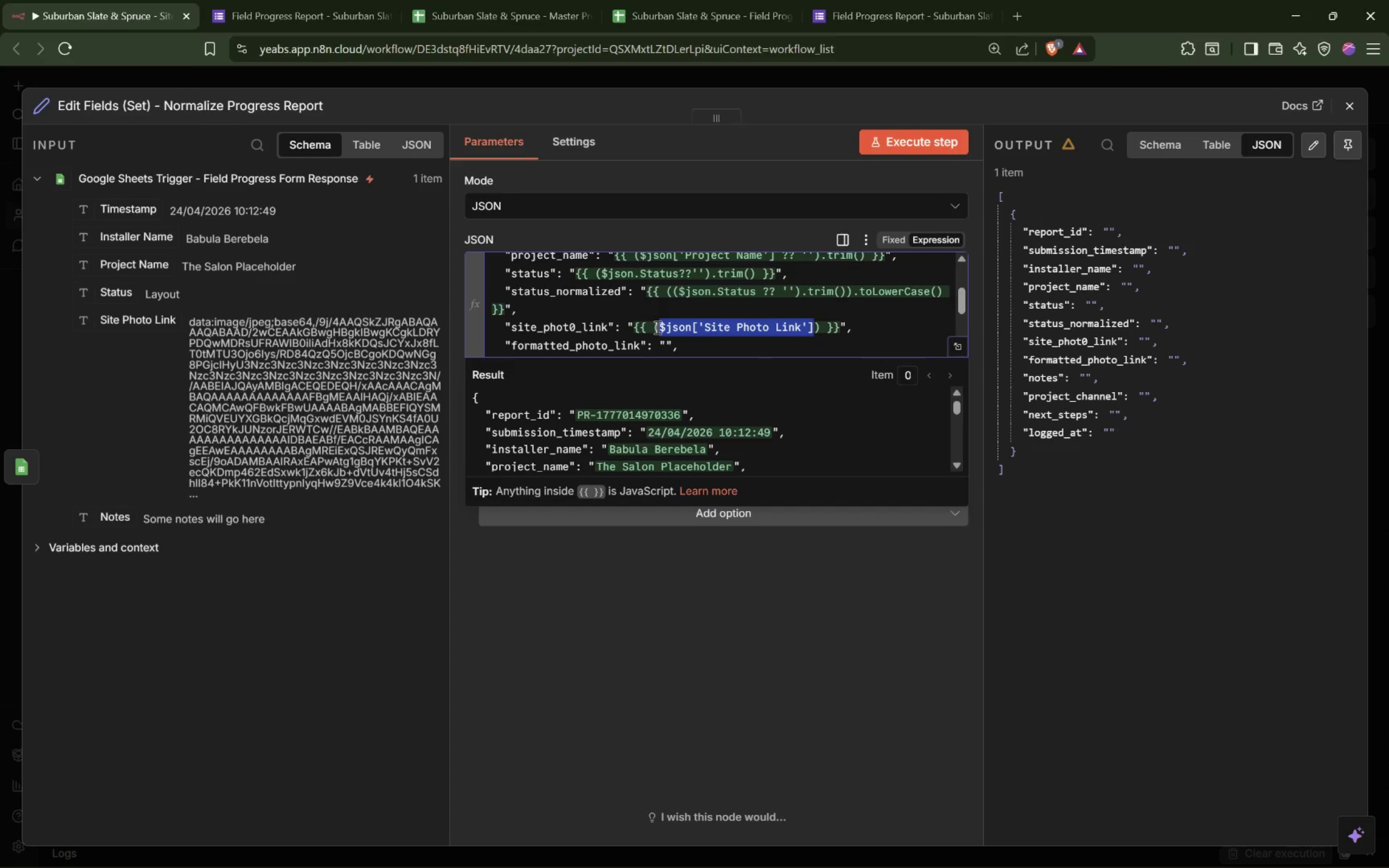 
key(ArrowRight)
 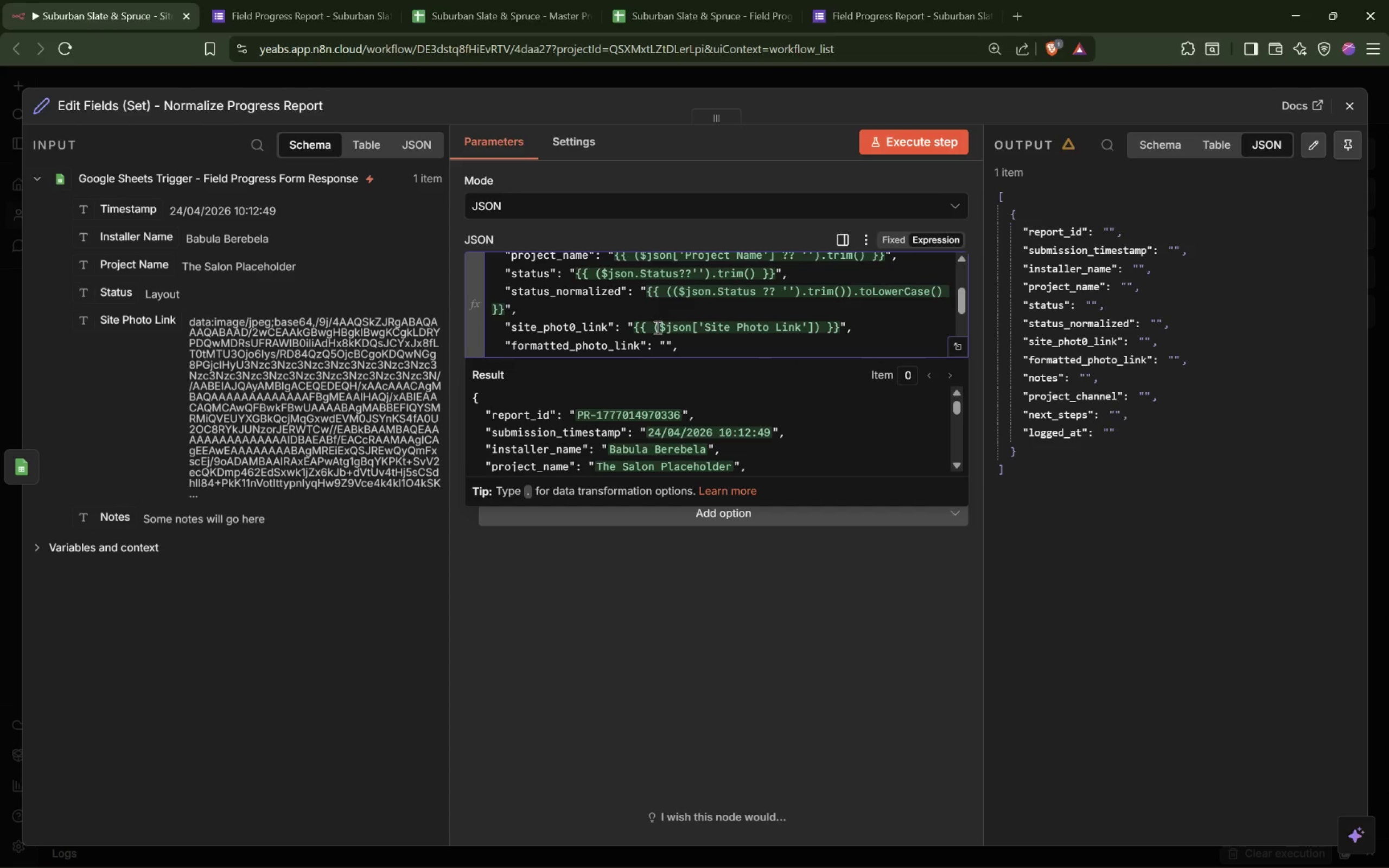 
key(Space)
 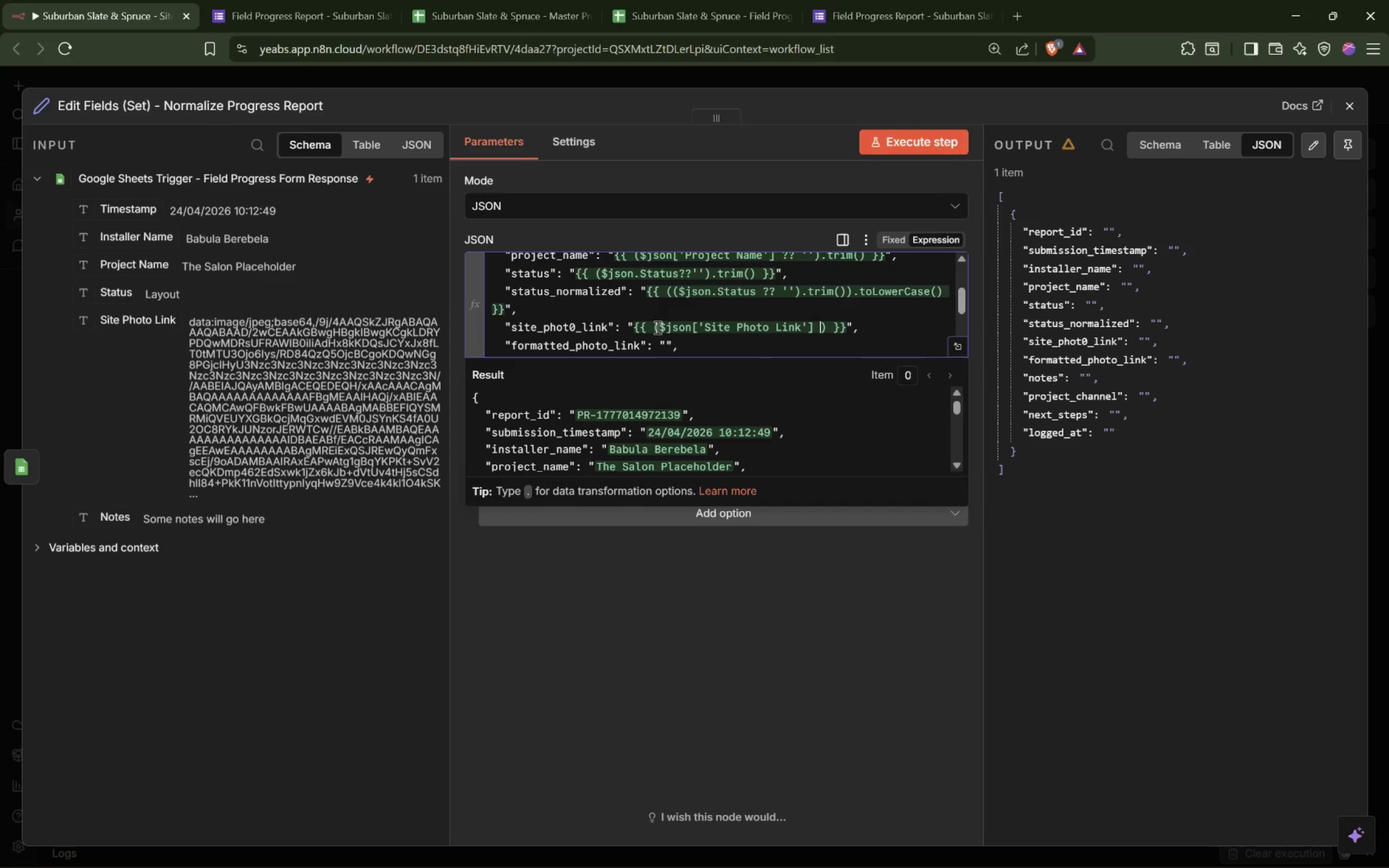 
key(Shift+Slash)
 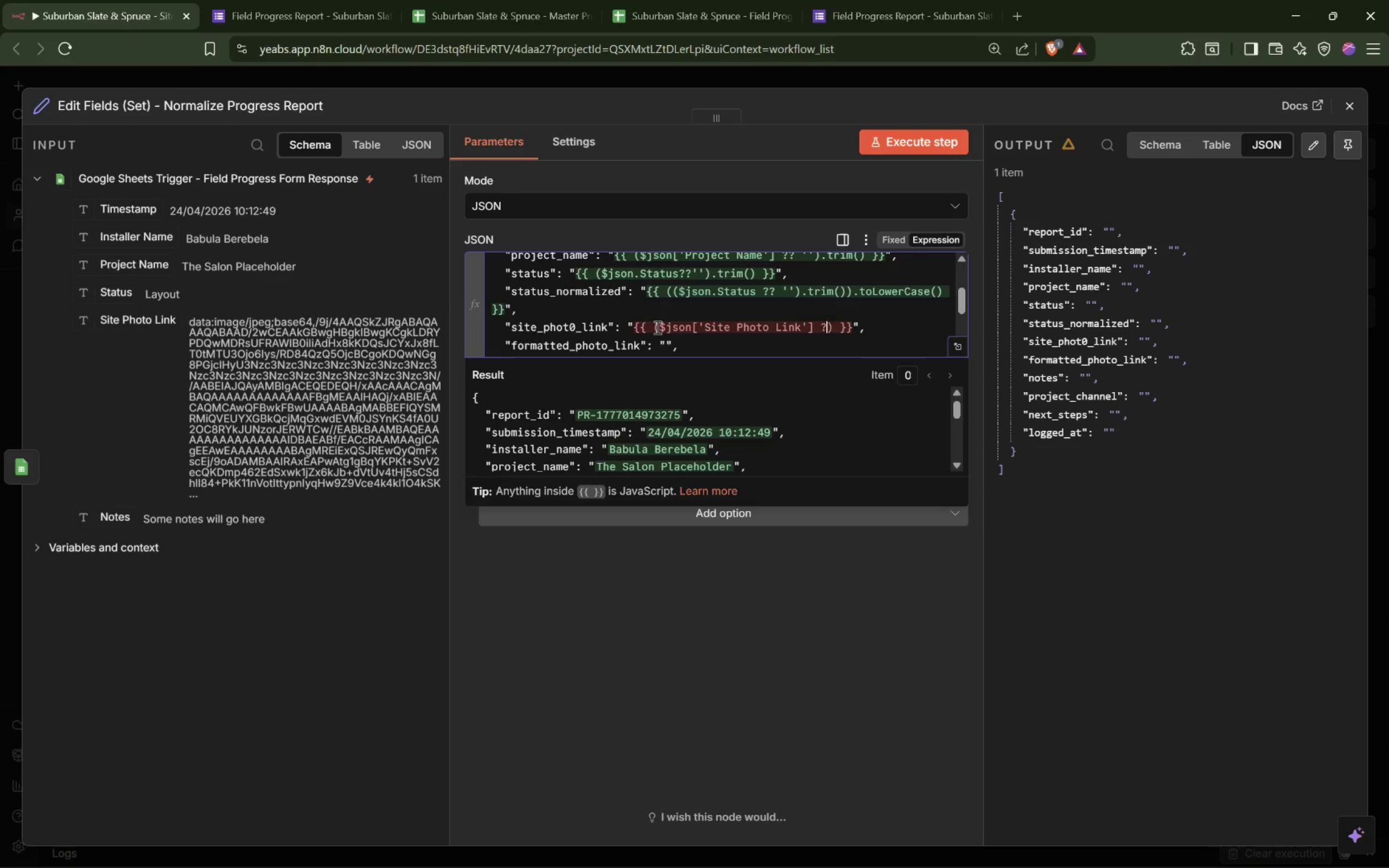 
key(Shift+Slash)
 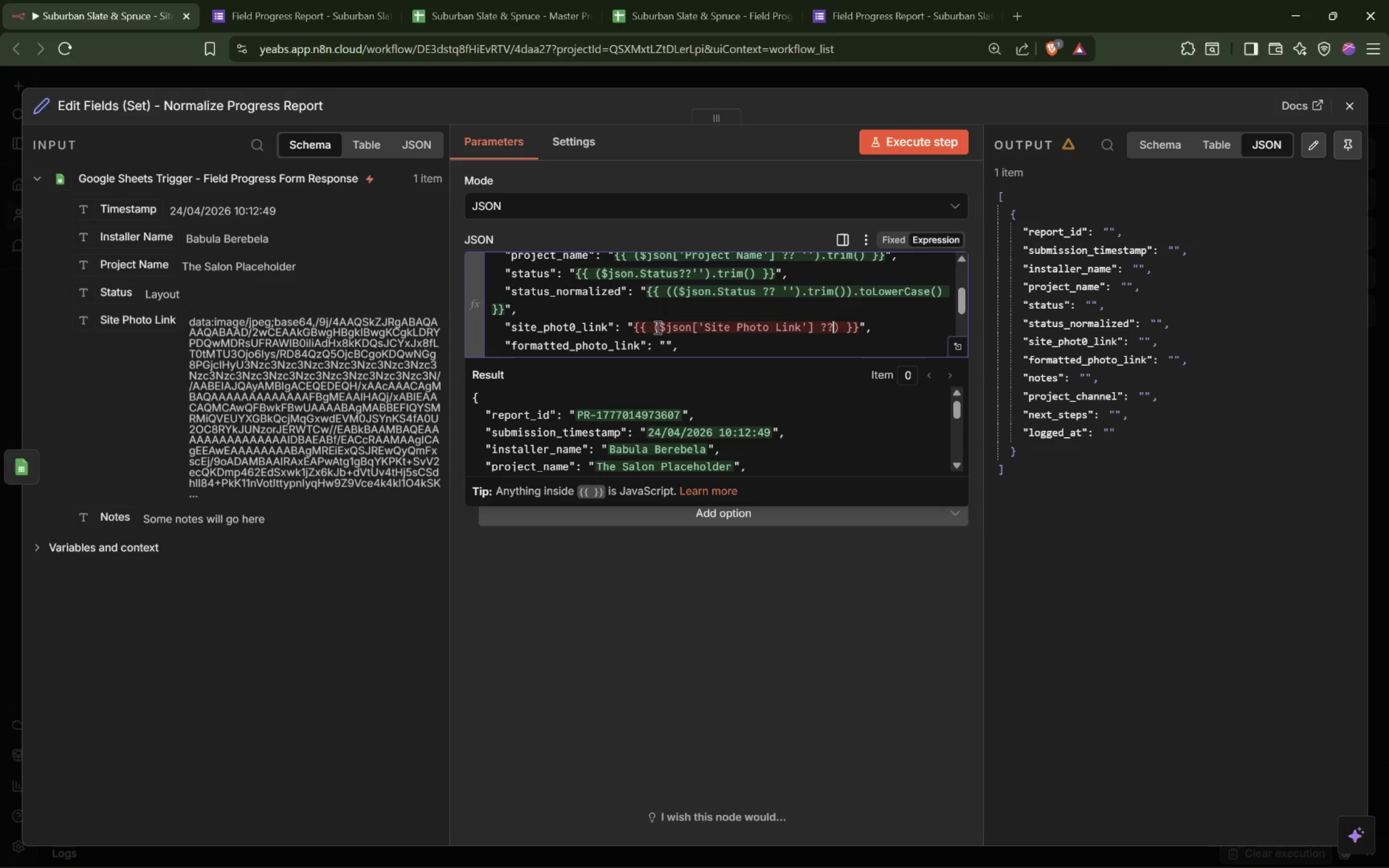 
key(Space)
 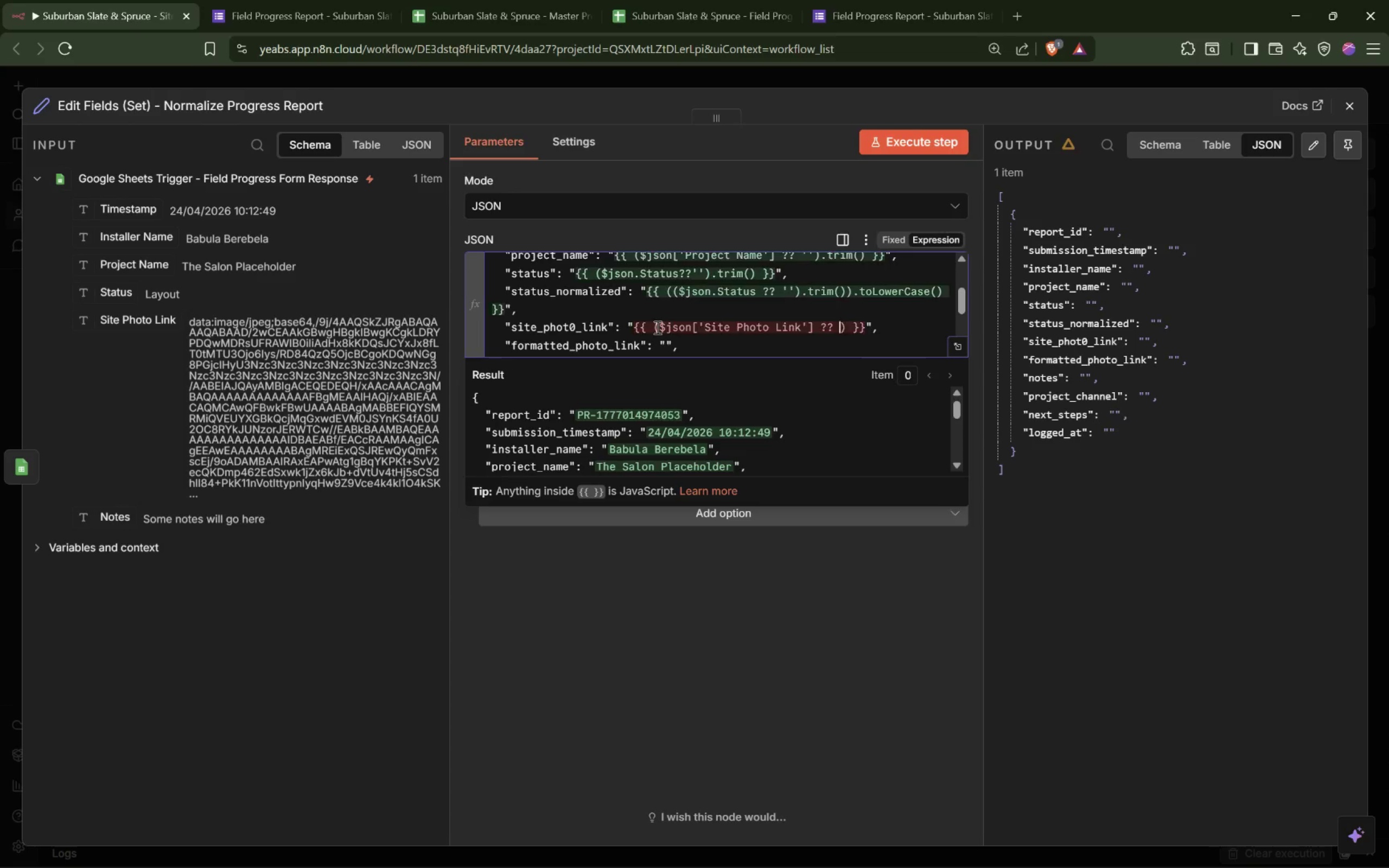 
key(Quote)
 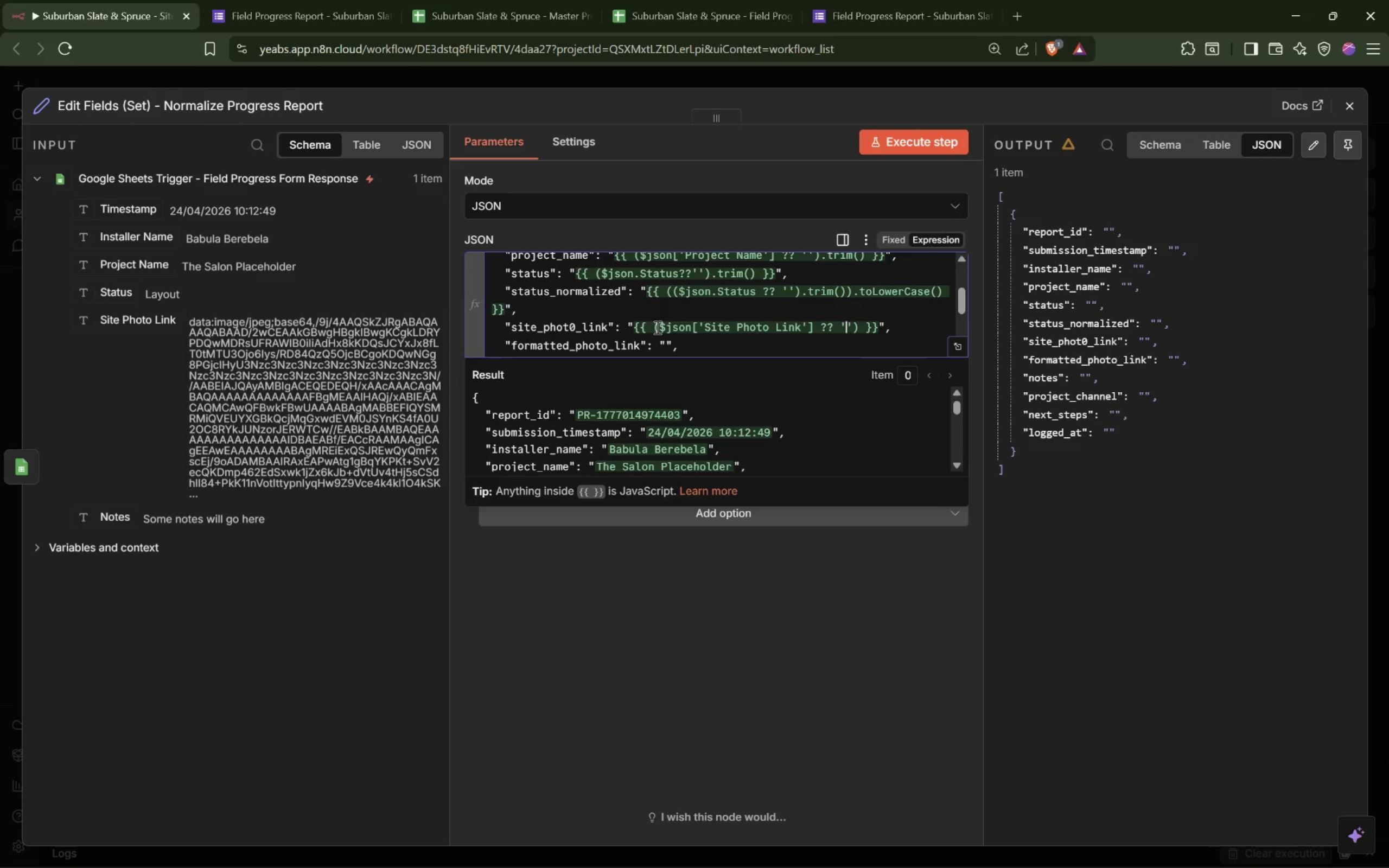 
key(ArrowRight)
 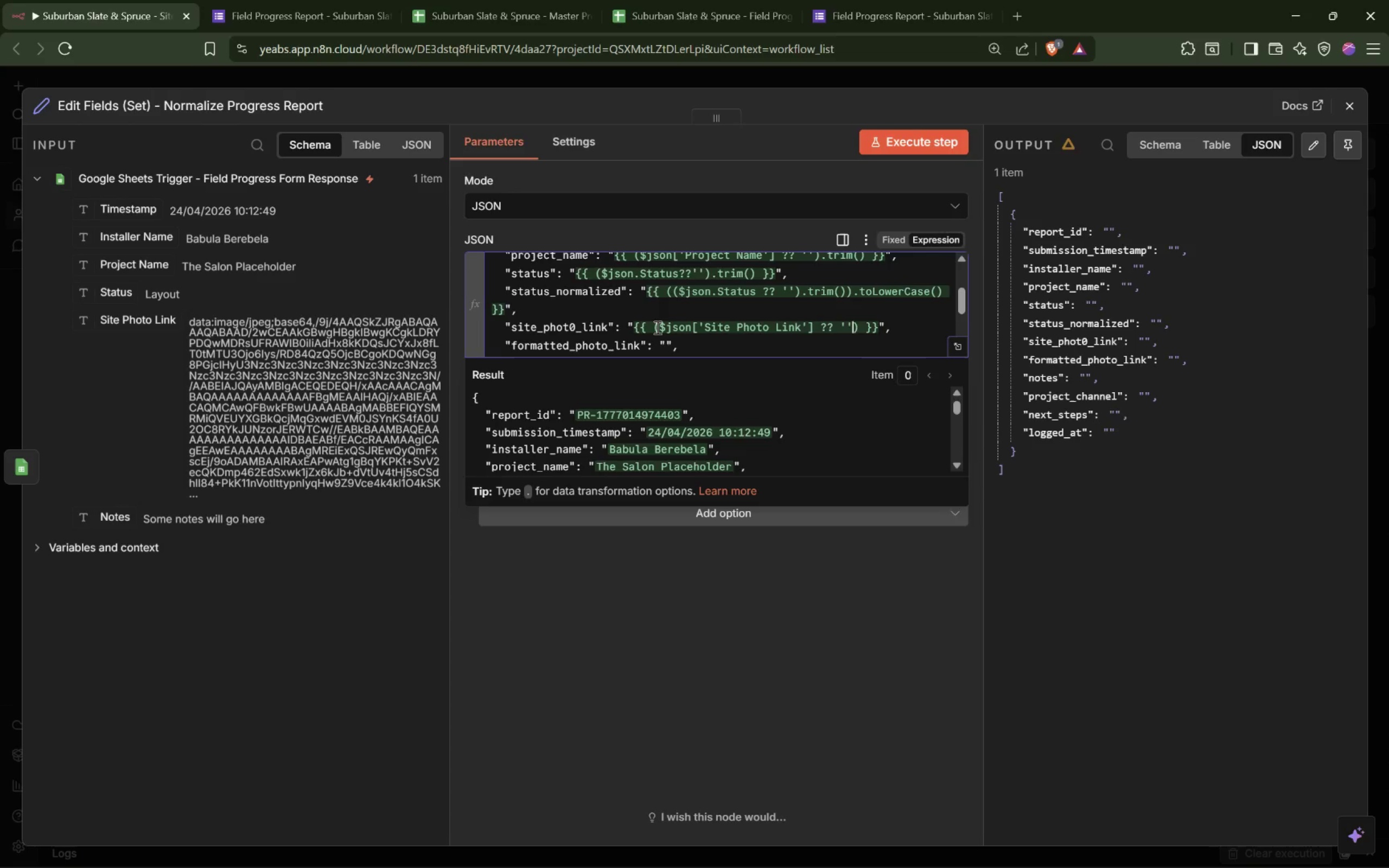 
key(ArrowRight)
 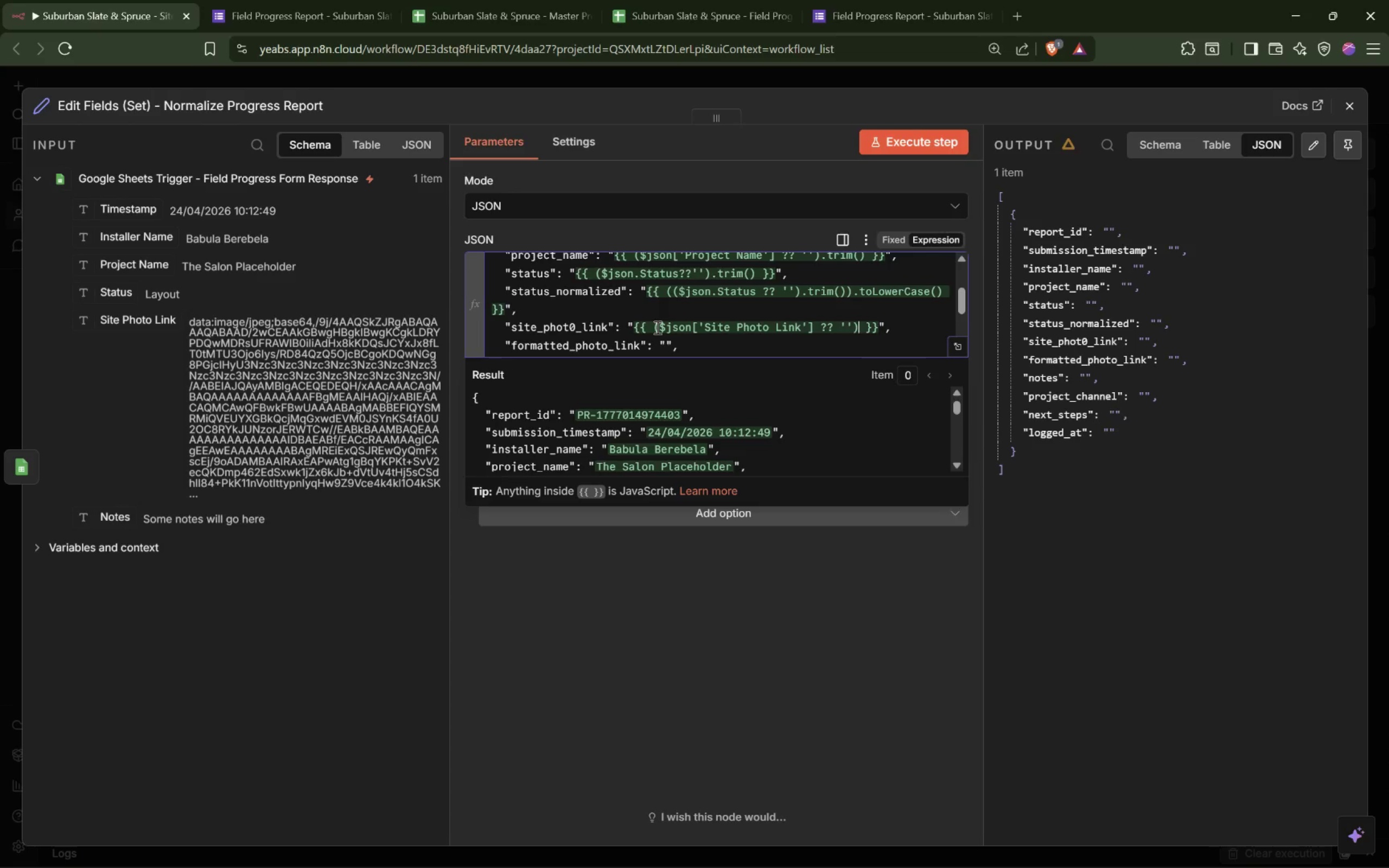 
type(.trim())
 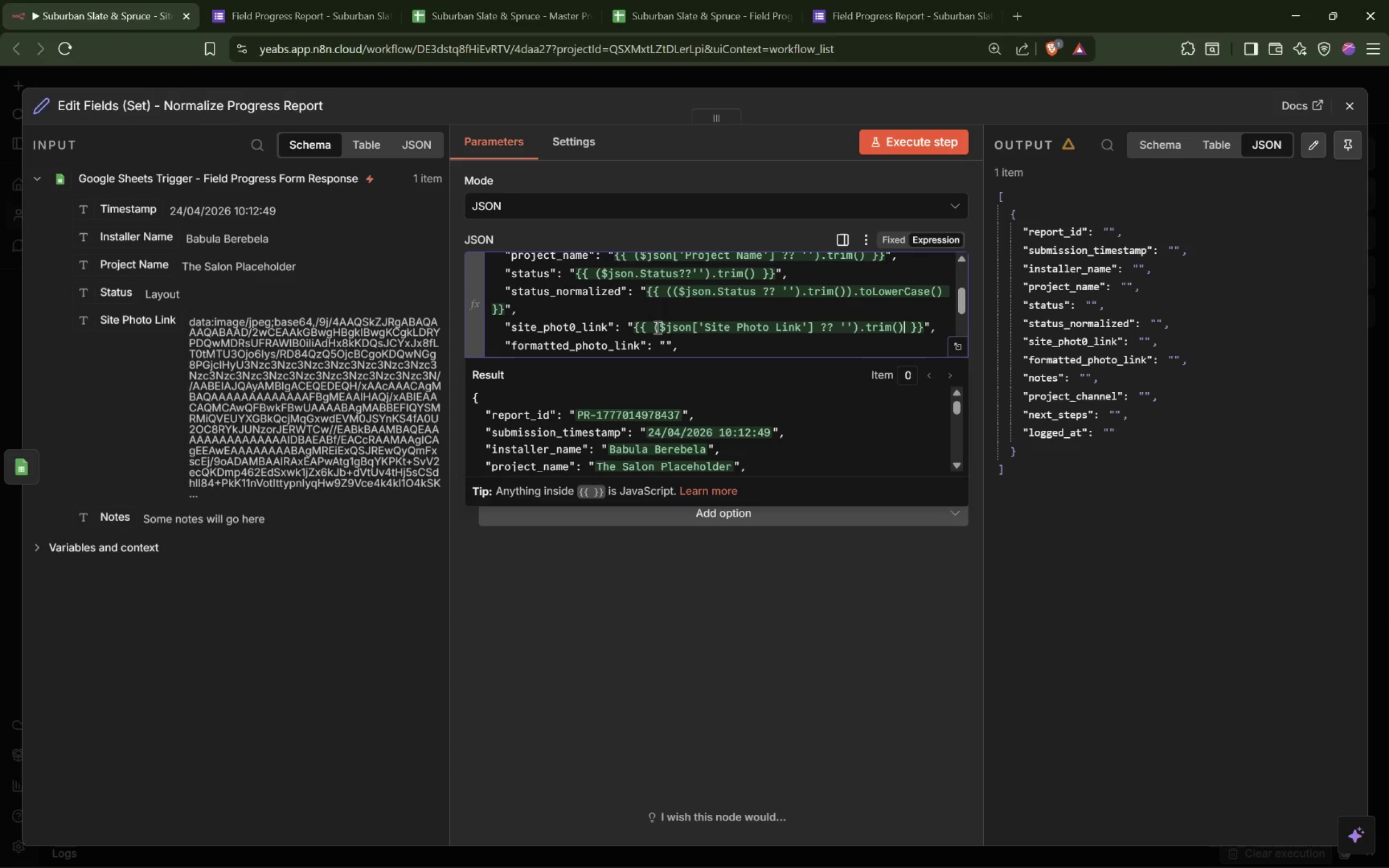 
scroll: coordinate [647, 326], scroll_direction: down, amount: 1.0
 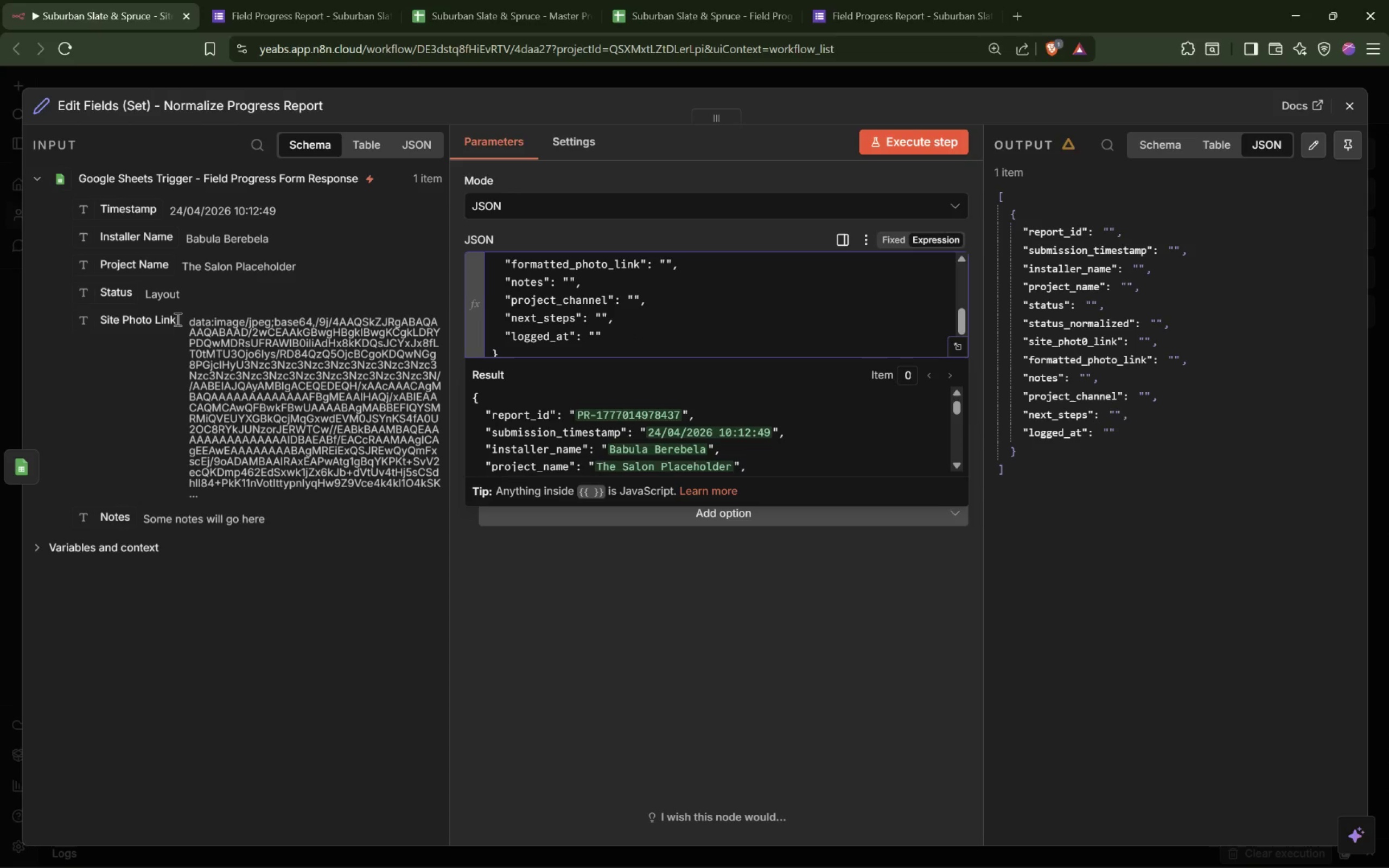 
wait(16.67)
 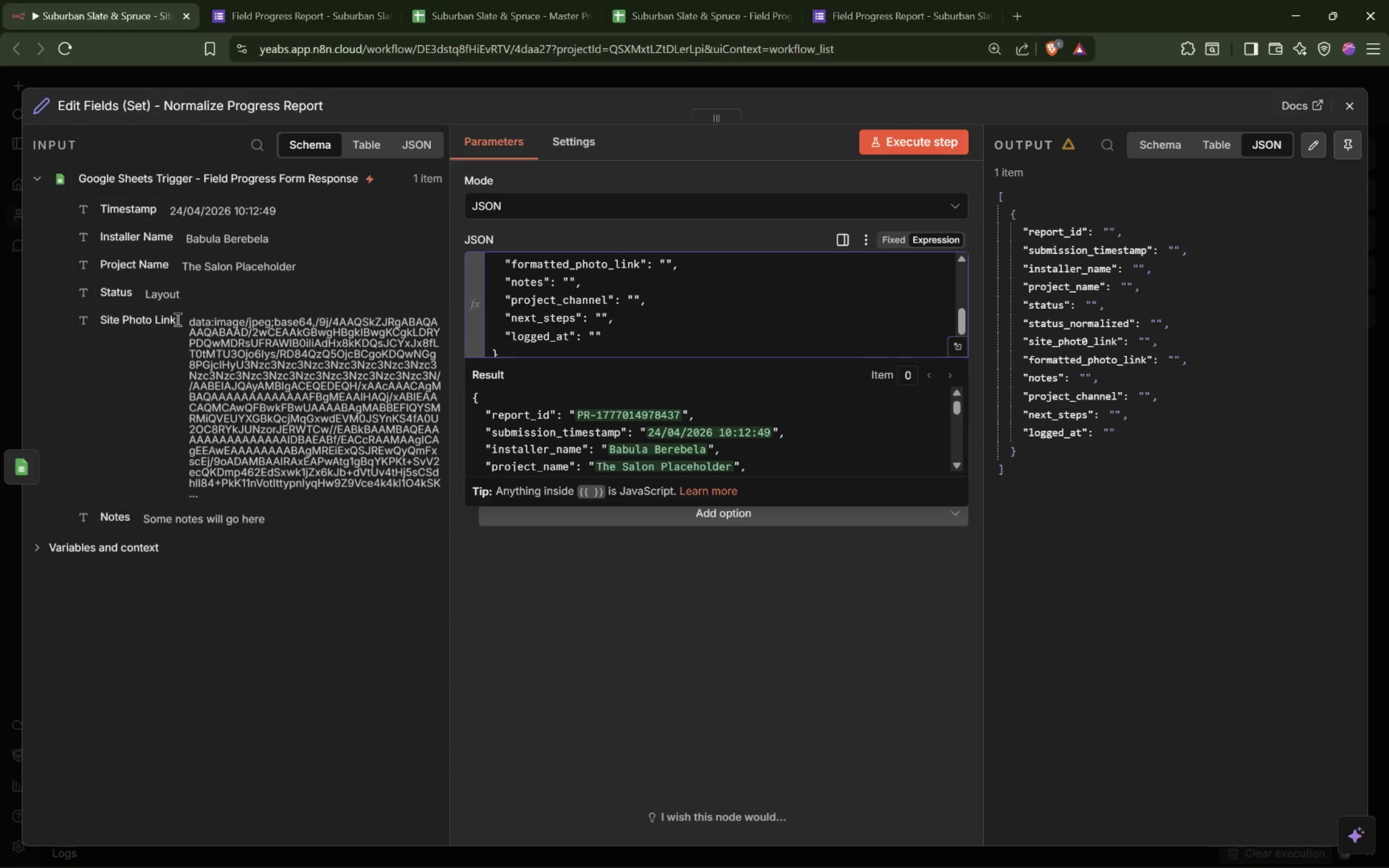 
left_click_drag(start_coordinate=[111, 323], to_coordinate=[669, 270])
 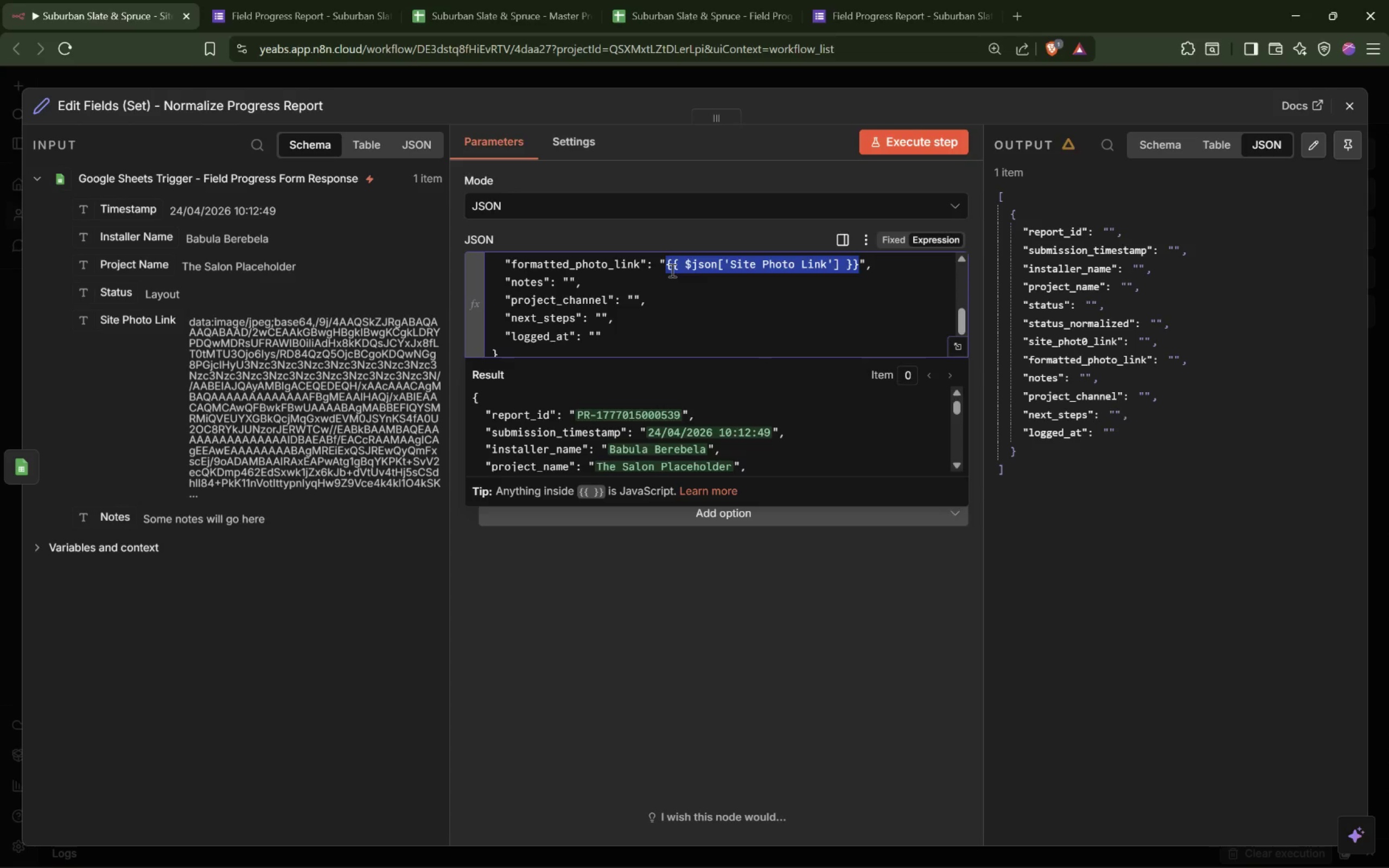 
left_click([671, 270])
 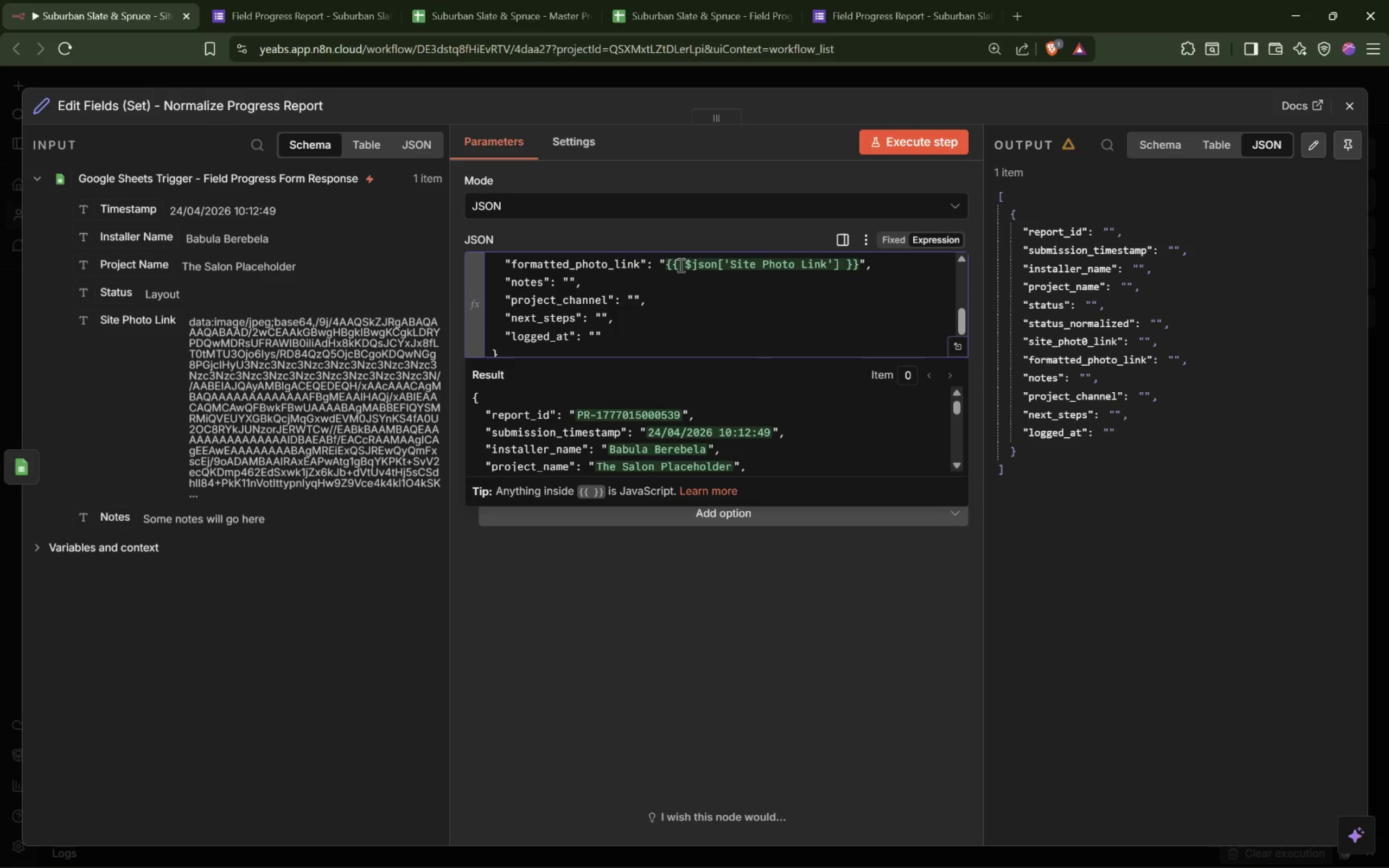 
left_click_drag(start_coordinate=[680, 265], to_coordinate=[843, 263])
 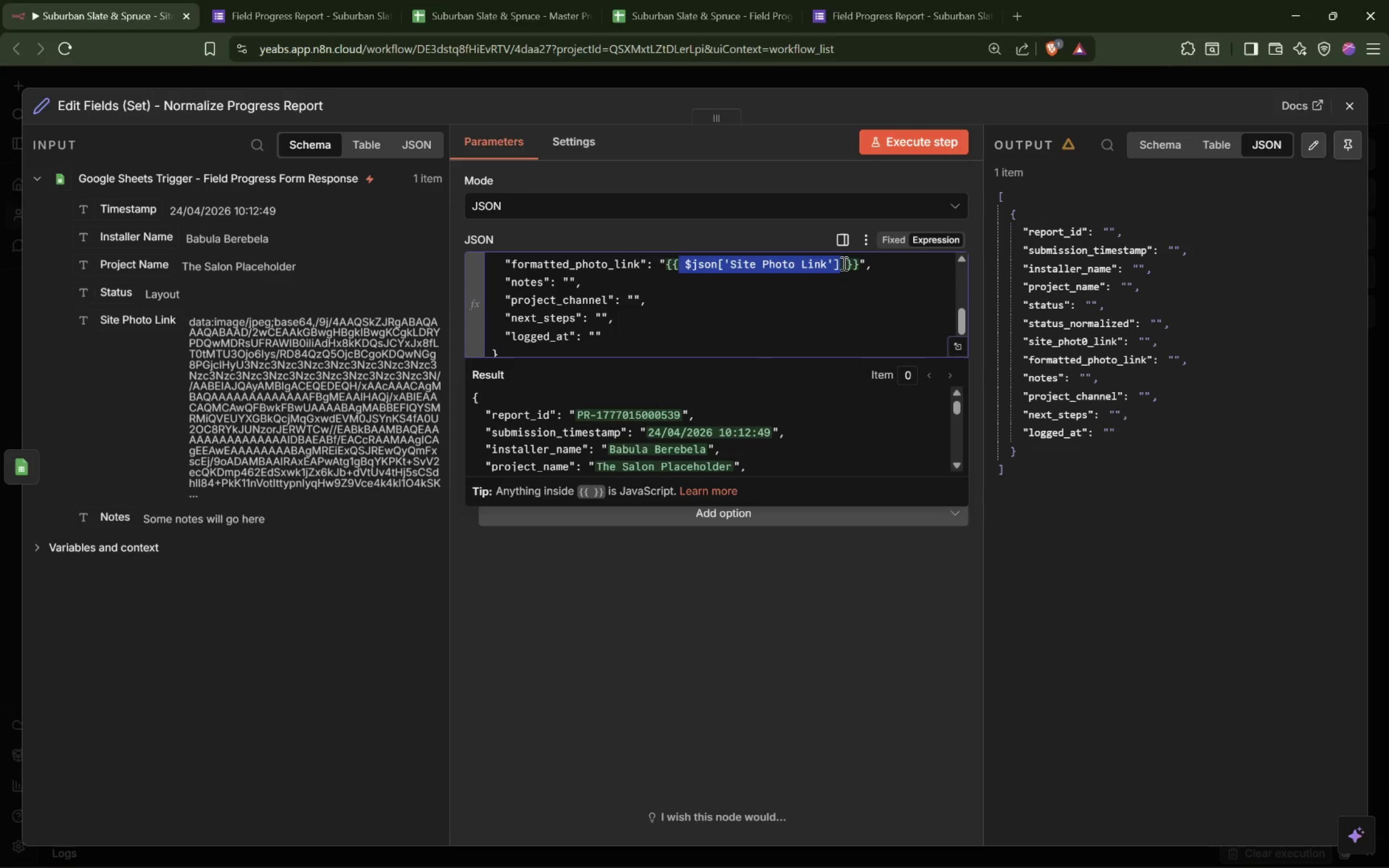 
key(Shift+ShiftLeft)
 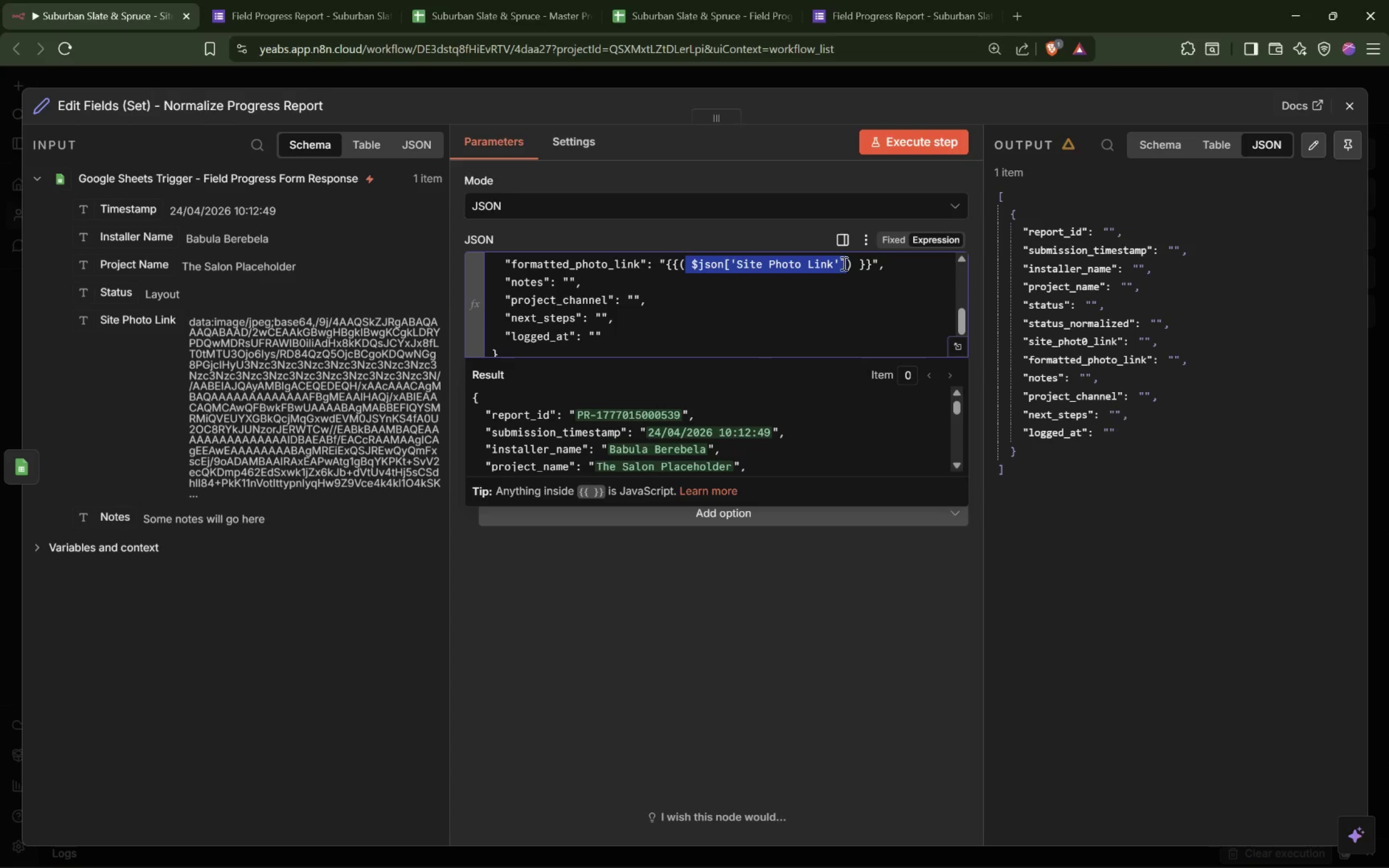 
key(Shift+9)
 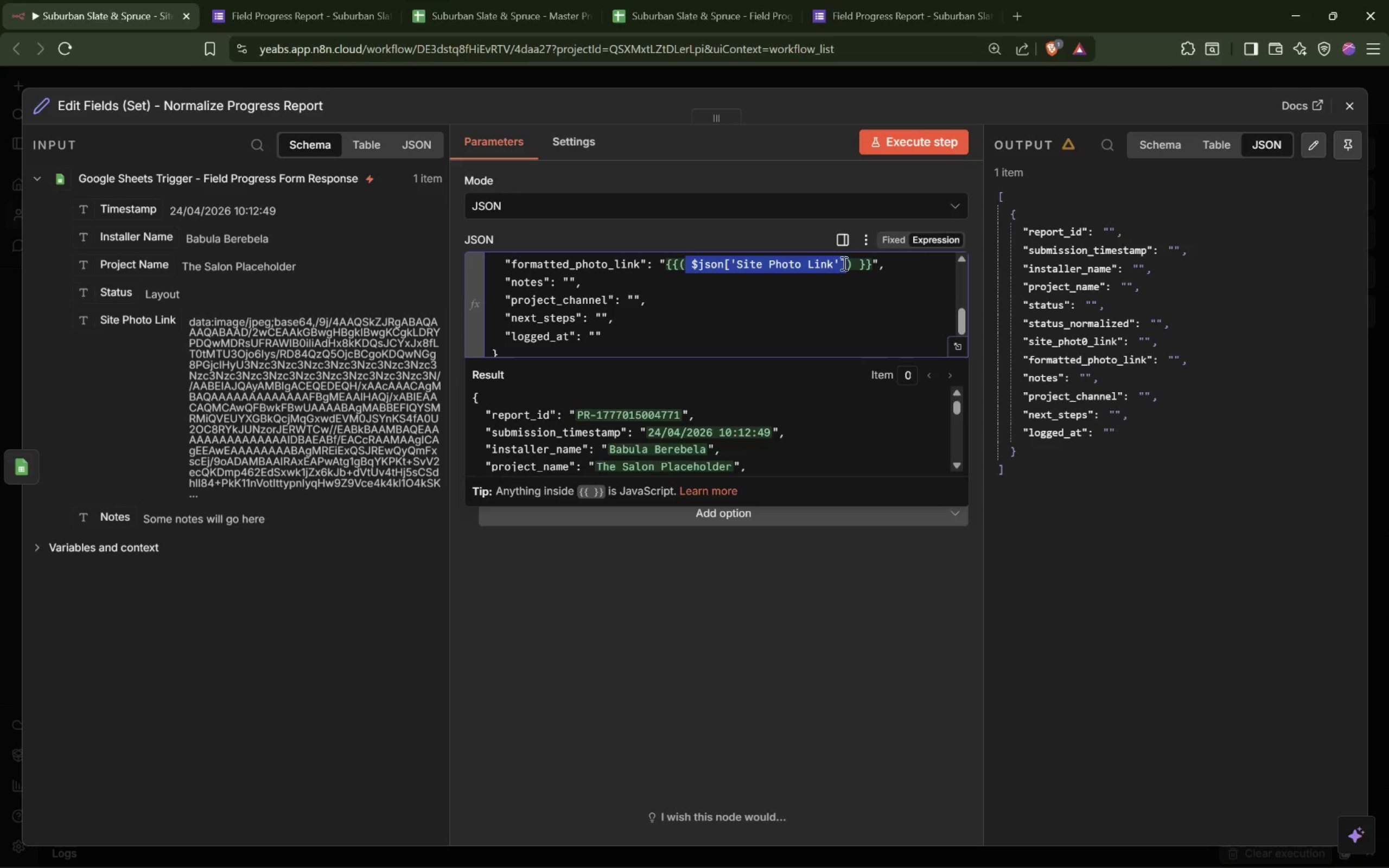 
key(ArrowRight)
 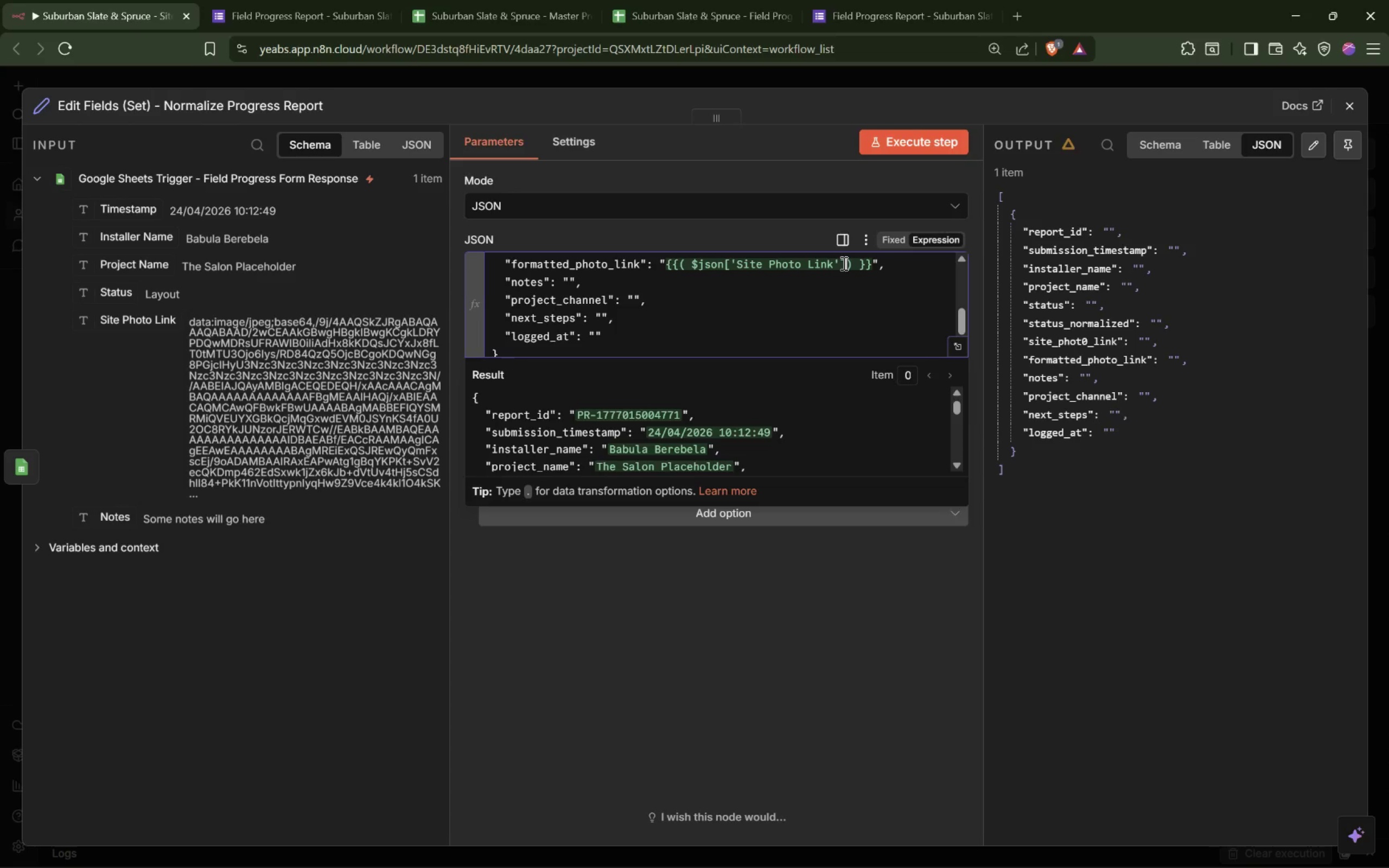 
key(Space)
 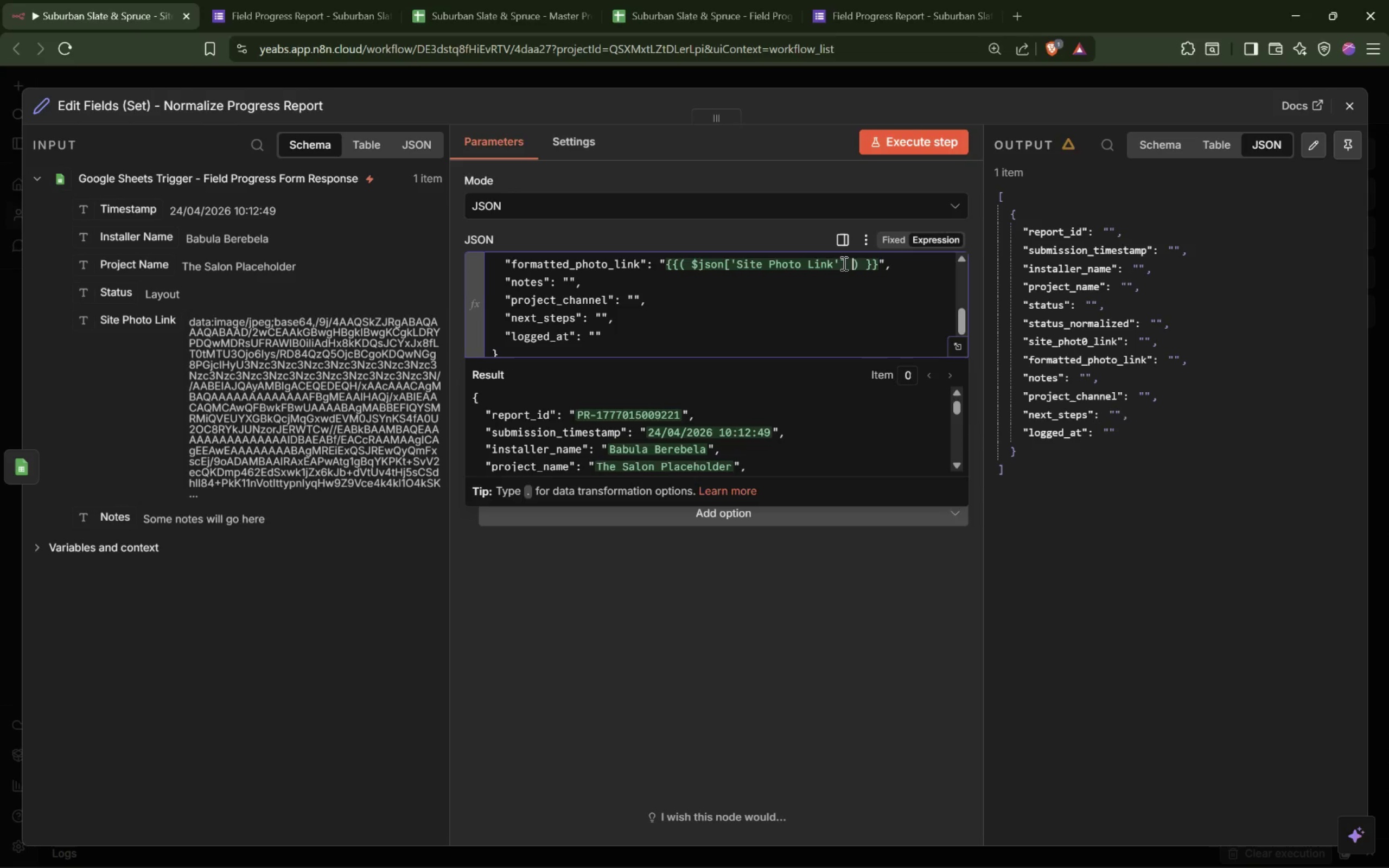 
key(Shift+Slash)
 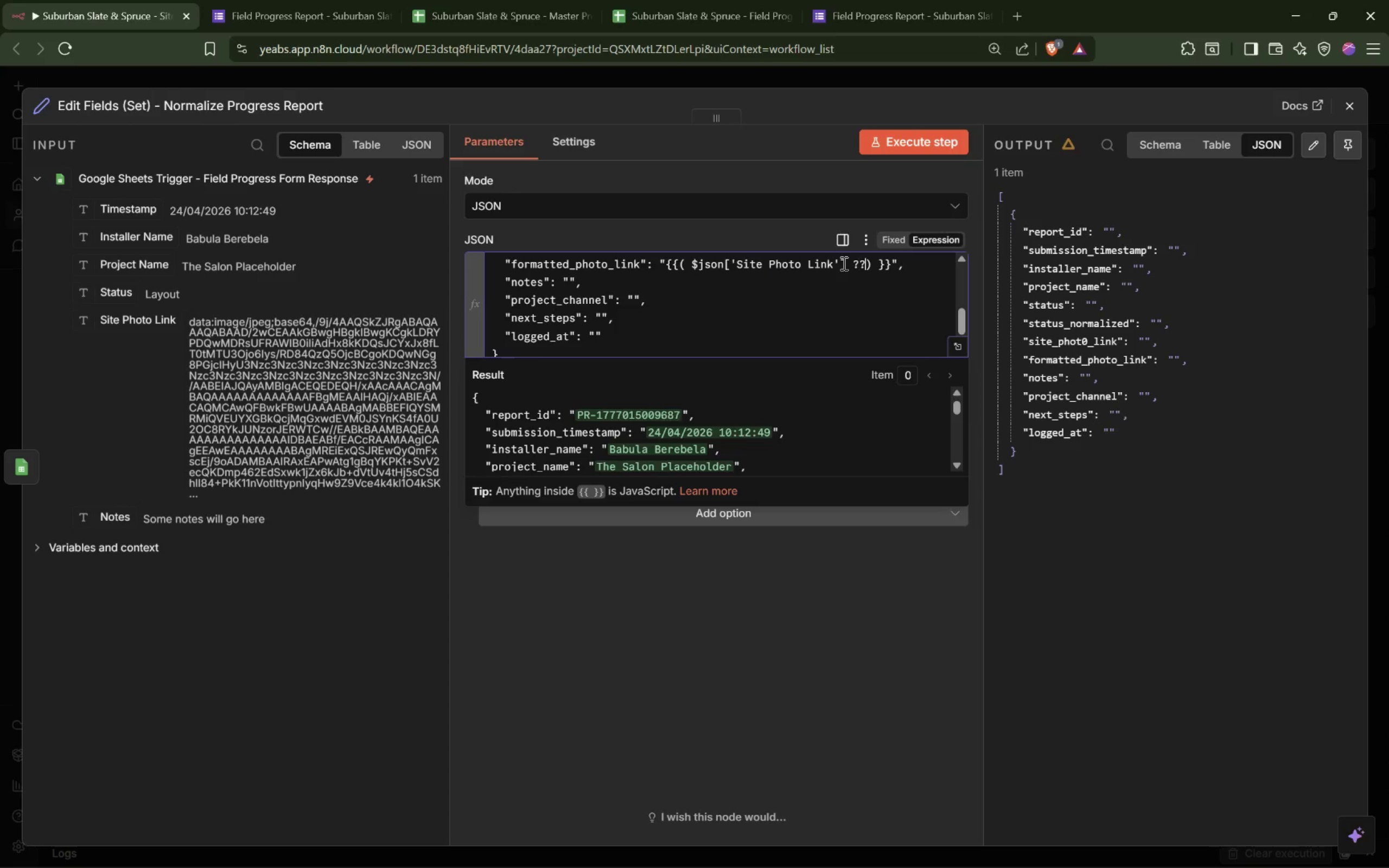 
key(Shift+Slash)
 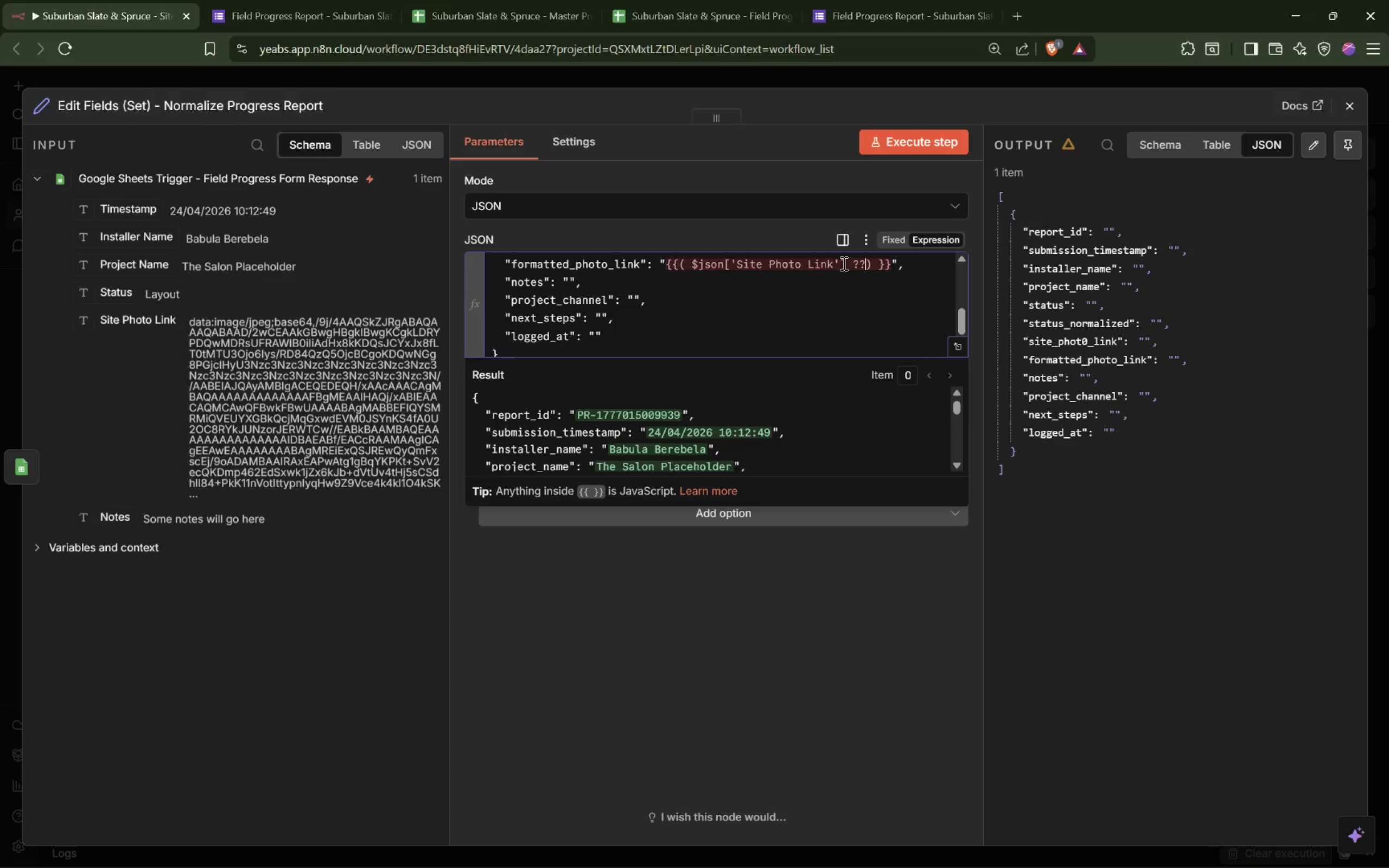 
key(Space)
 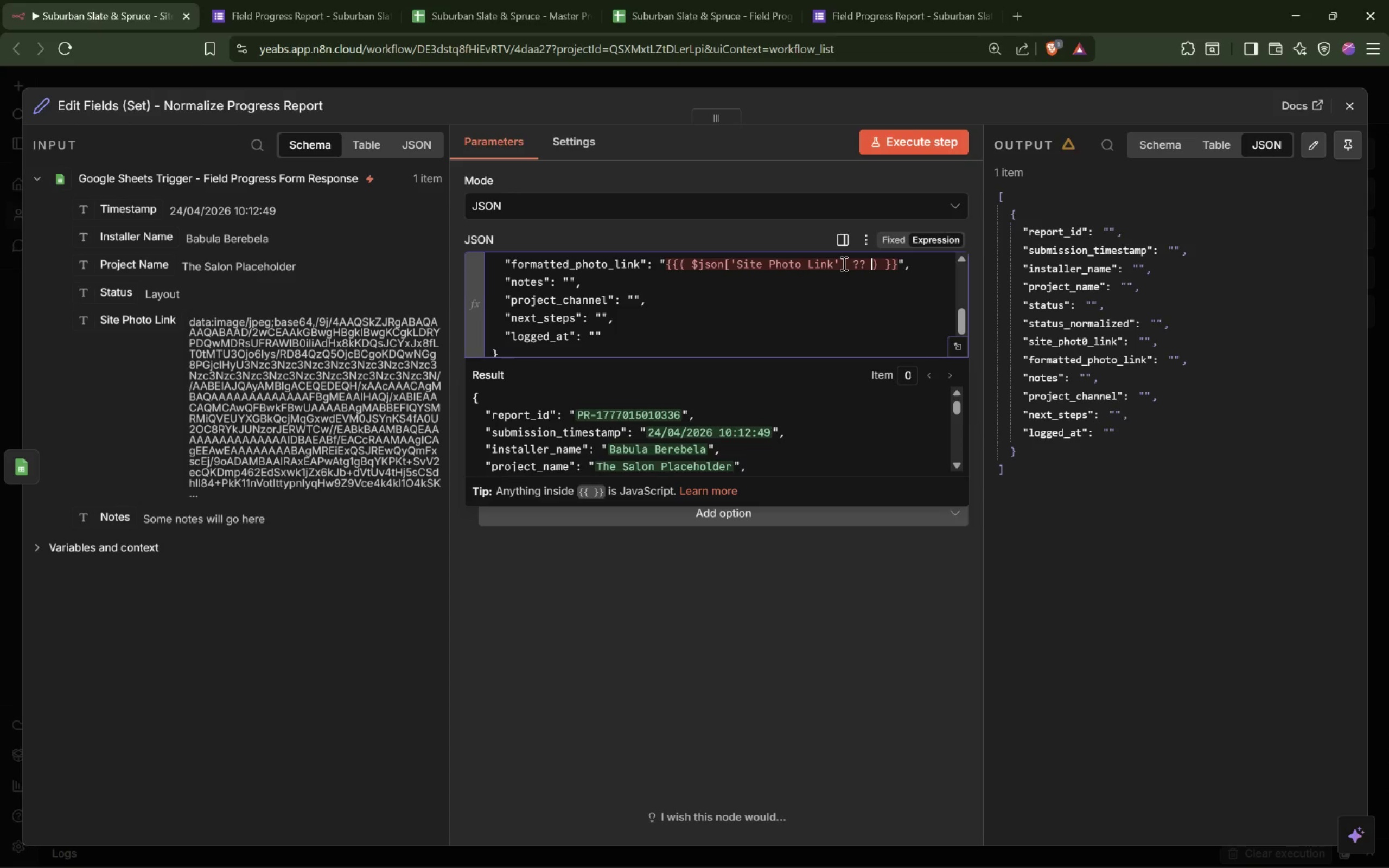 
key(Quote)
 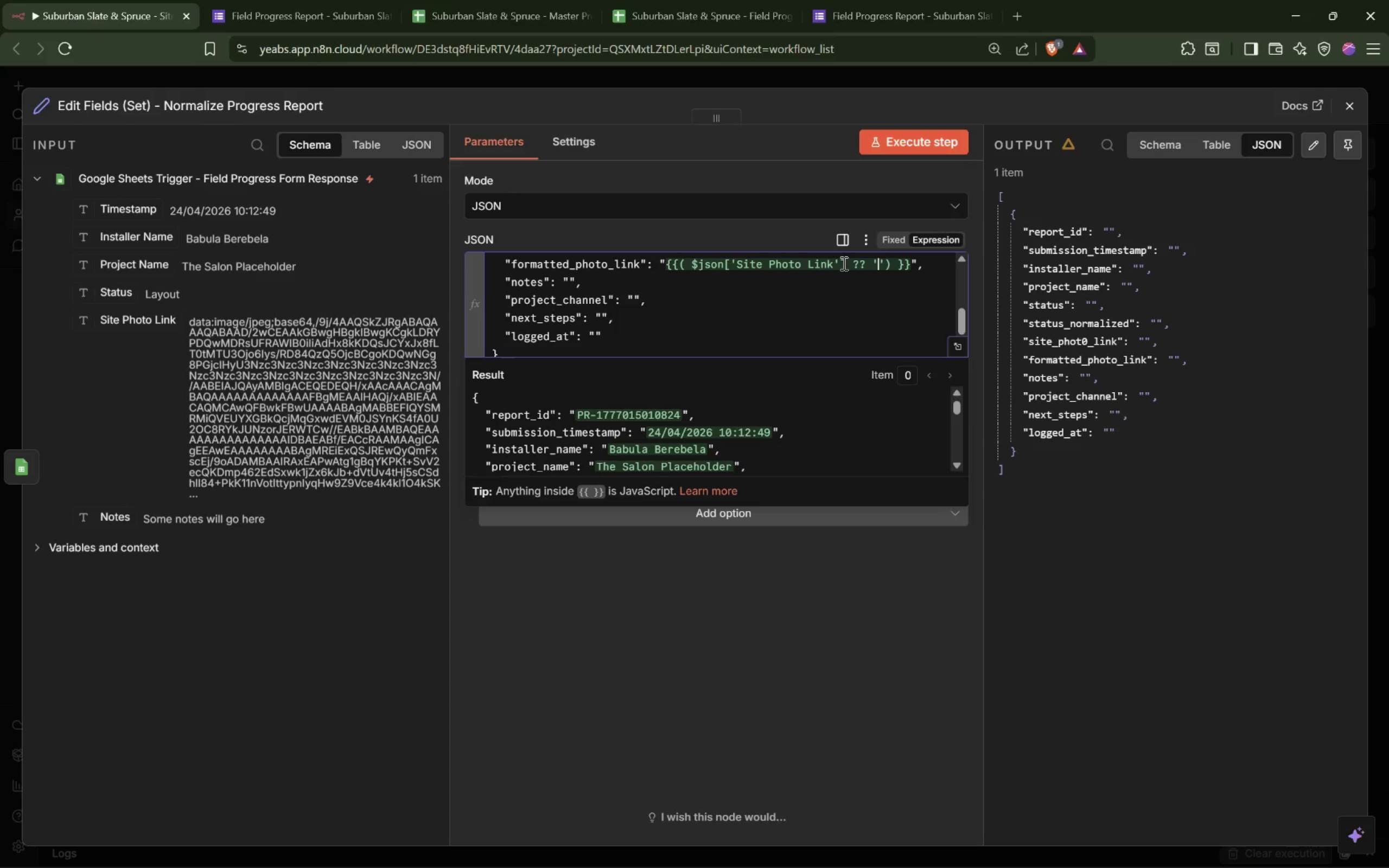 
key(ArrowRight)
 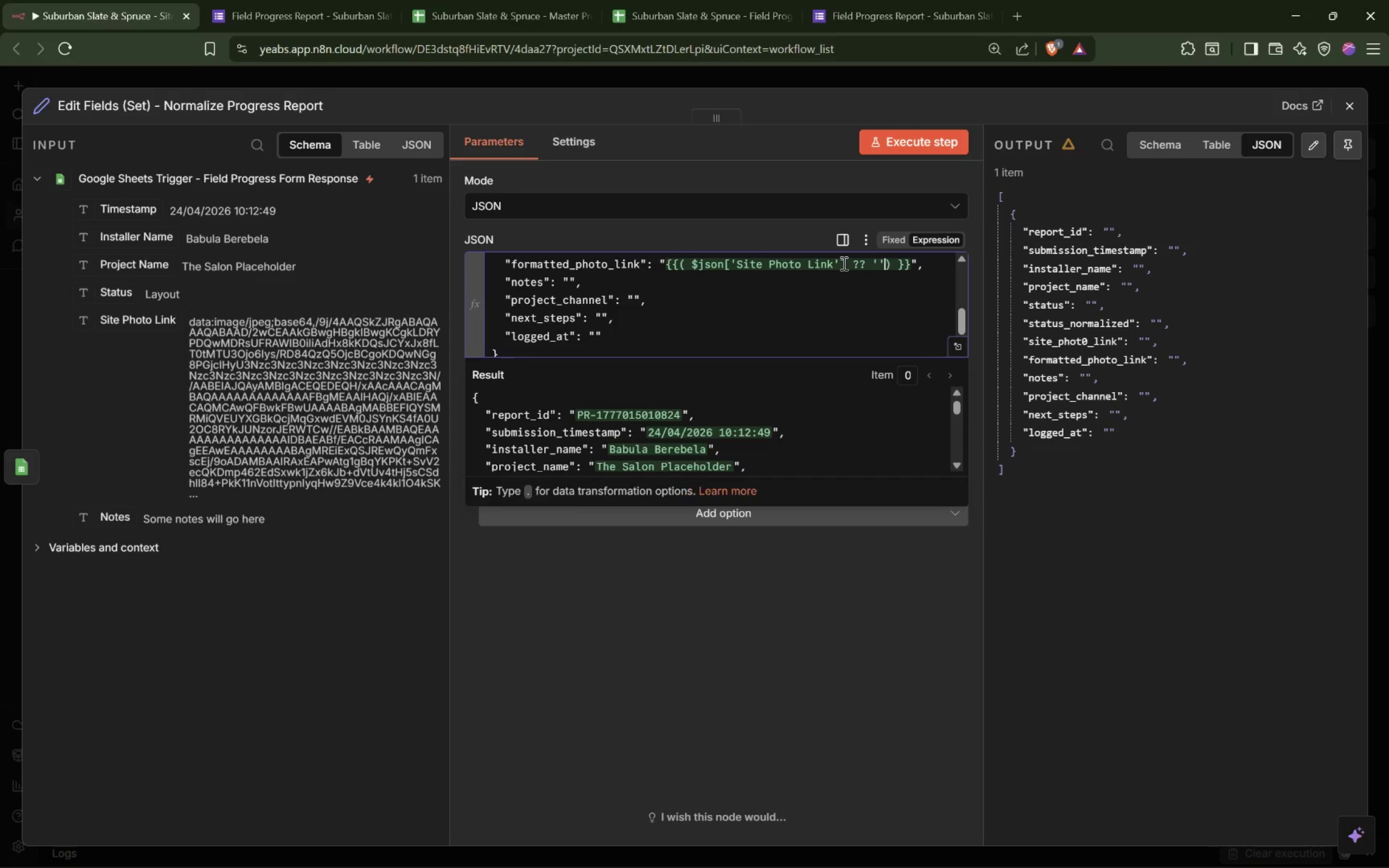 
key(ArrowRight)
 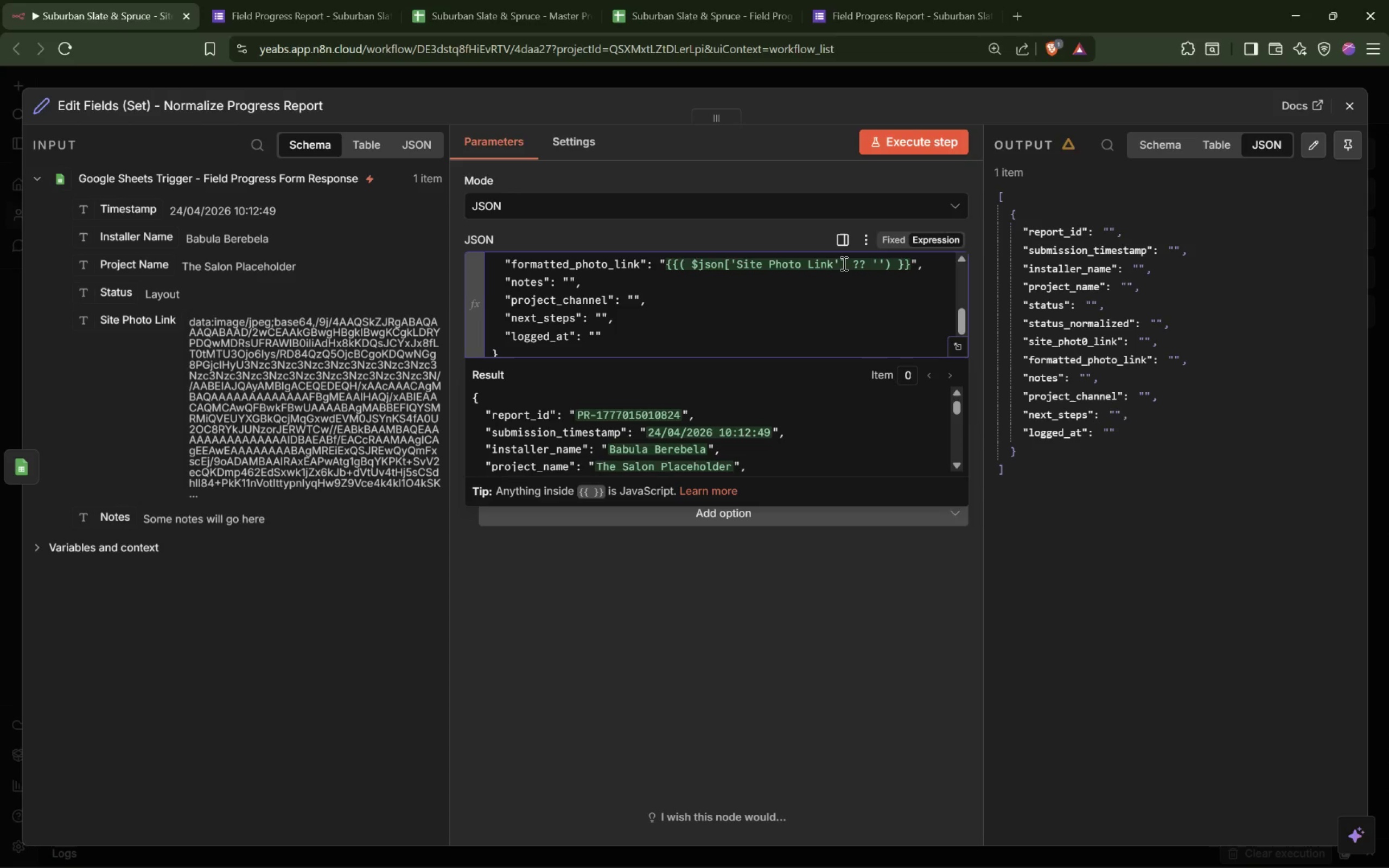 
type(.trin)
key(Backspace)
type(m ))
key(Backspace)
key(Backspace)
type(())
 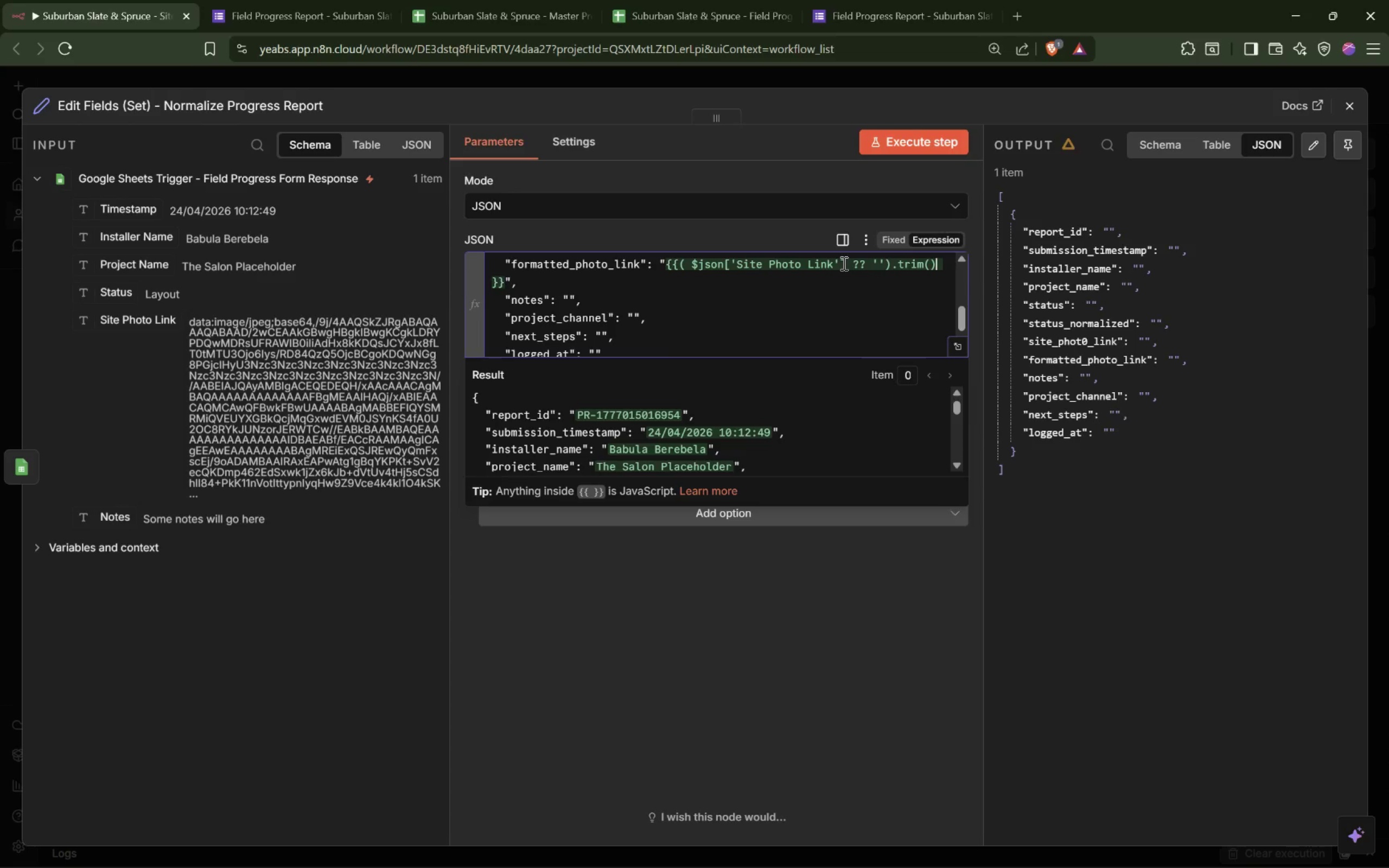 
wait(8.97)
 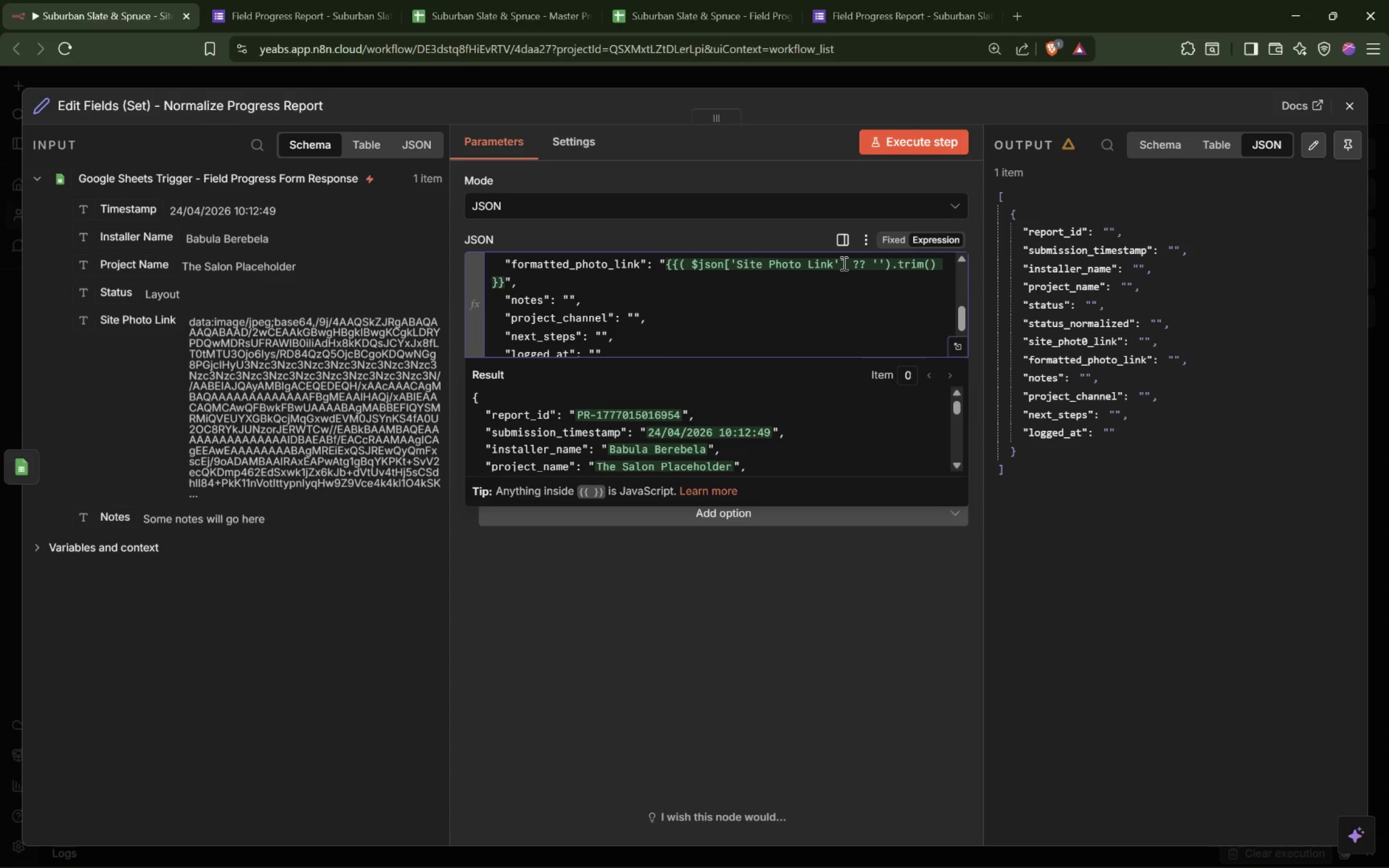 
key(Space)
 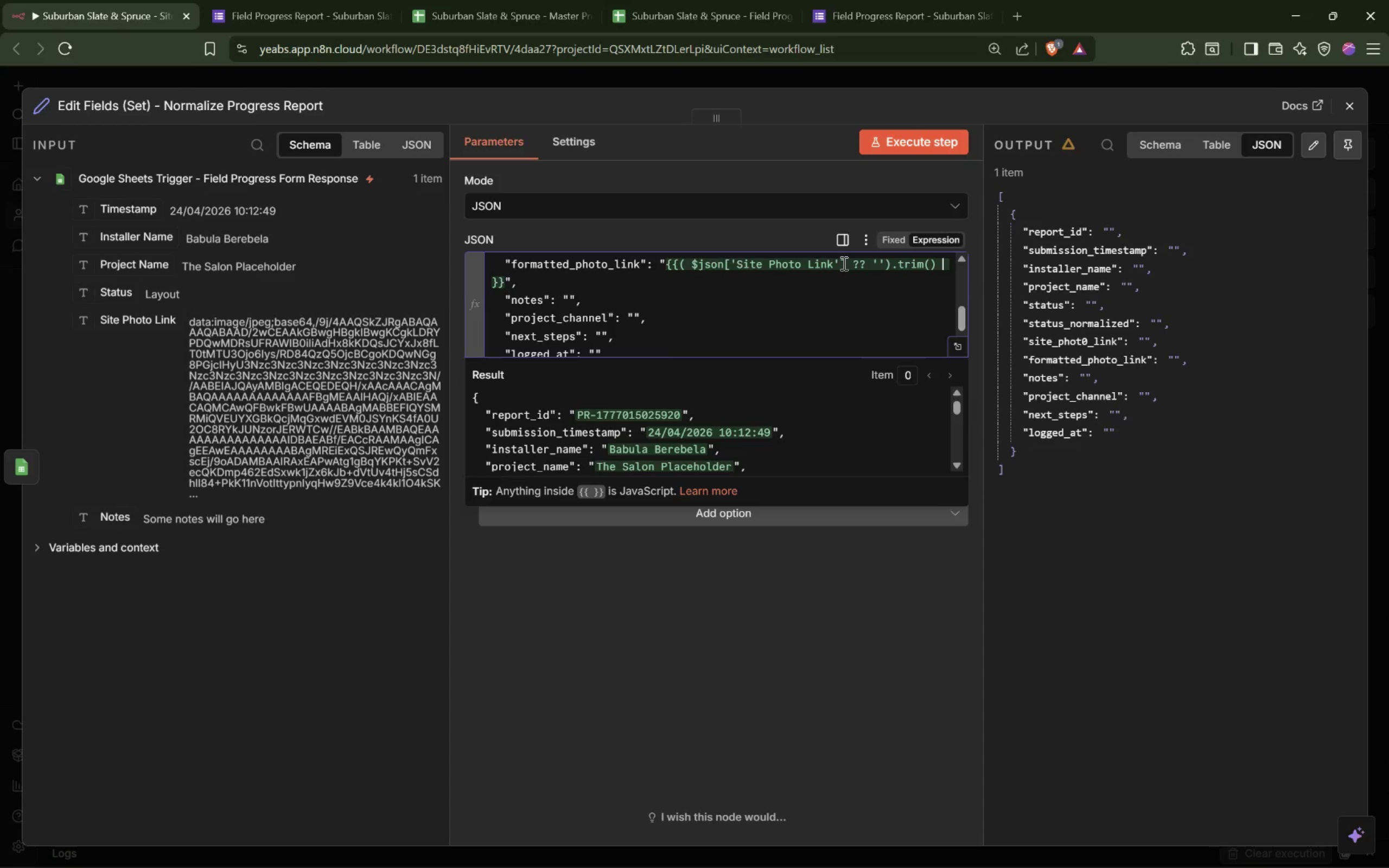 
key(Shift+Slash)
 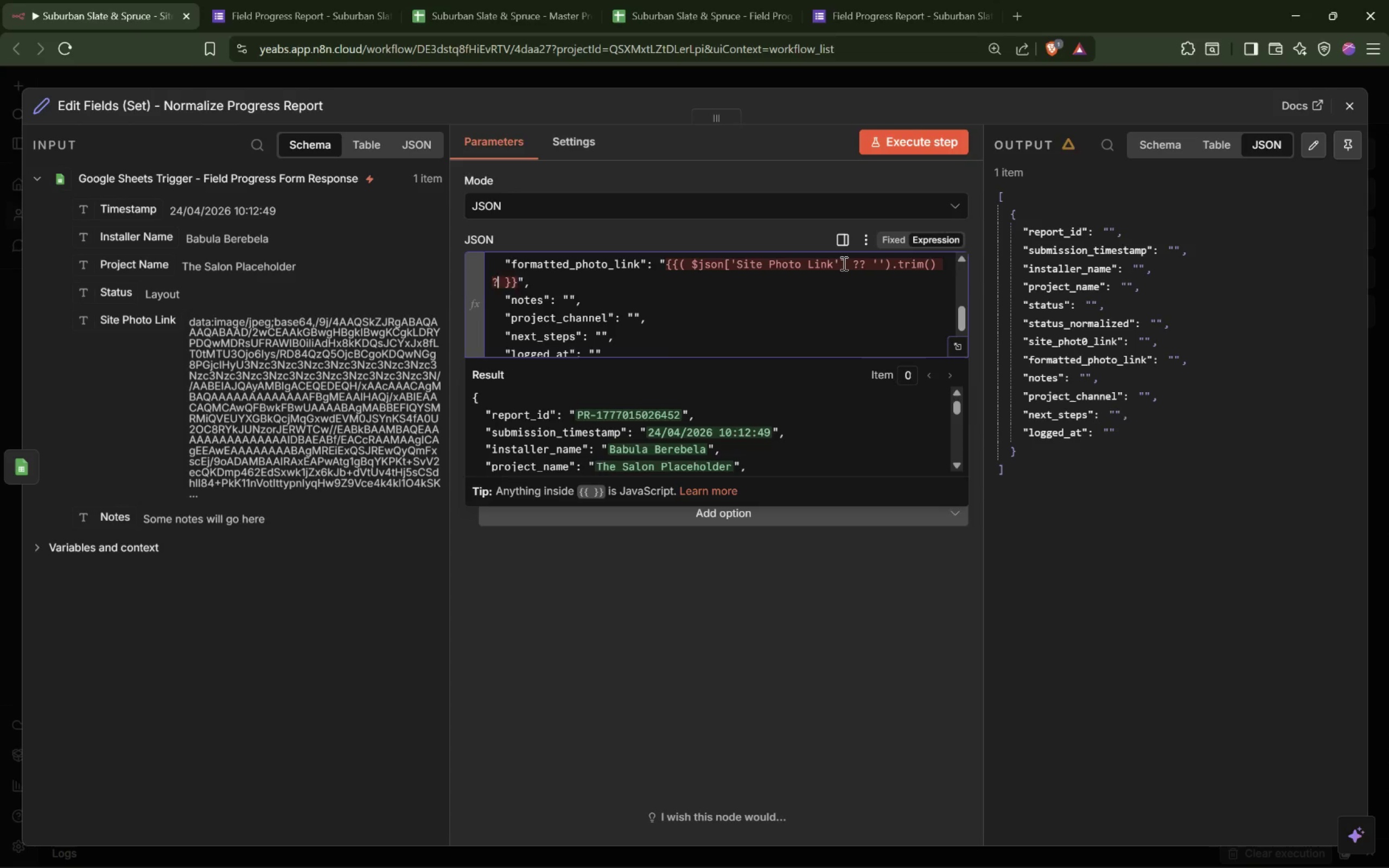 
key(Shift+Space)
 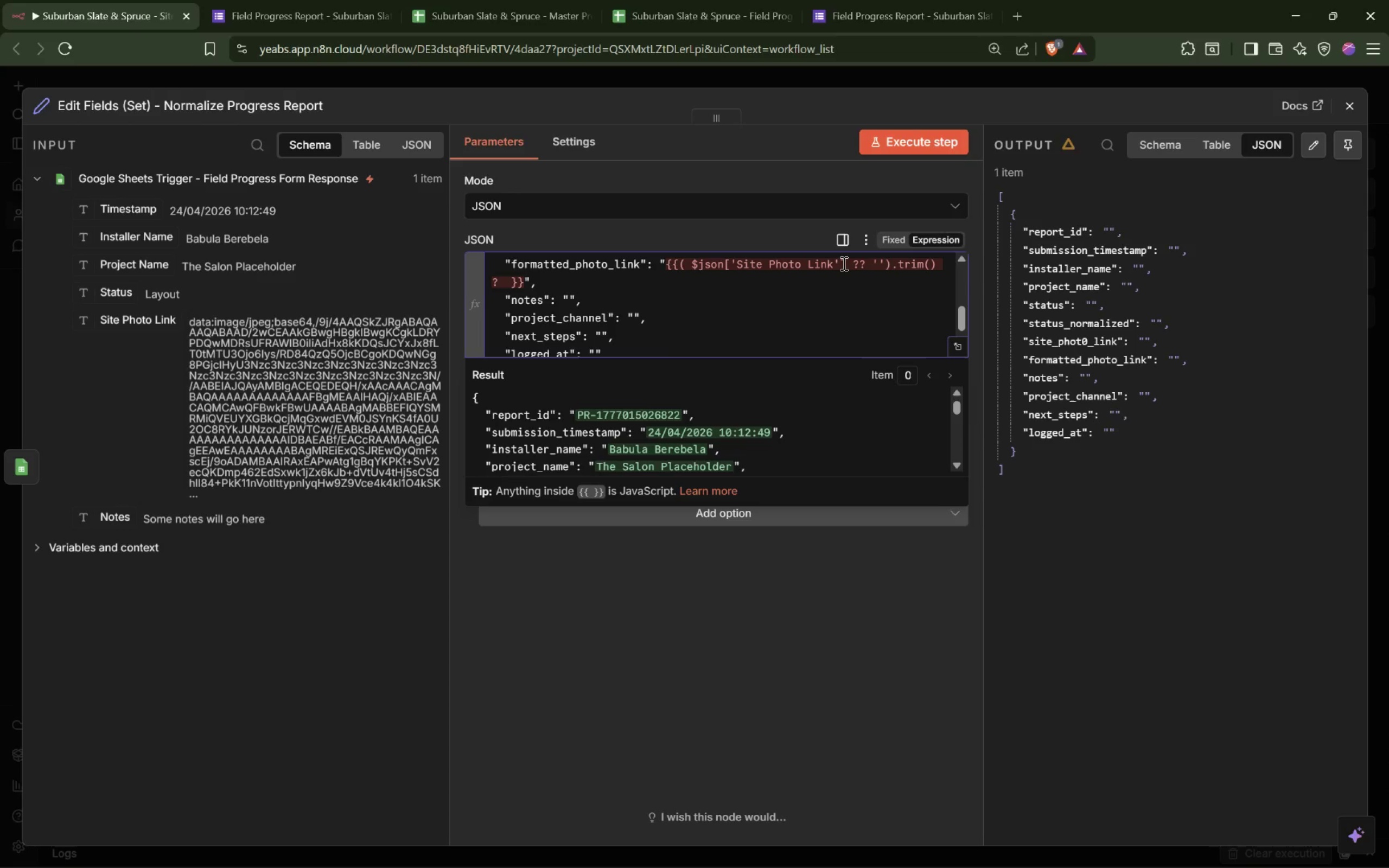 
key(Quote)
 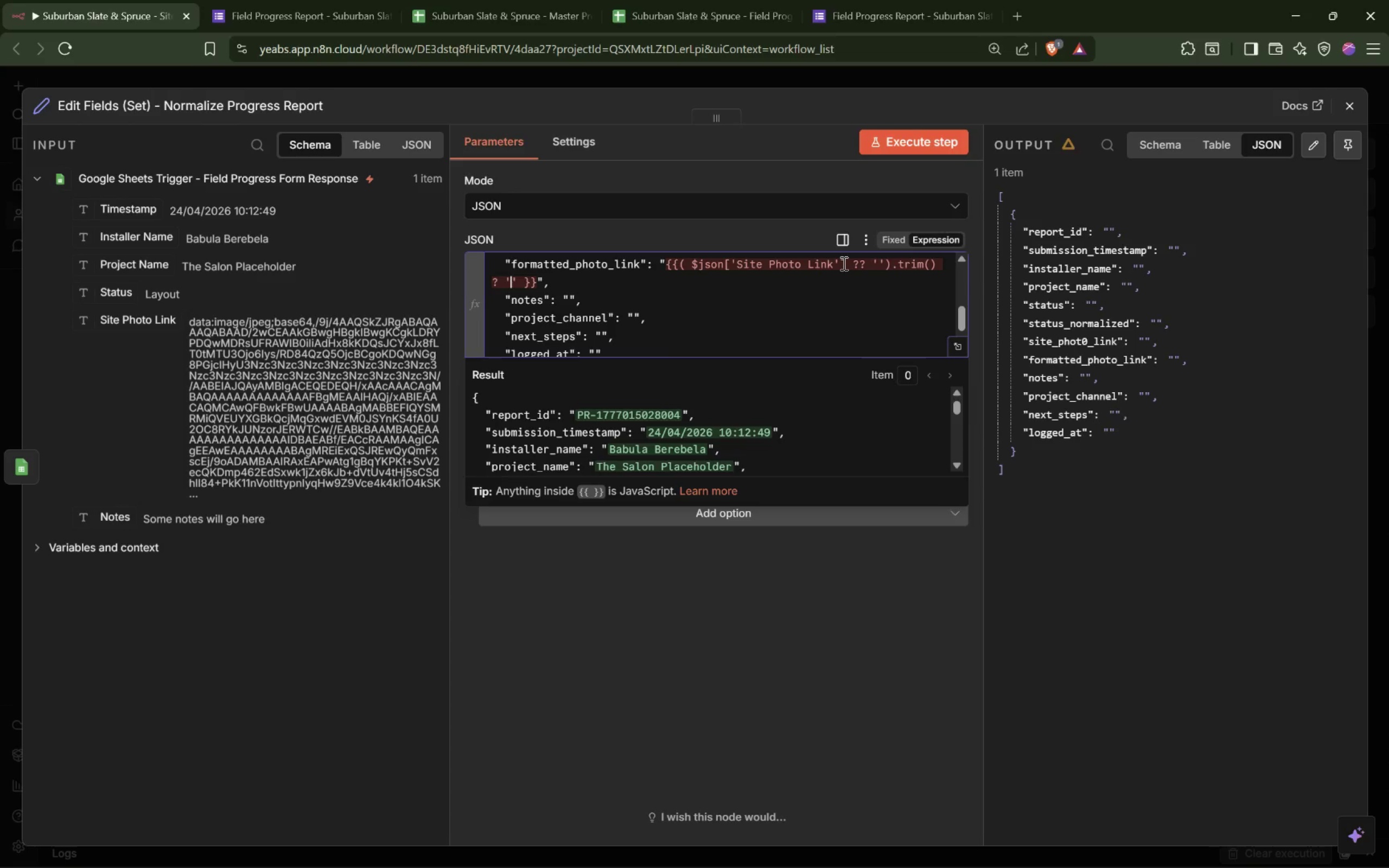 
key(Shift+Comma)
 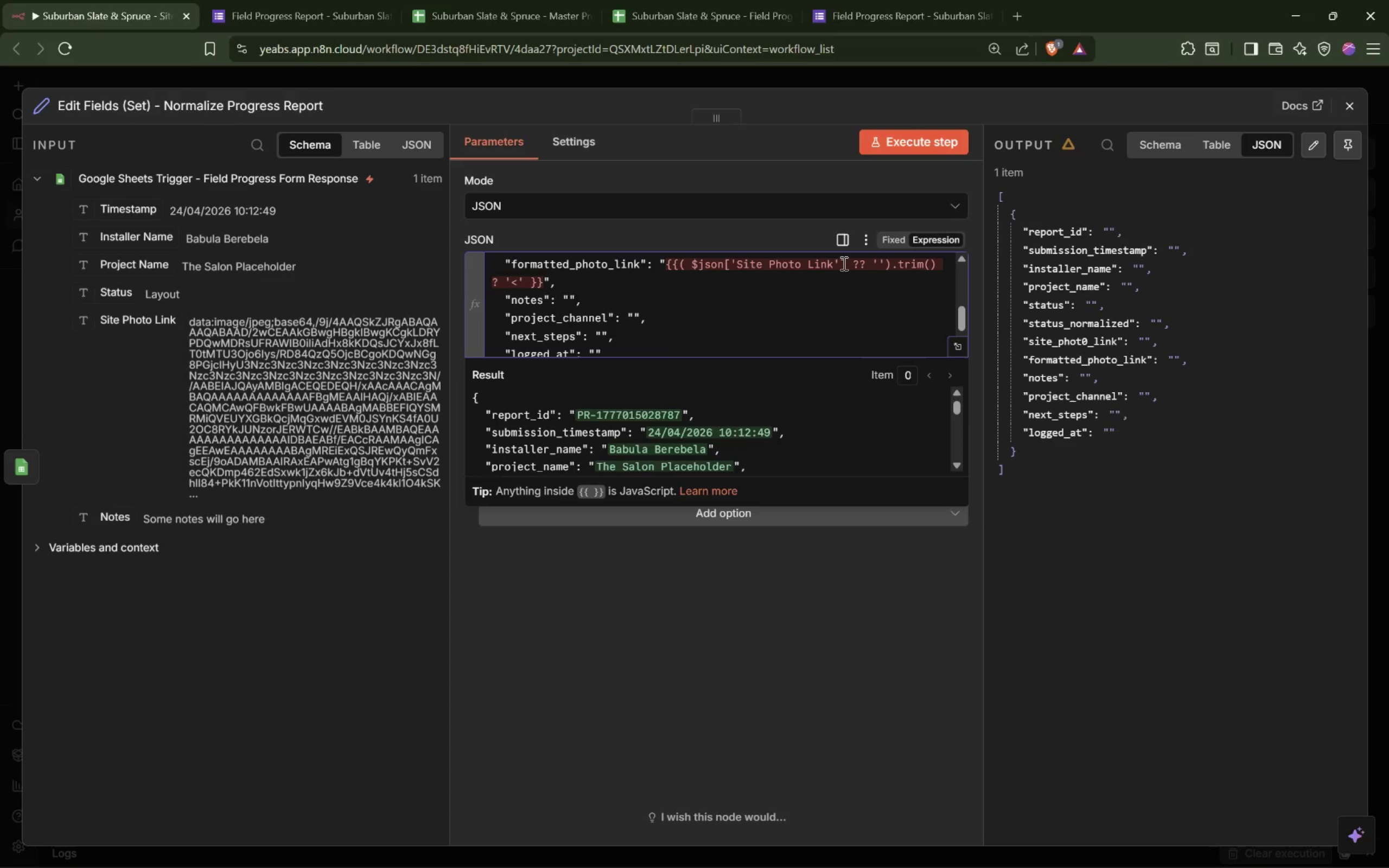 
key(ArrowRight)
 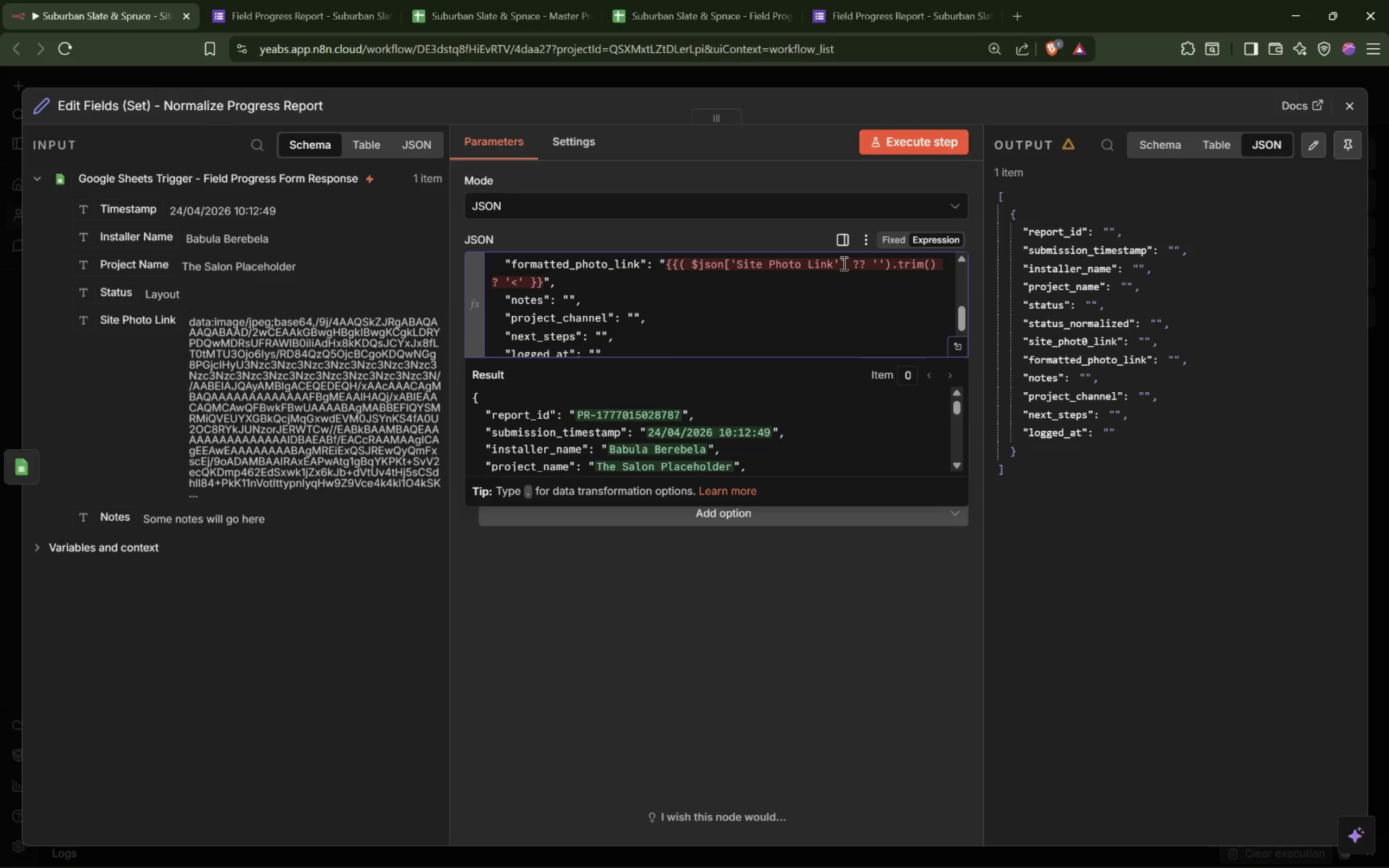 
key(Space)
 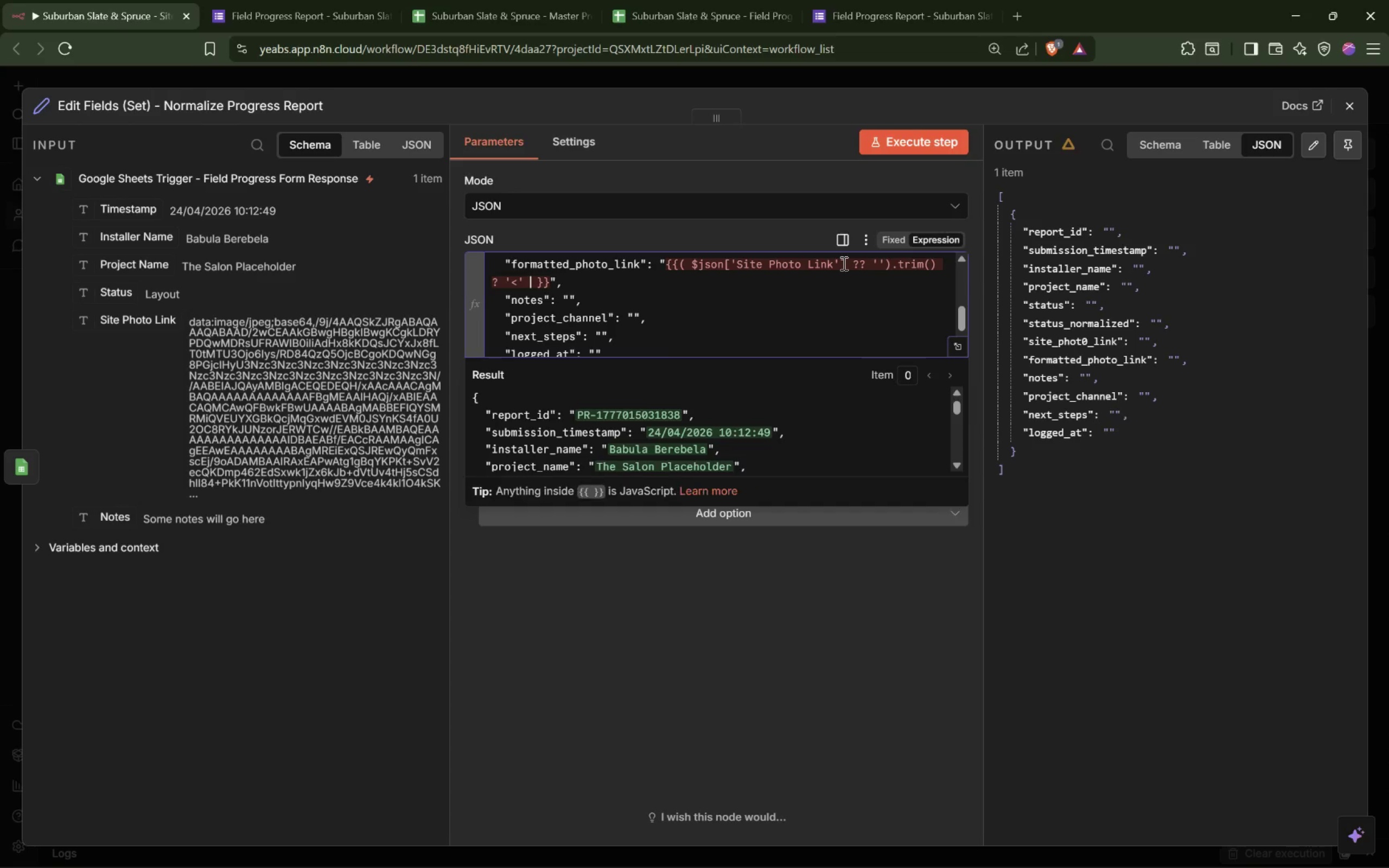 
key(Shift+Equal)
 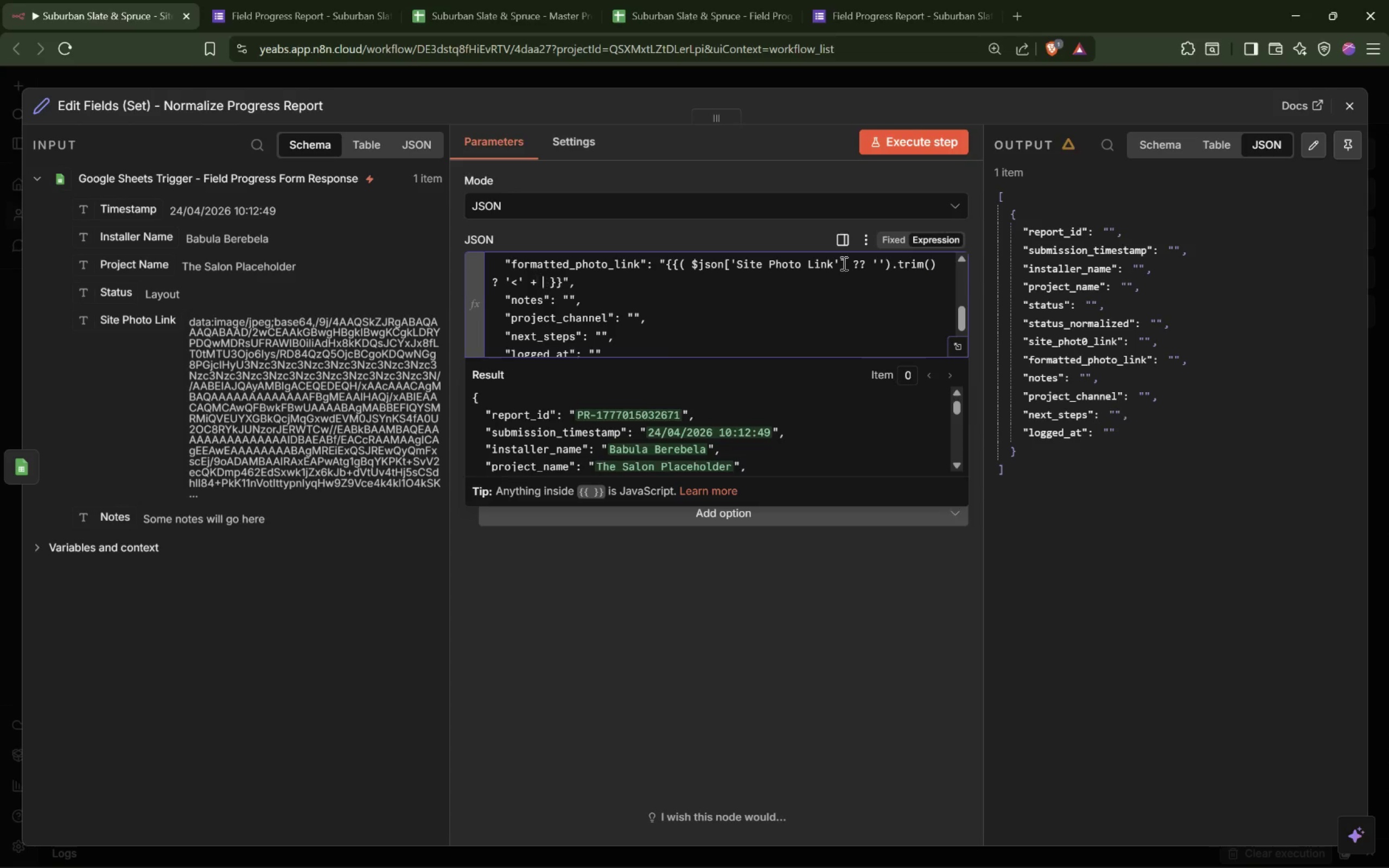 
key(Space)
 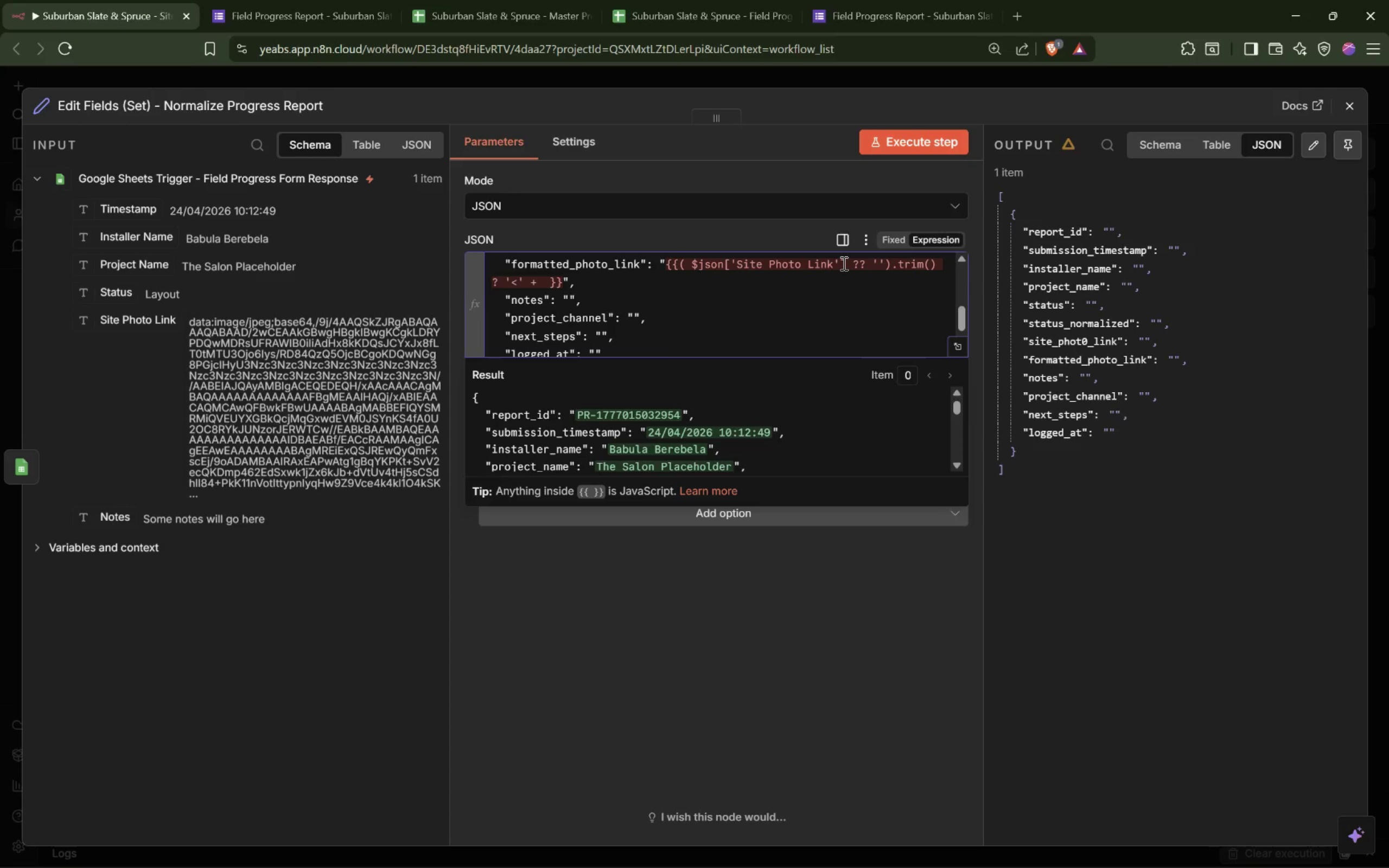 
key(Shift+9)
 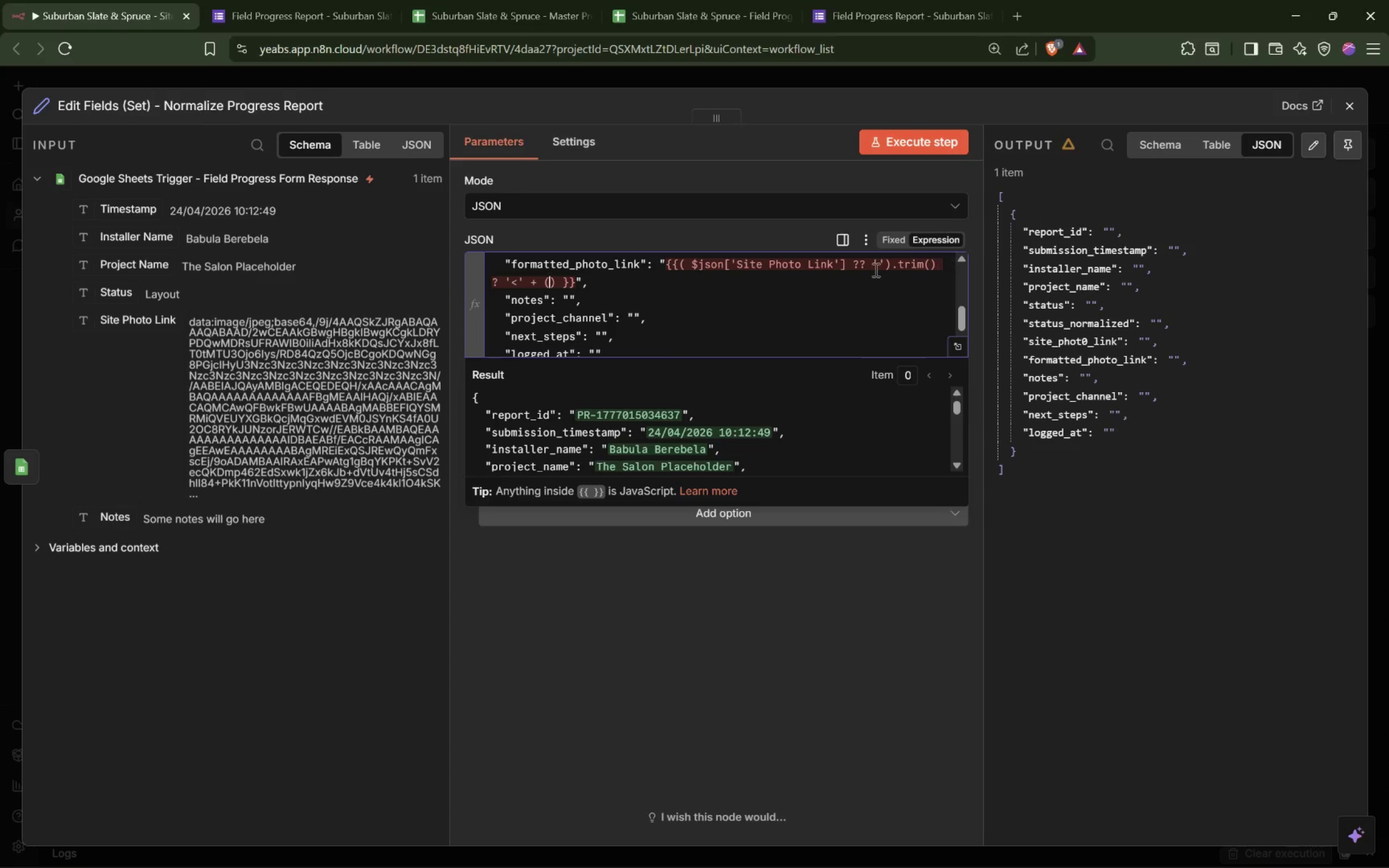 
left_click_drag(start_coordinate=[128, 324], to_coordinate=[551, 290])
 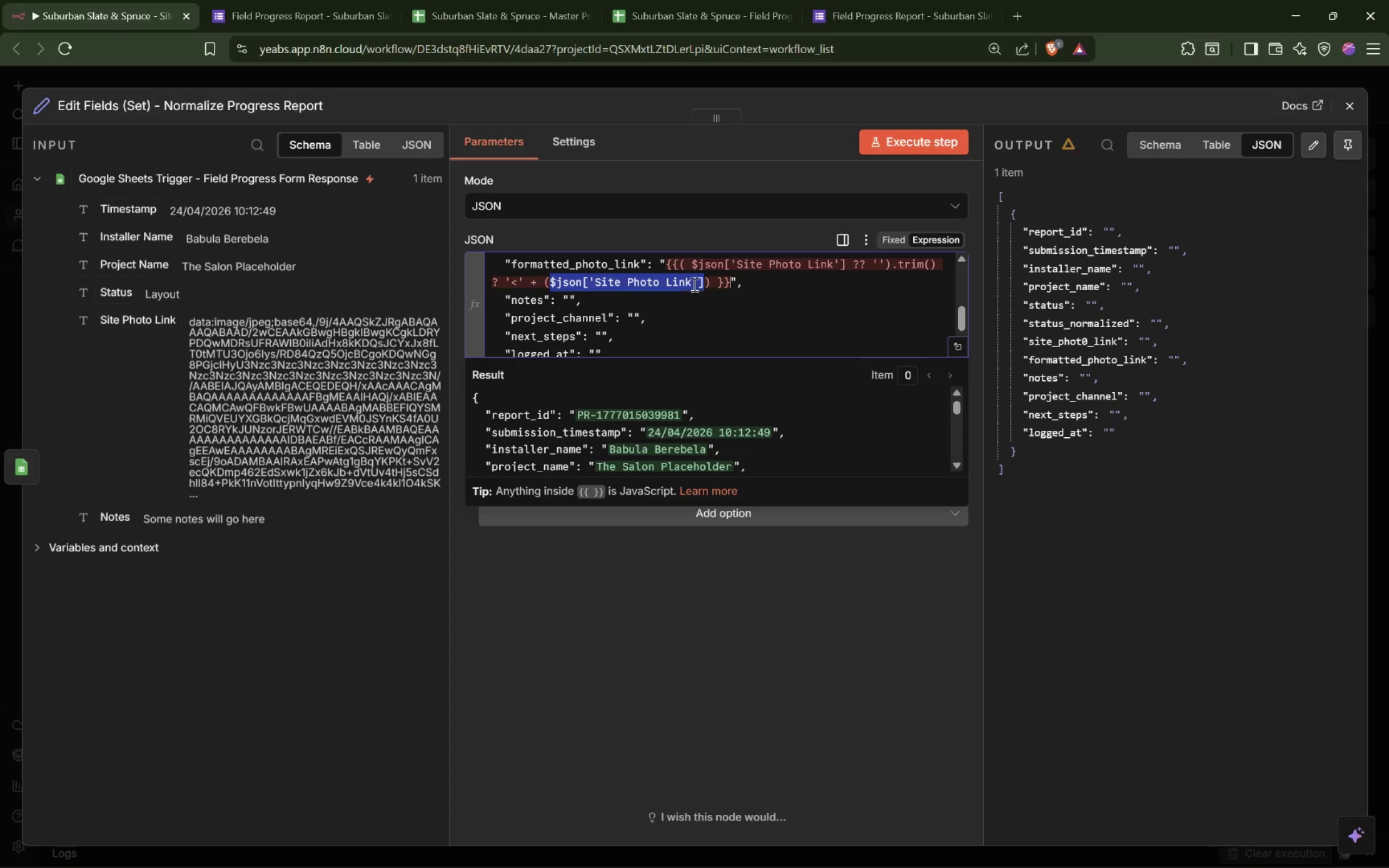 
left_click([712, 280])
 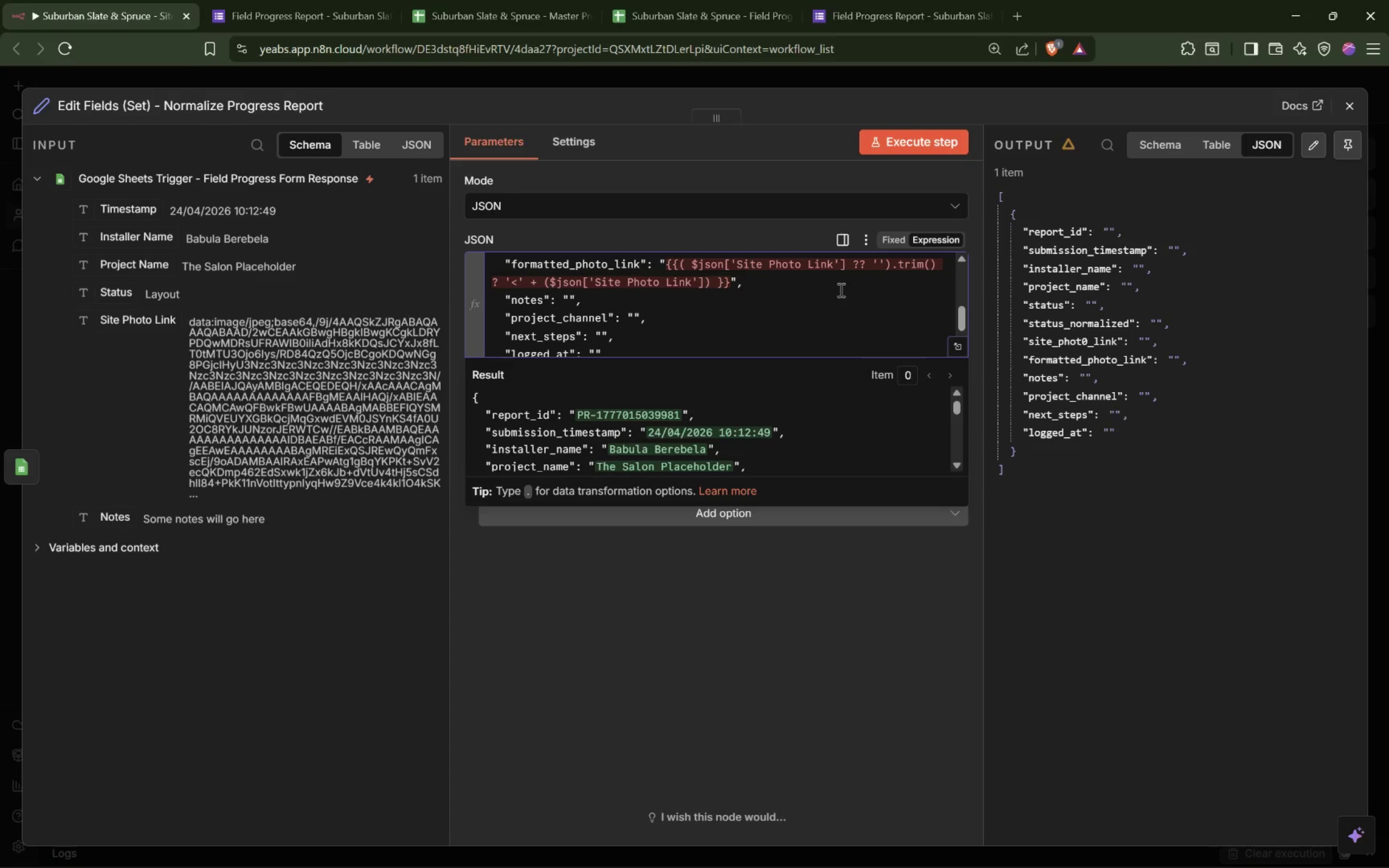 
key(ArrowLeft)
 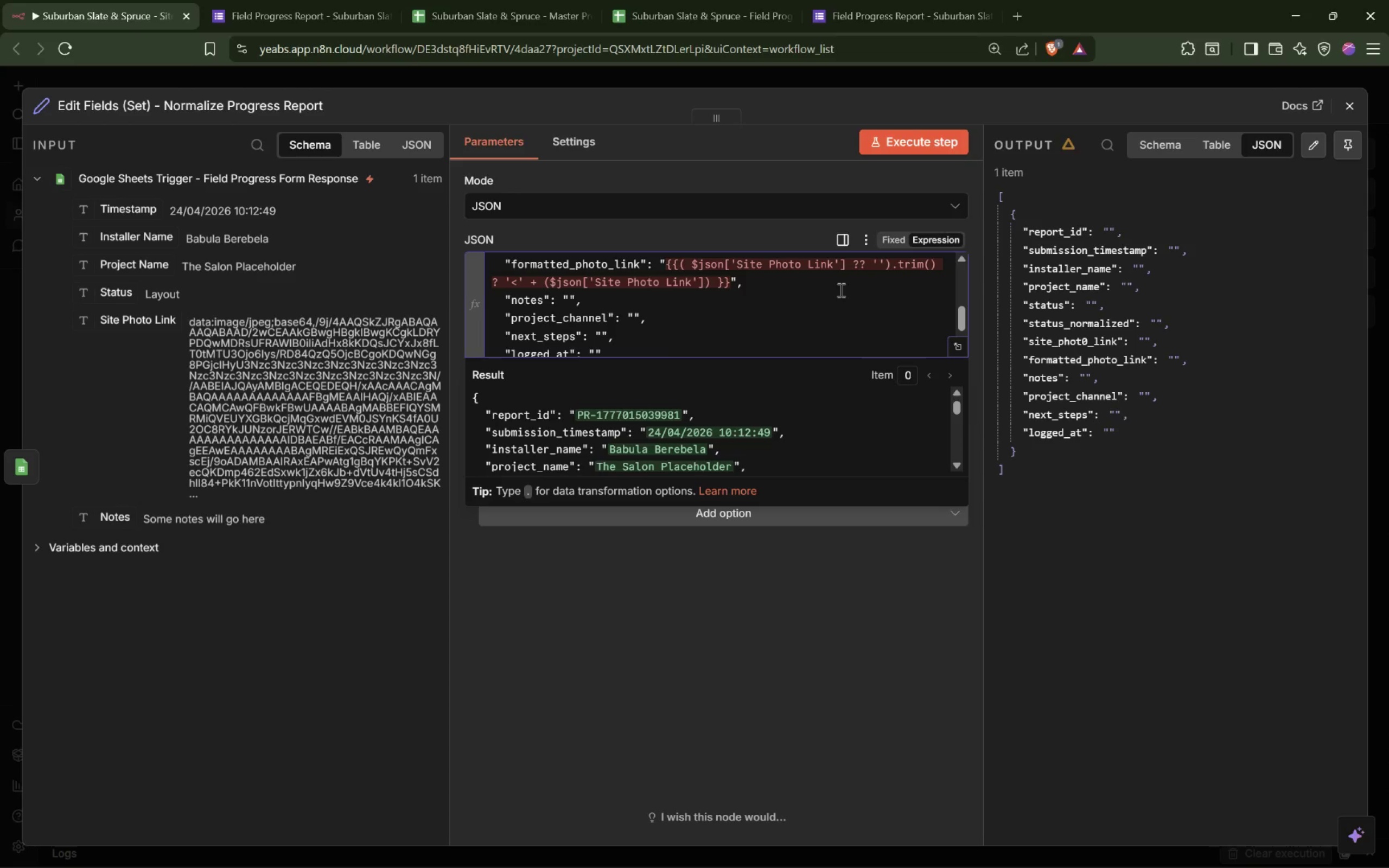 
key(Space)
 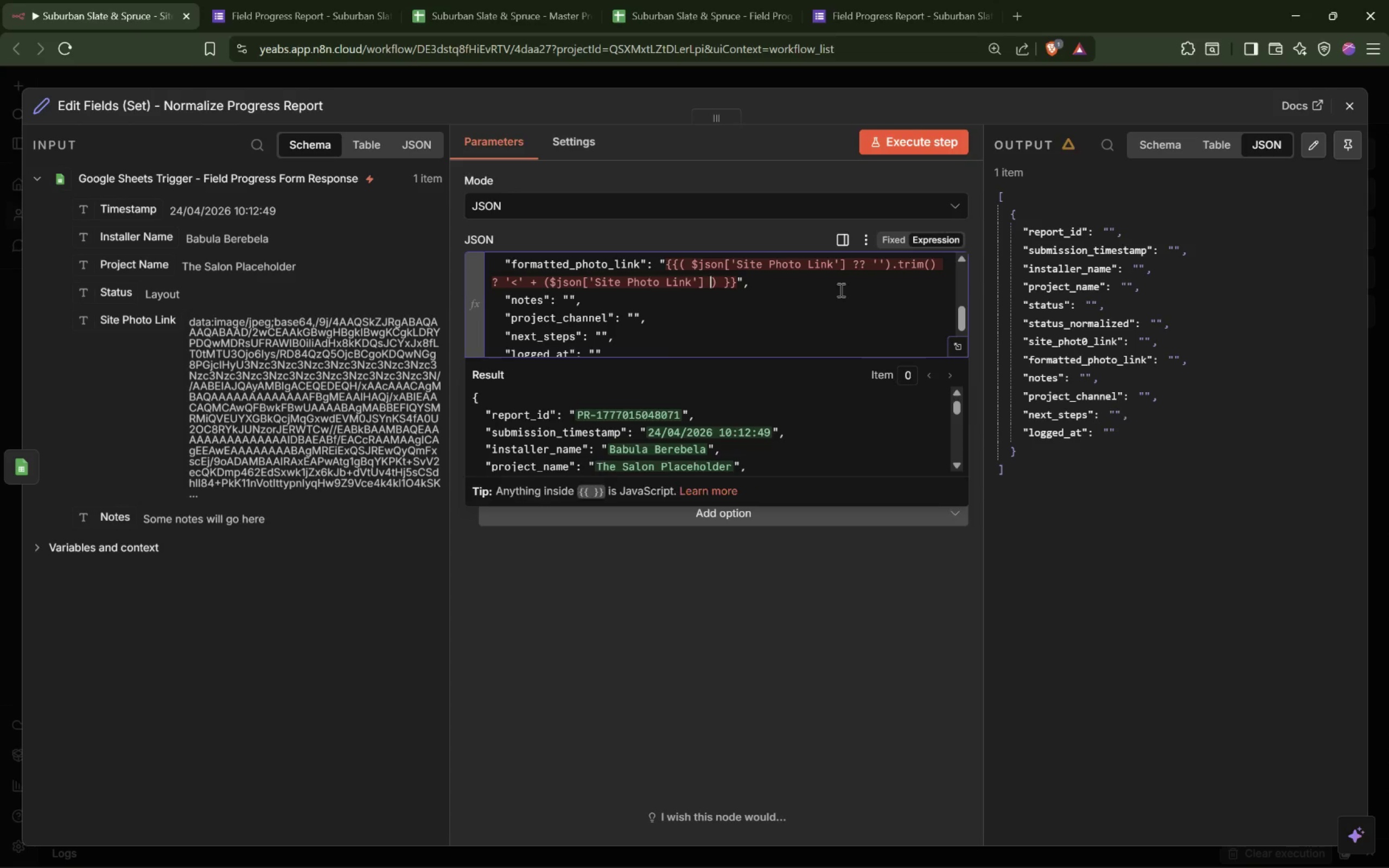 
key(Shift+Slash)
 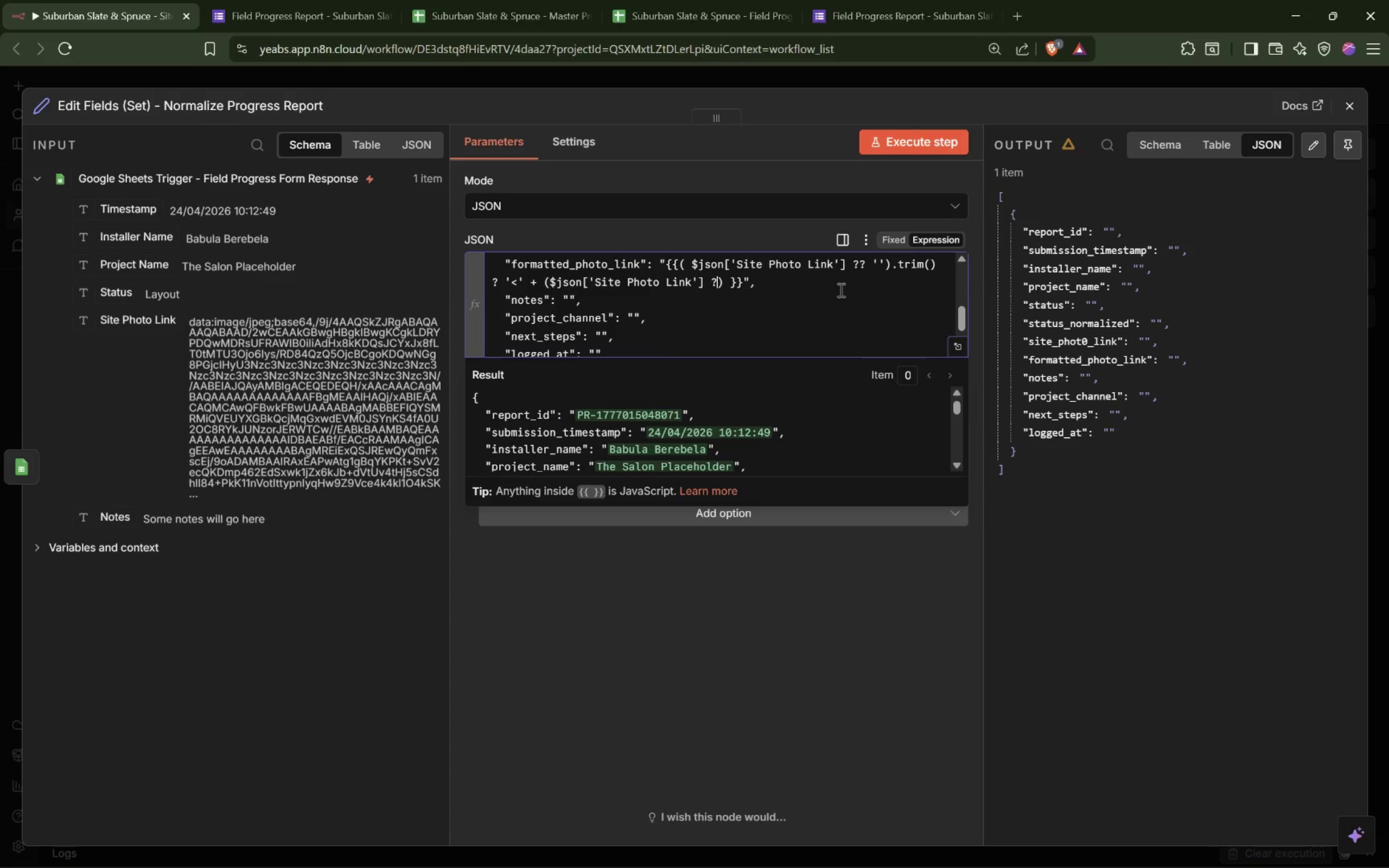 
key(Shift+Slash)
 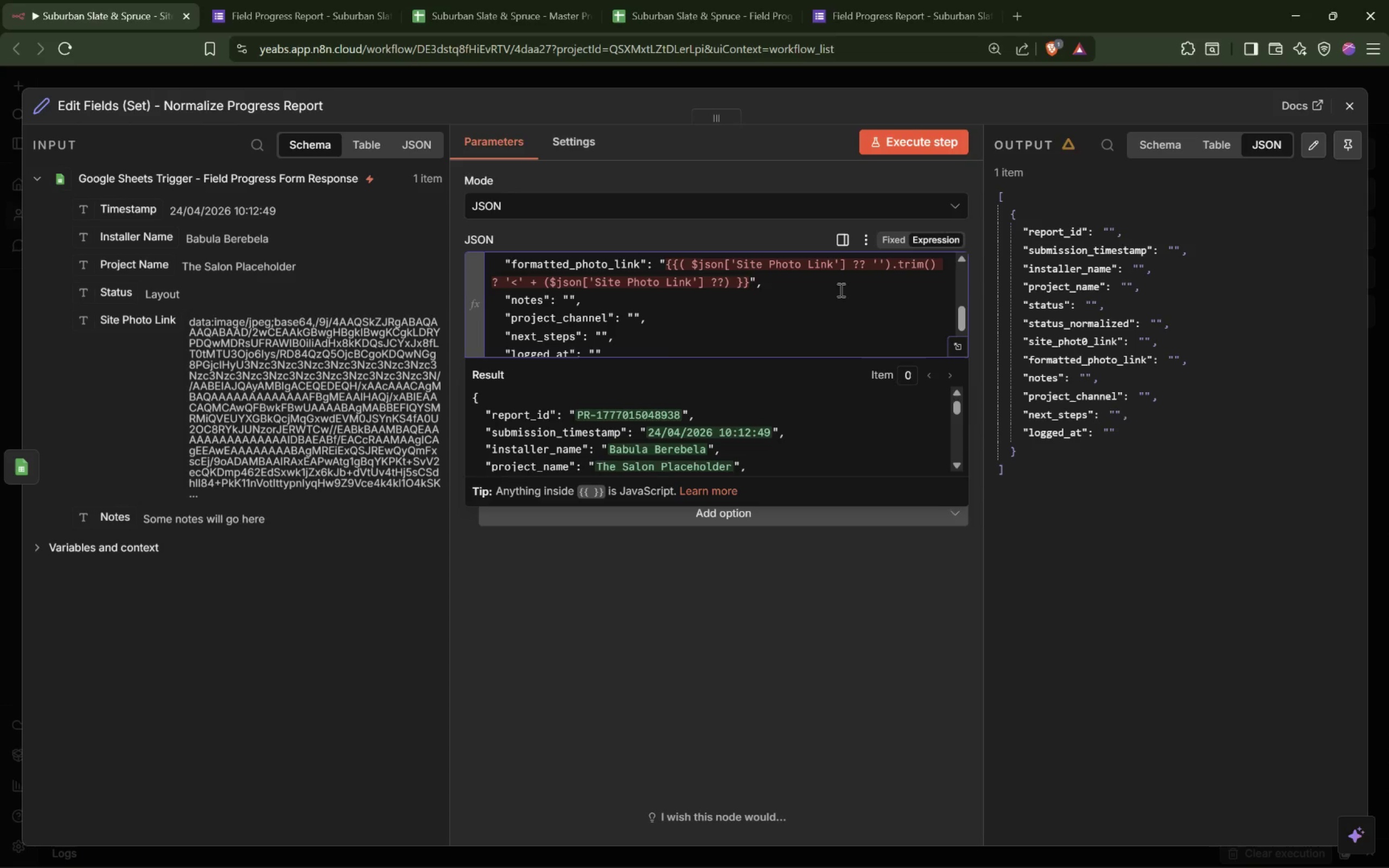 
key(Space)
 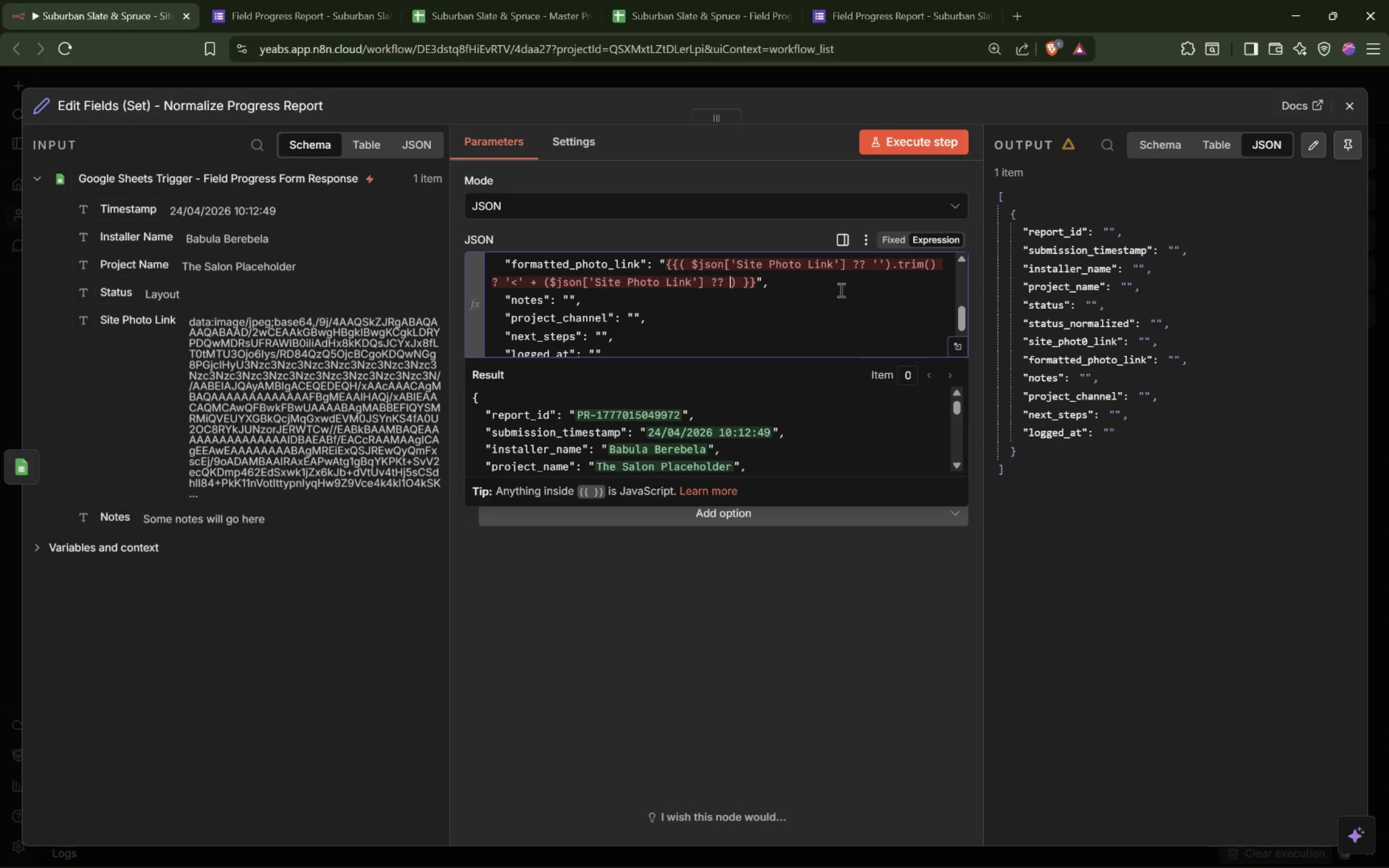 
key(Quote)
 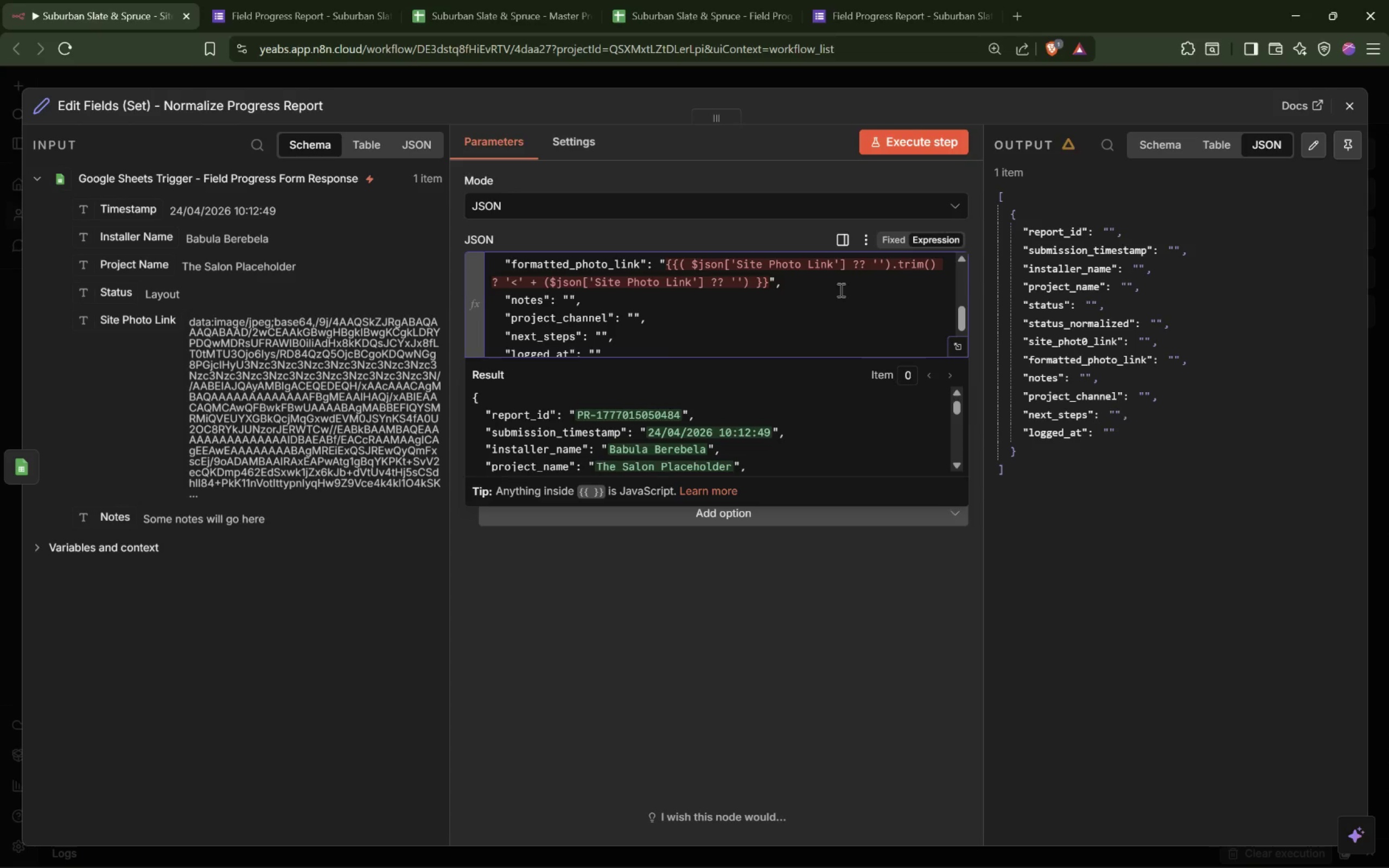 
key(ArrowRight)
 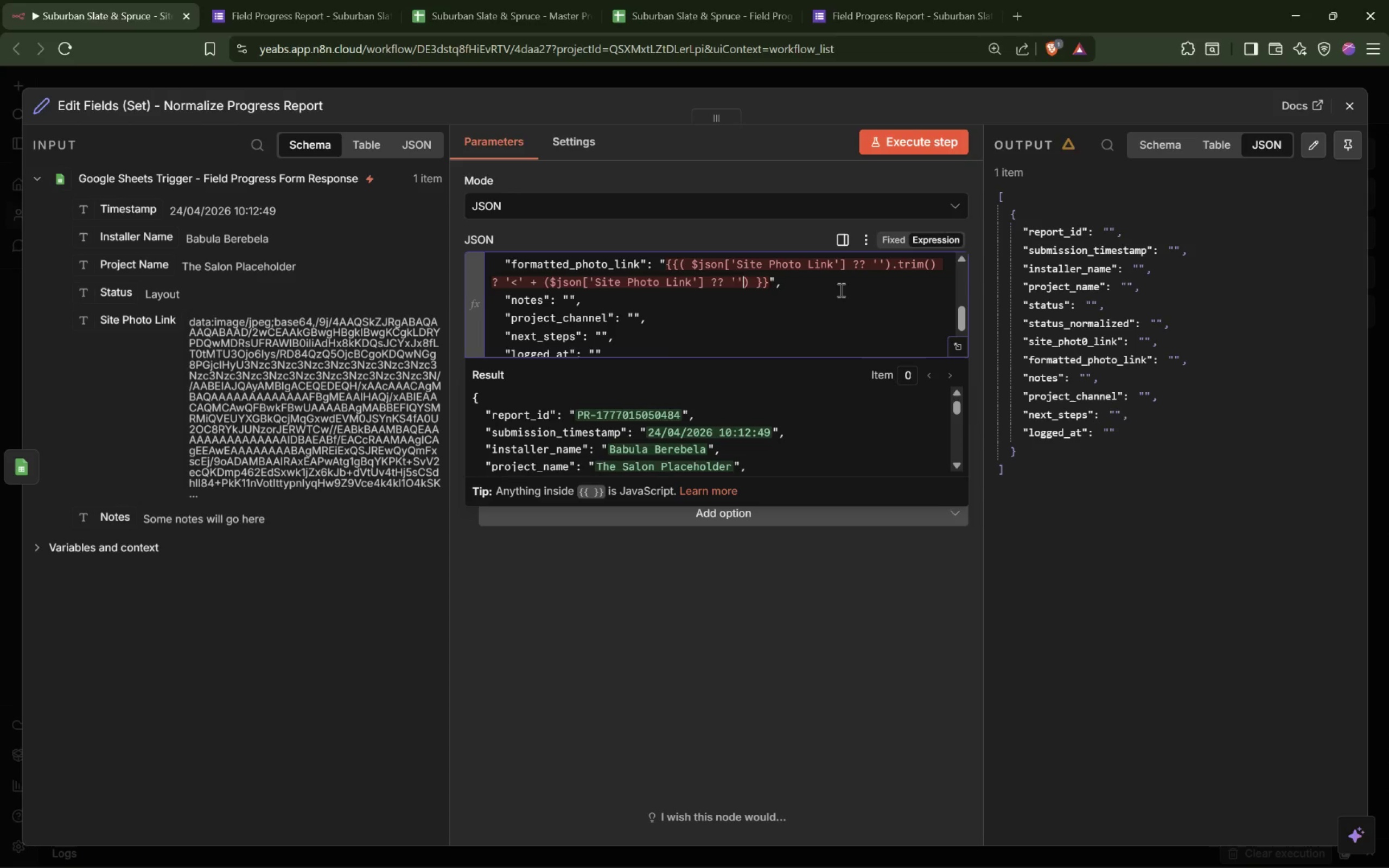 
key(ArrowRight)
 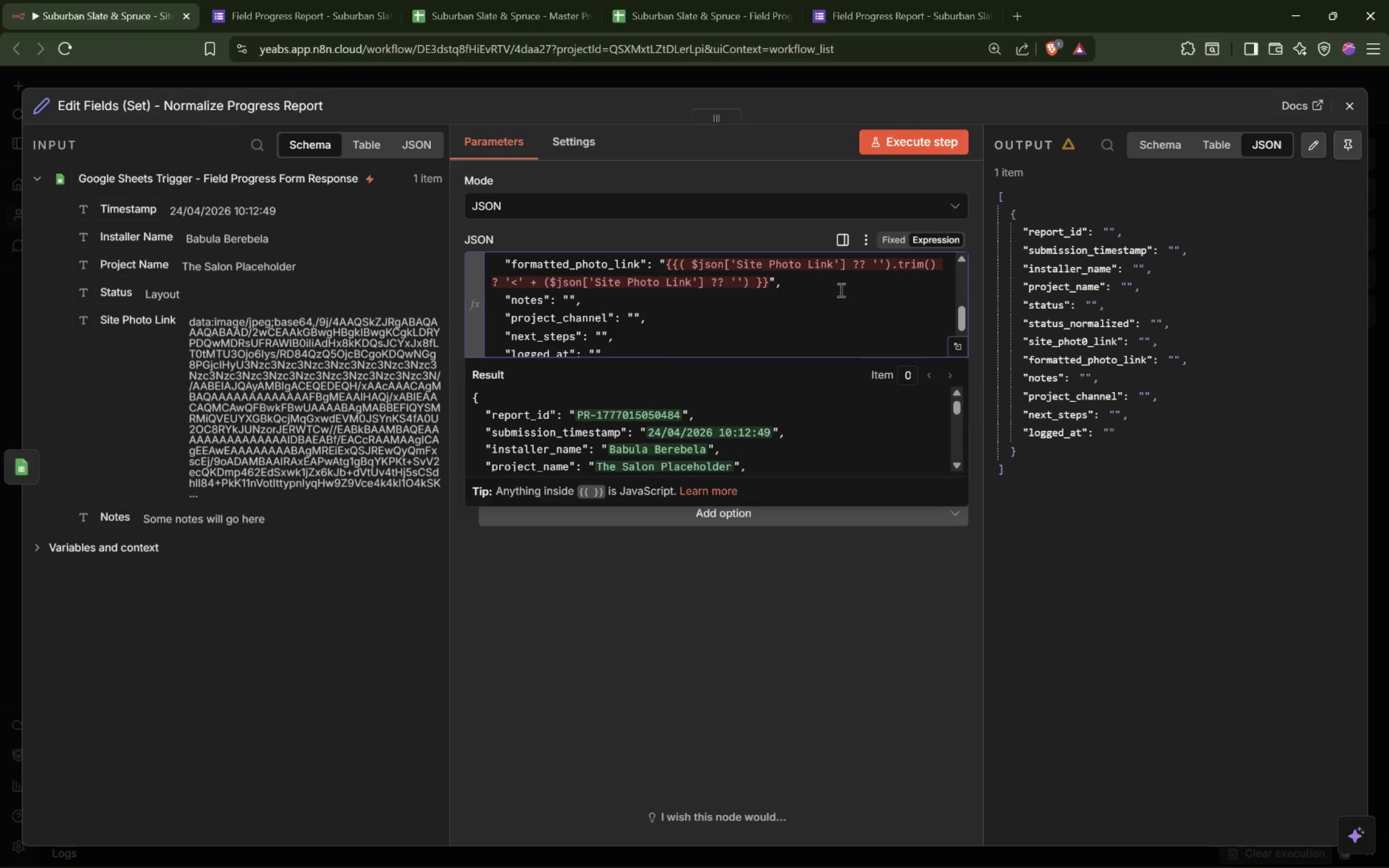 
type(.trinm)
key(Backspace)
type(m)
key(Backspace)
key(Backspace)
type(m()
 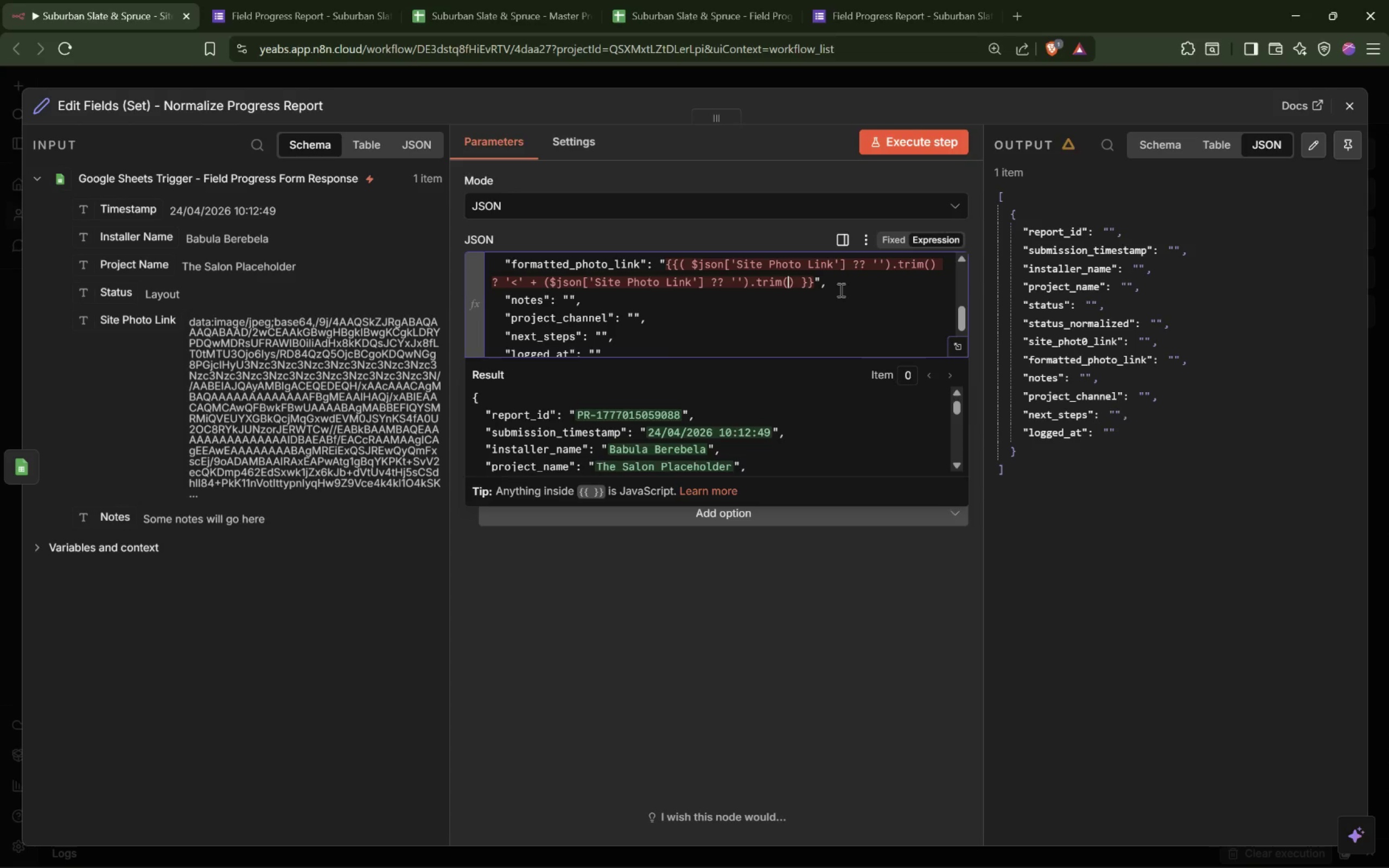 
key(ArrowRight)
 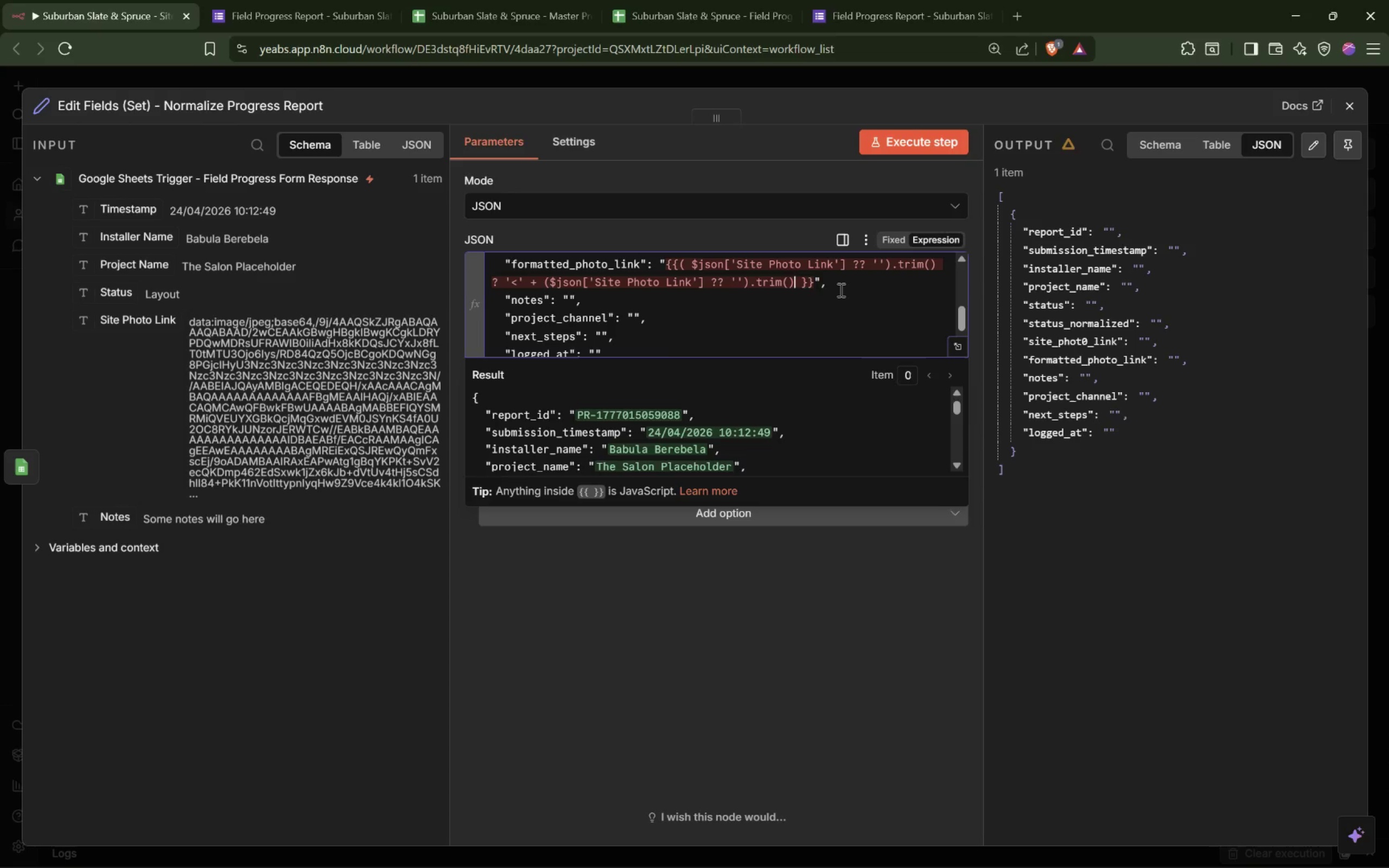 
type( + '|View Site Photo)
 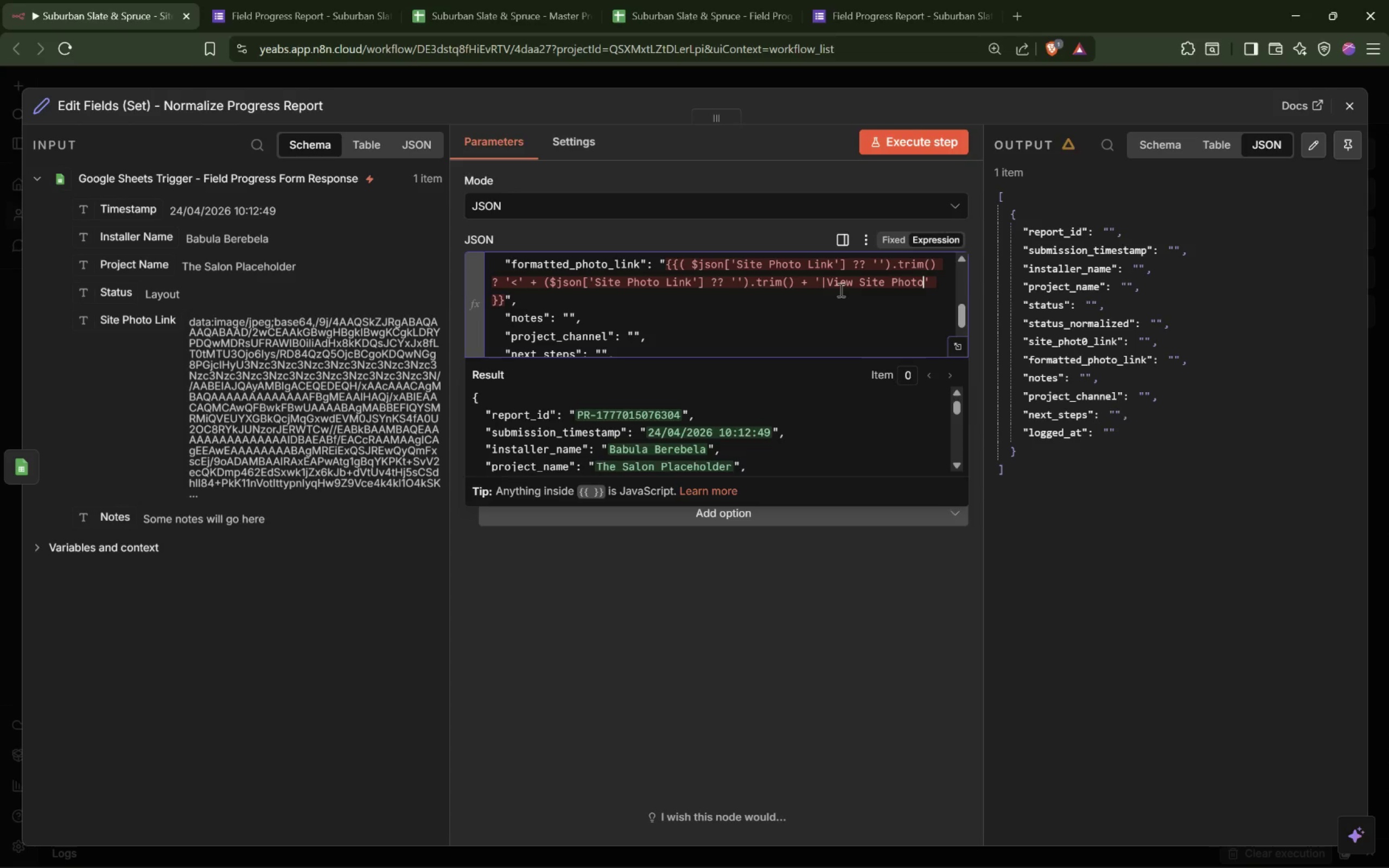 
key(ArrowRight)
 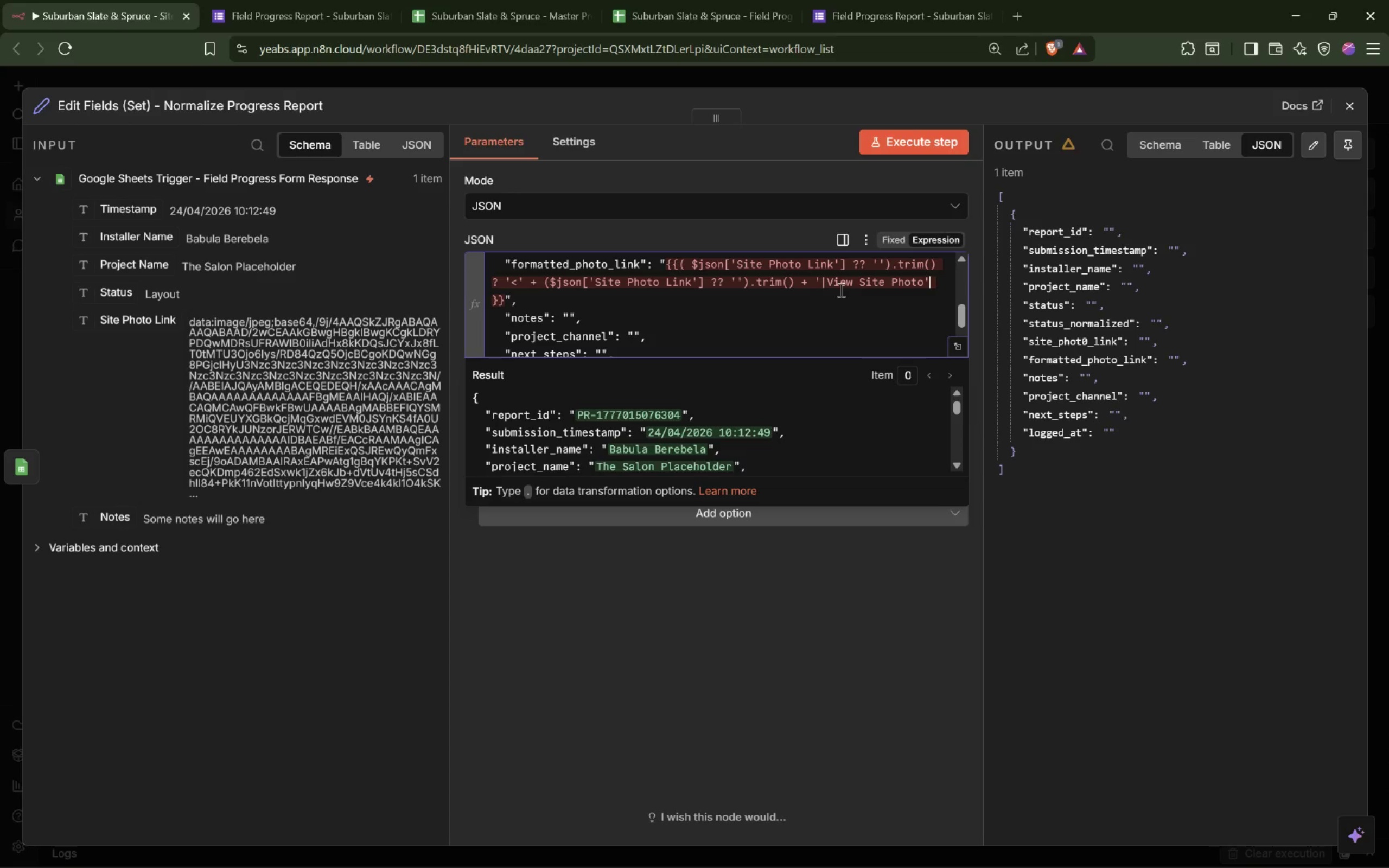 
type( : 'NO)
key(Backspace)
type(o photoo)
key(Backspace)
type( link provide)
 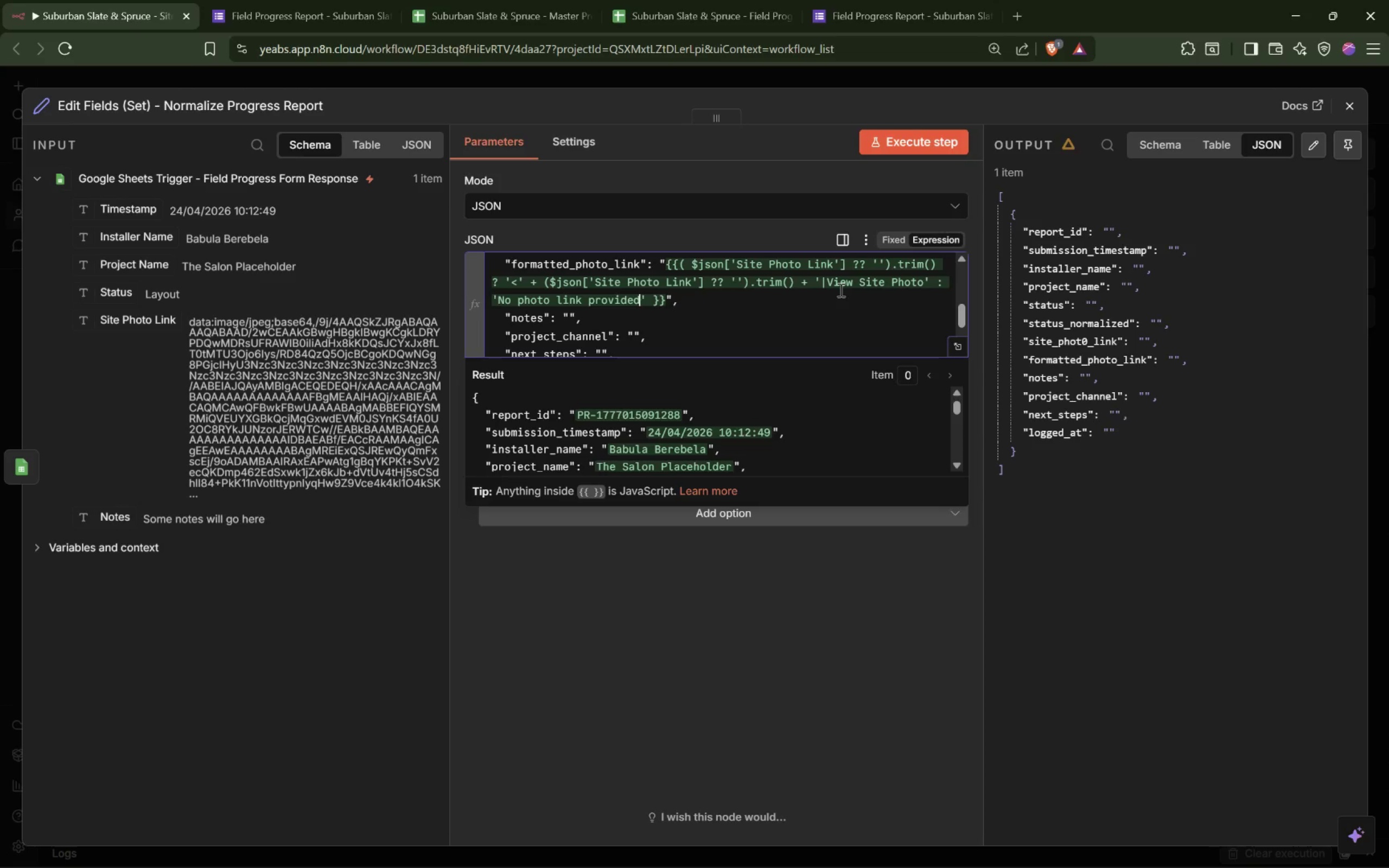 
 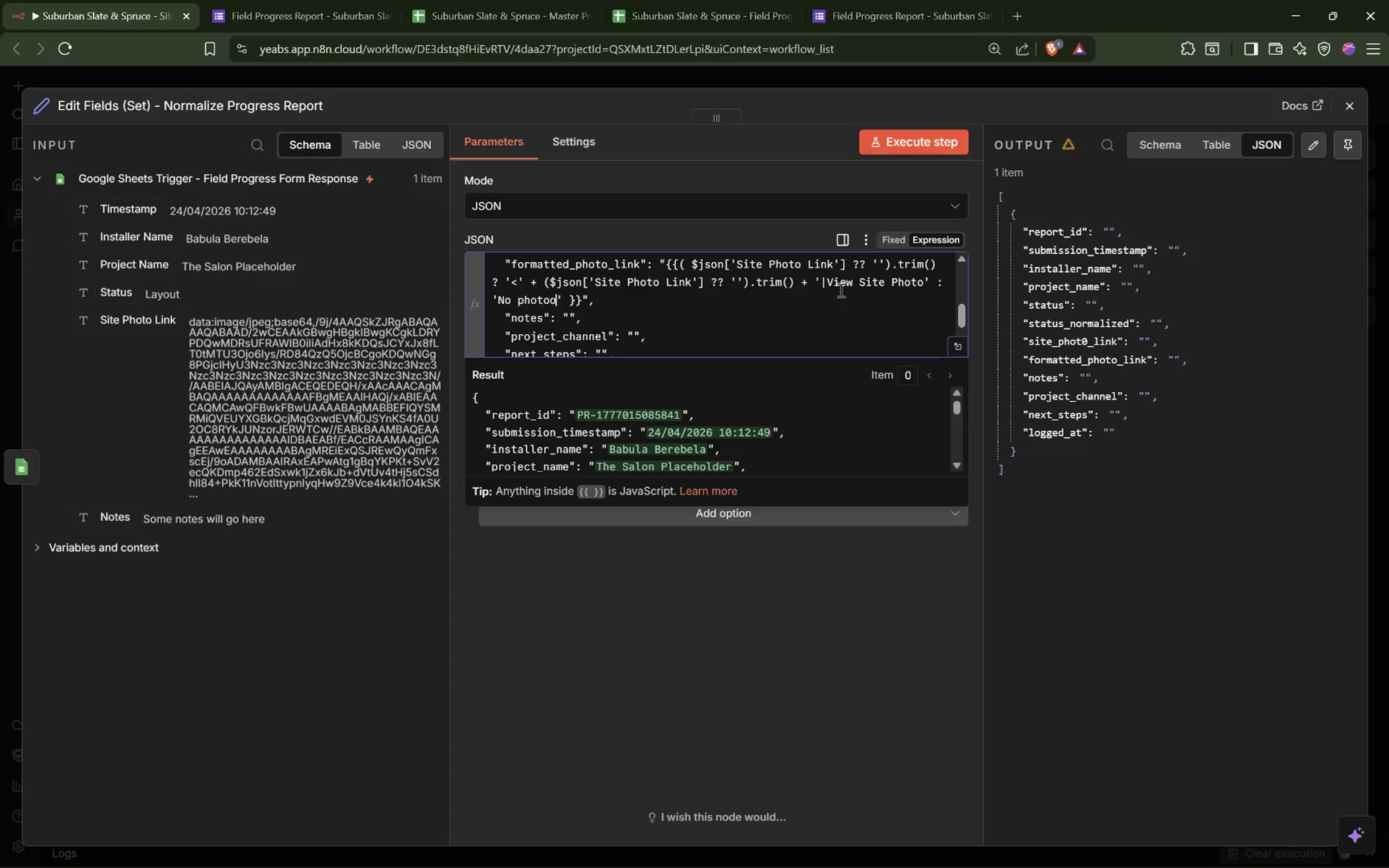 
hold_key(key=D, duration=0.39)
 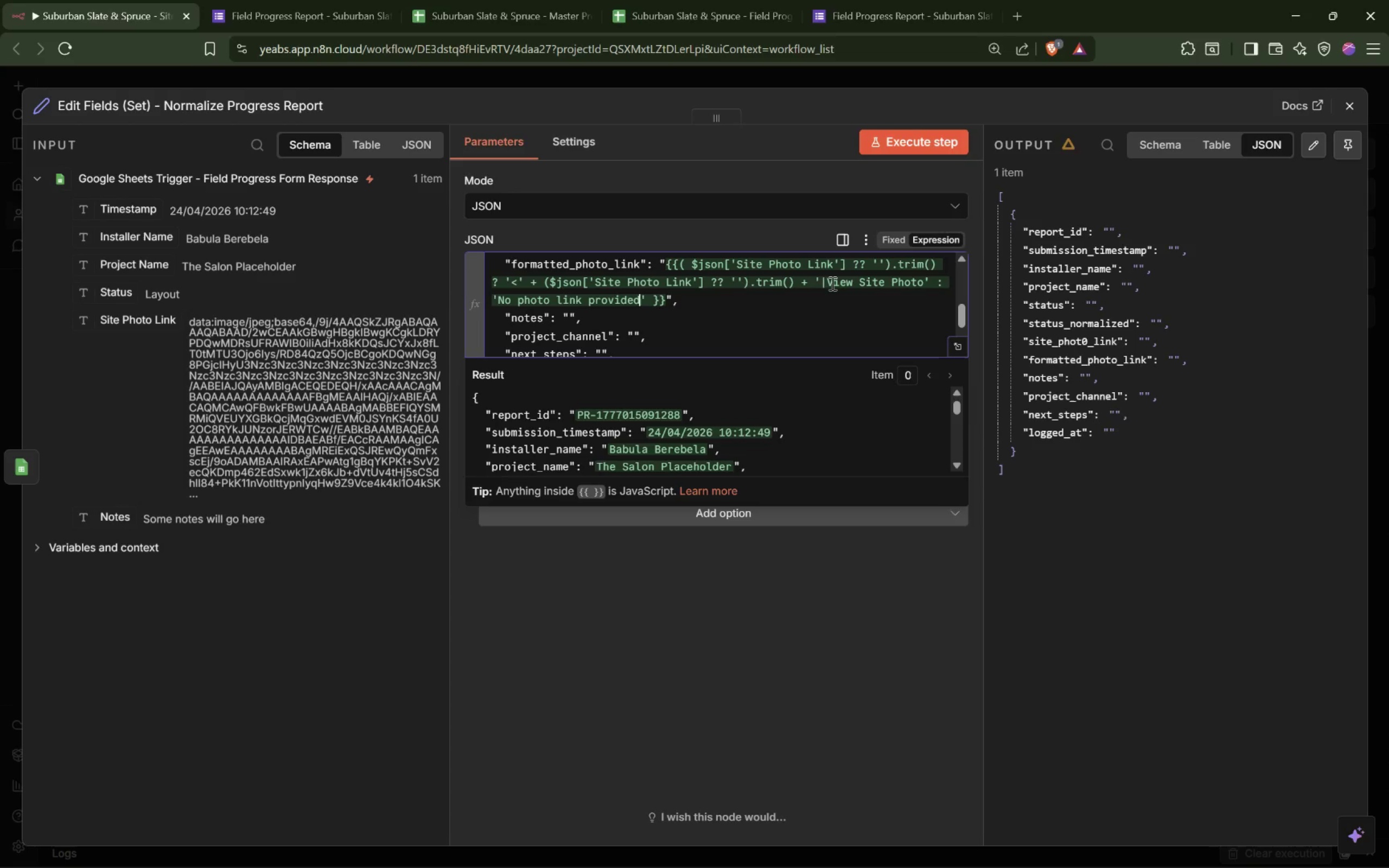 
wait(5.98)
 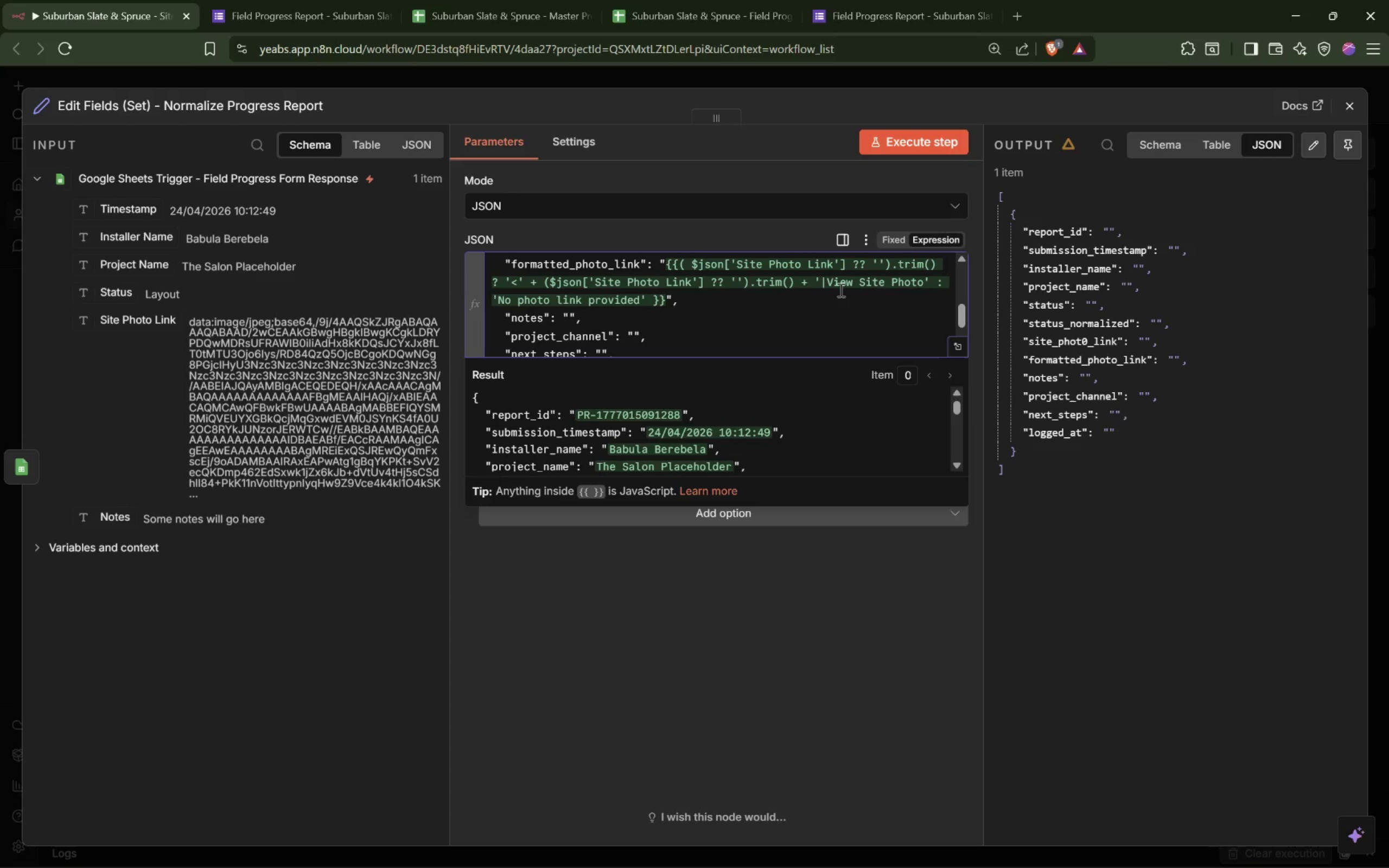 
left_click_drag(start_coordinate=[104, 521], to_coordinate=[570, 315])
 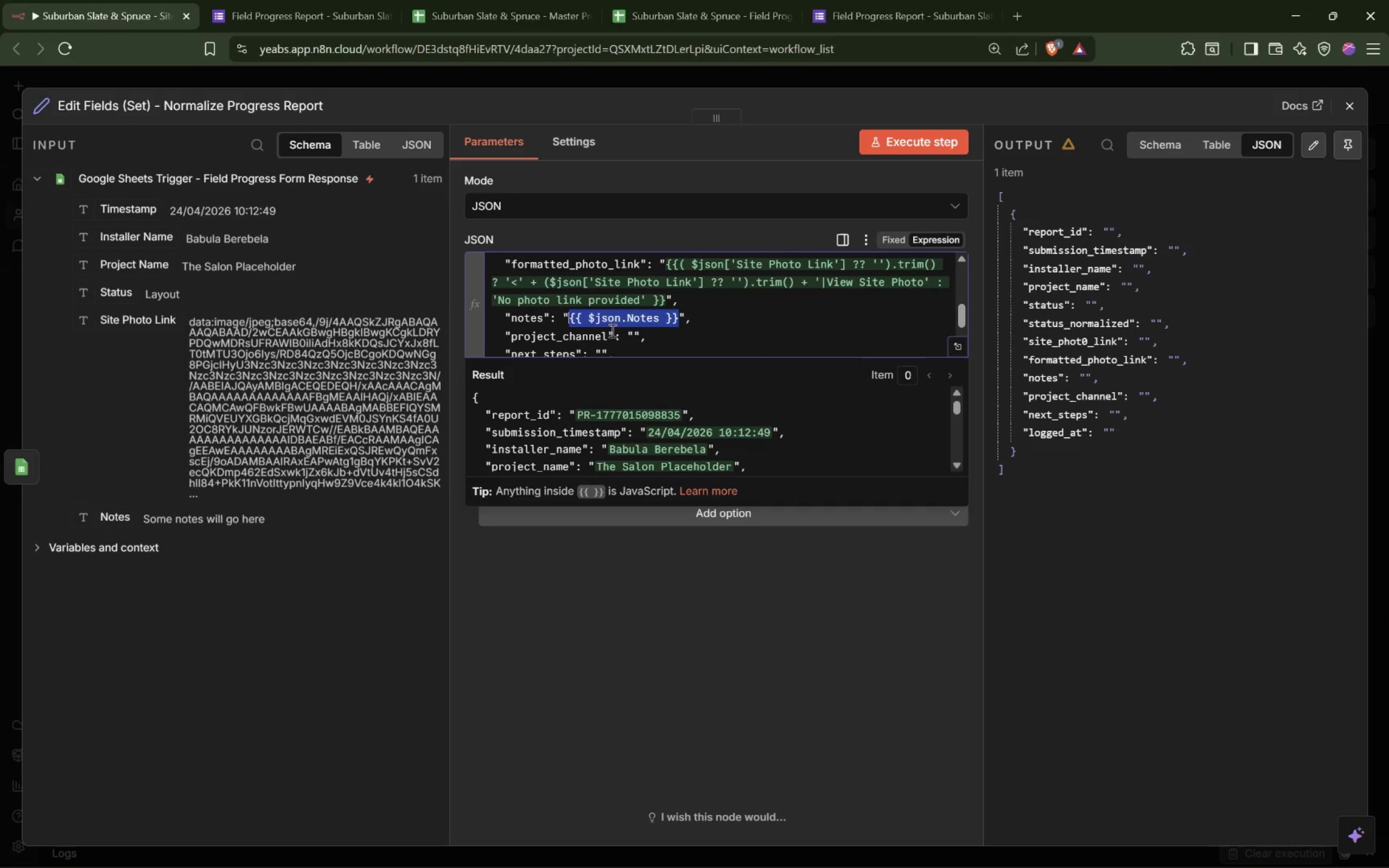 
left_click([611, 327])
 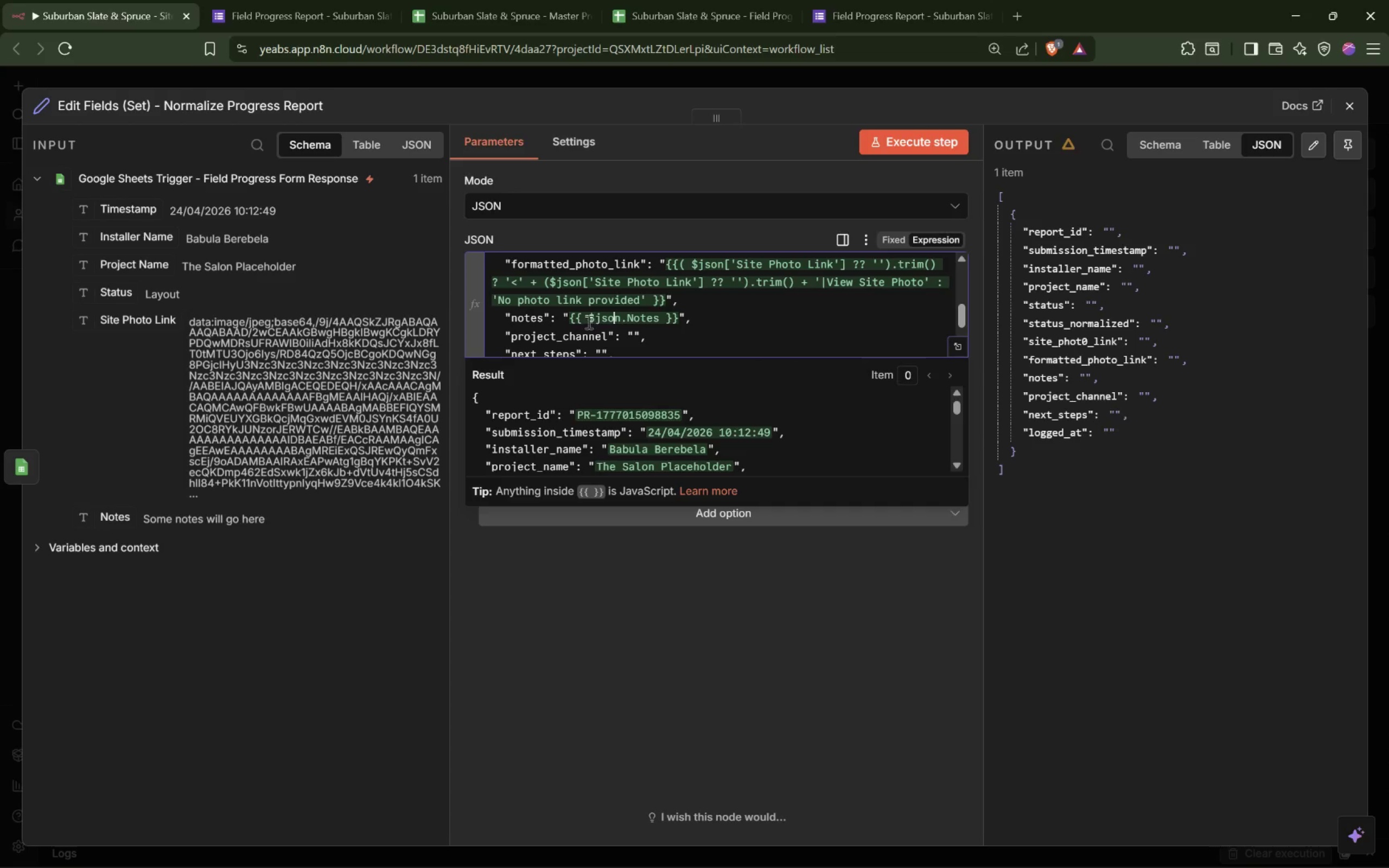 
left_click_drag(start_coordinate=[587, 321], to_coordinate=[659, 317])
 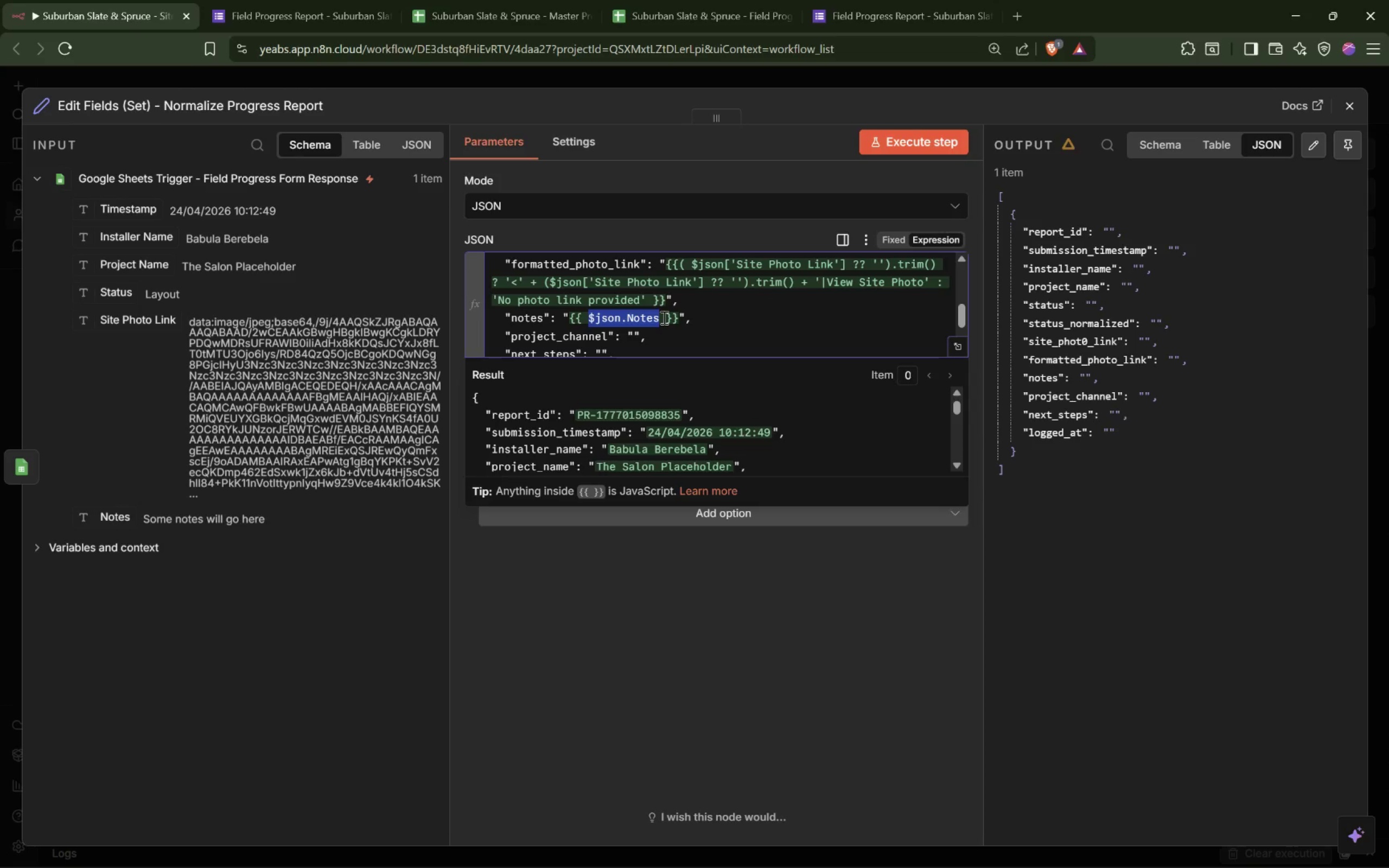 
key(Shift+9)
 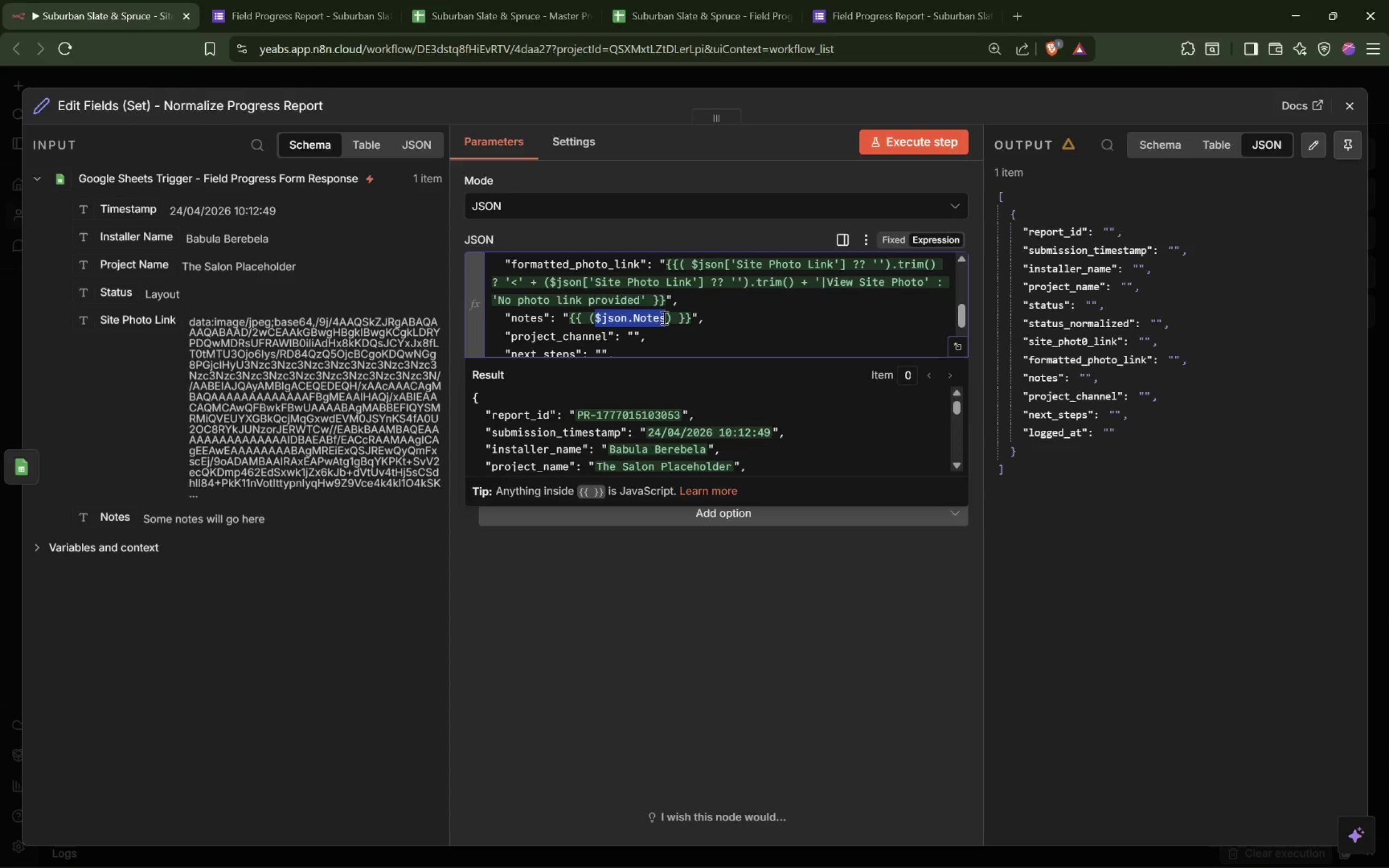 
key(ArrowRight)
 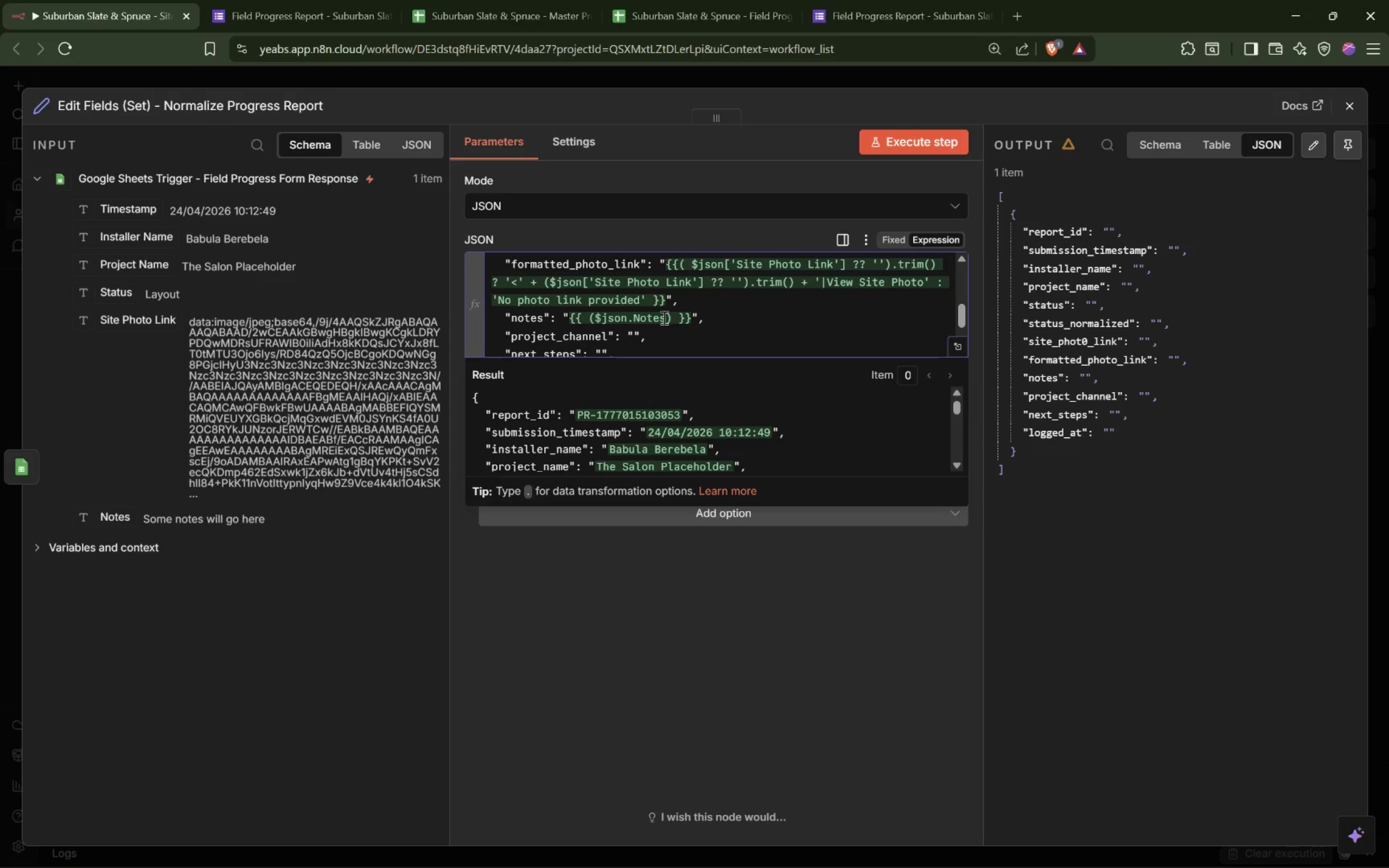 
key(Space)
 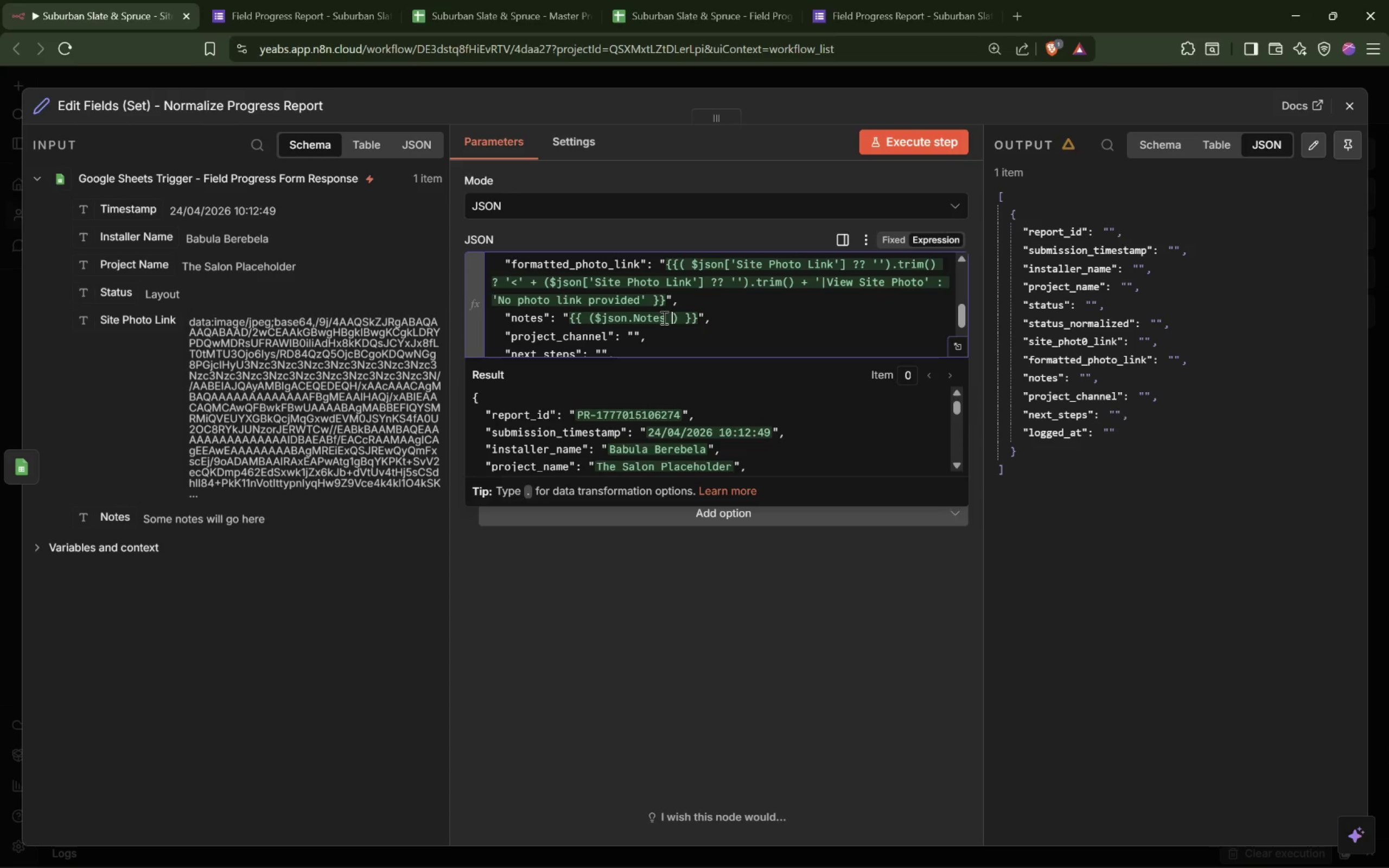 
key(Shift+Slash)
 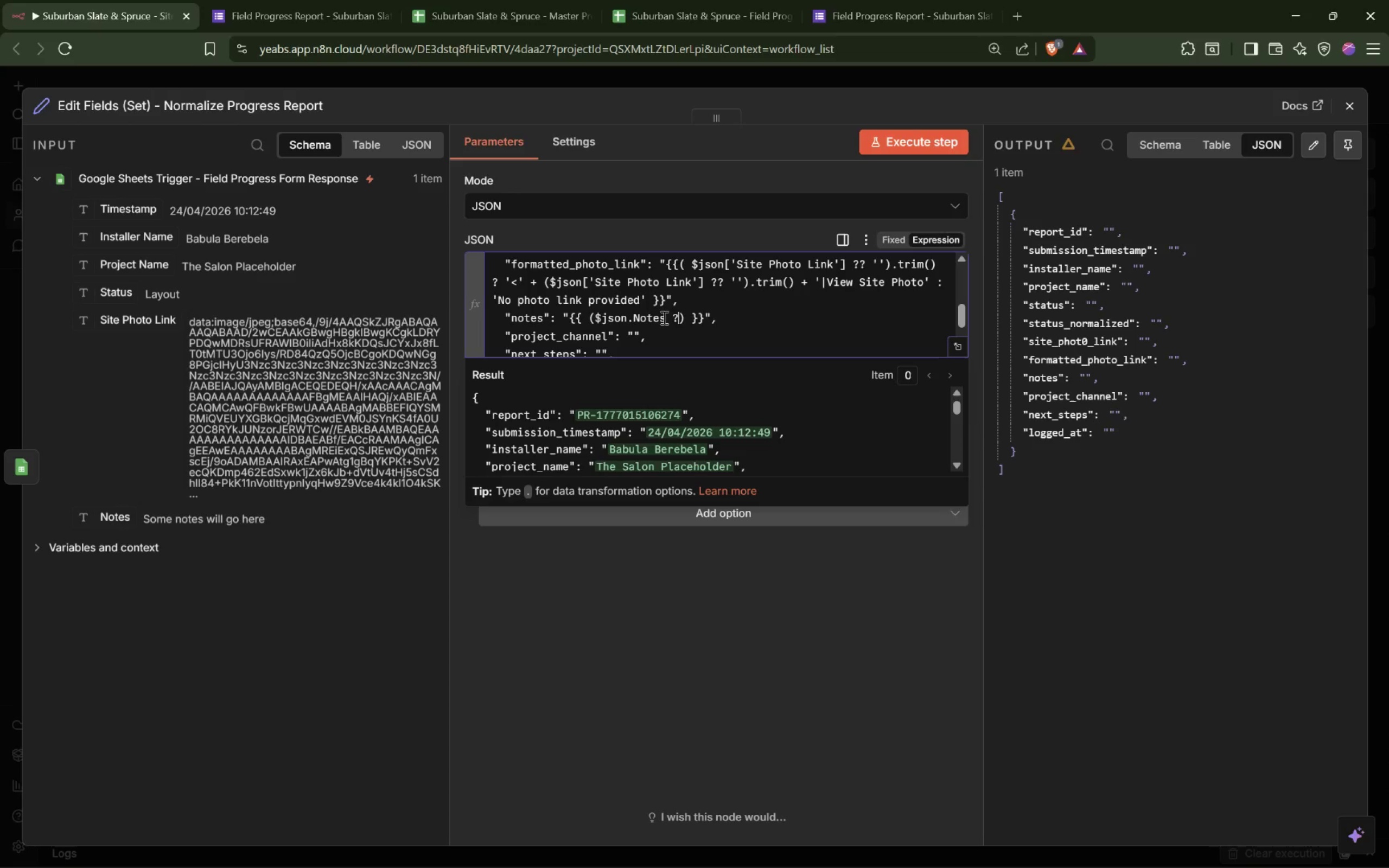 
key(Shift+Slash)
 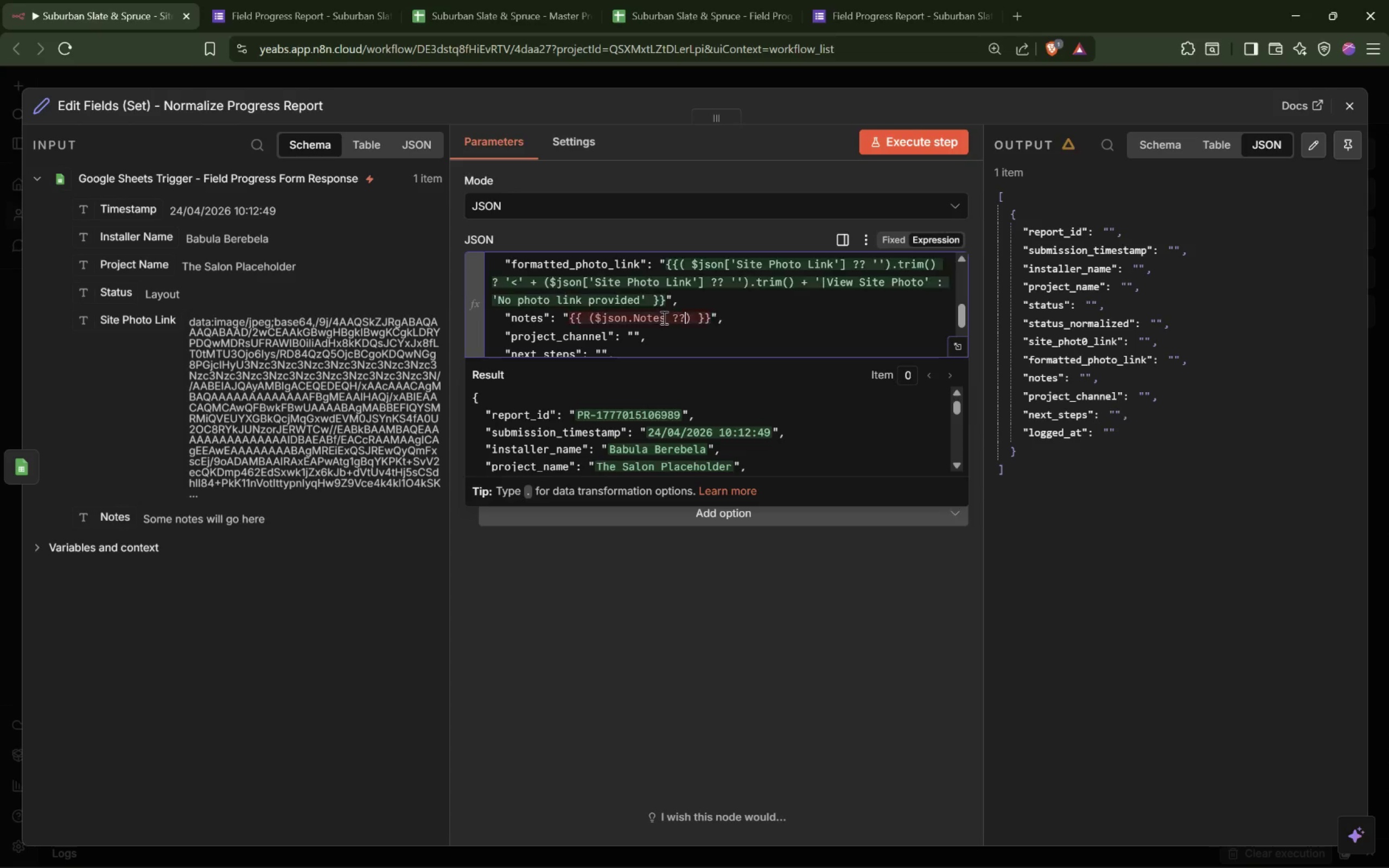 
key(Space)
 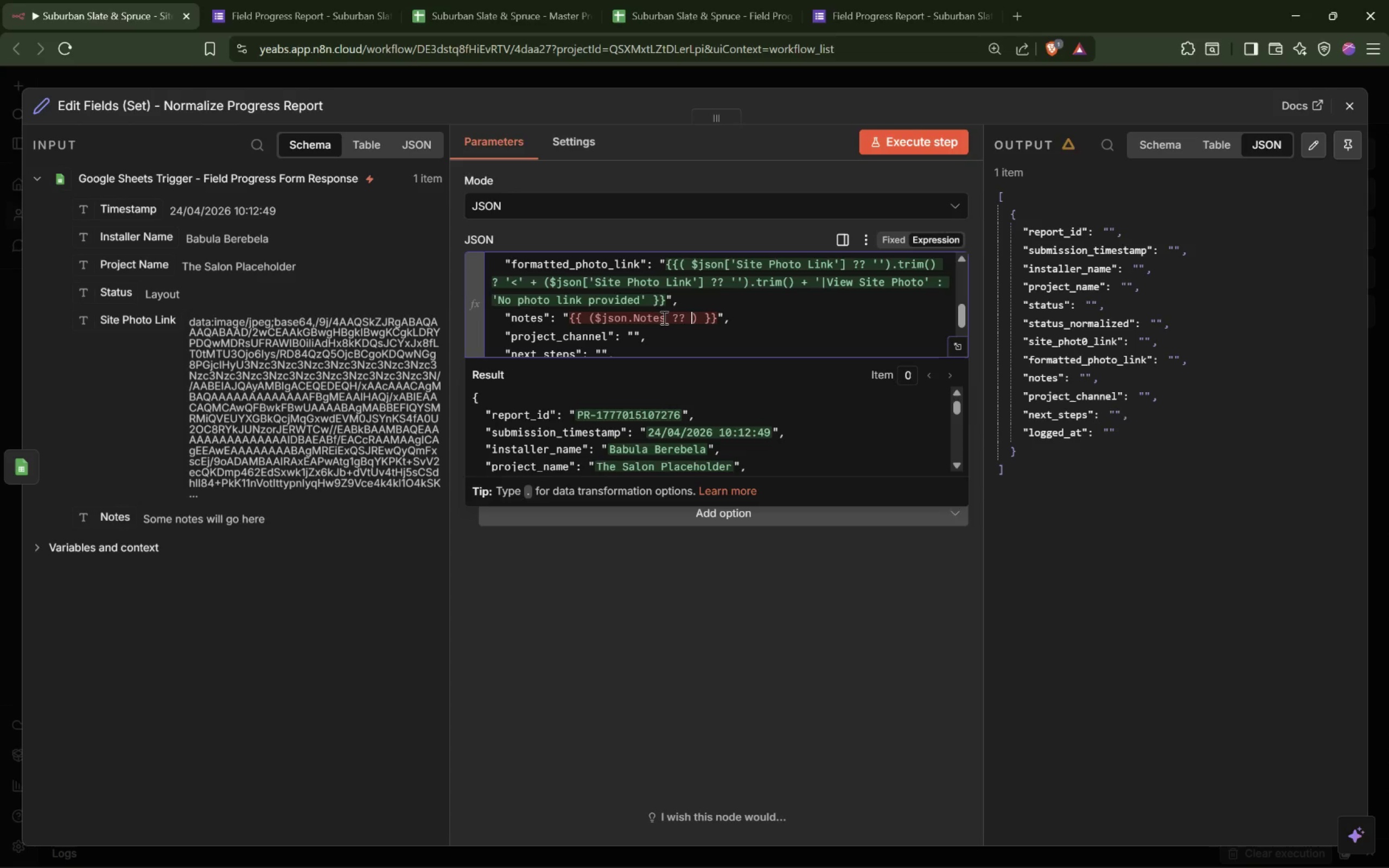 
key(Quote)
 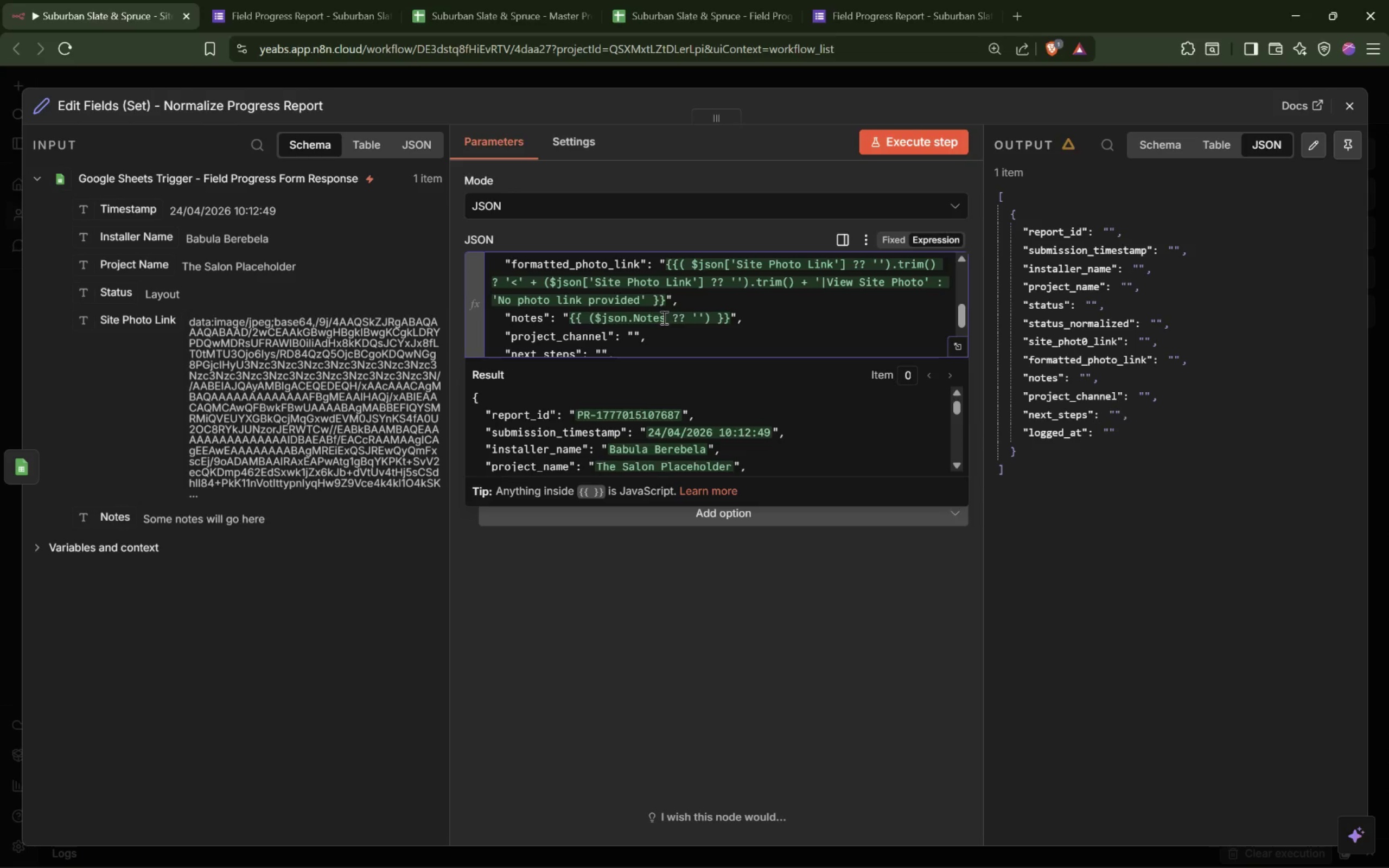 
key(ArrowRight)
 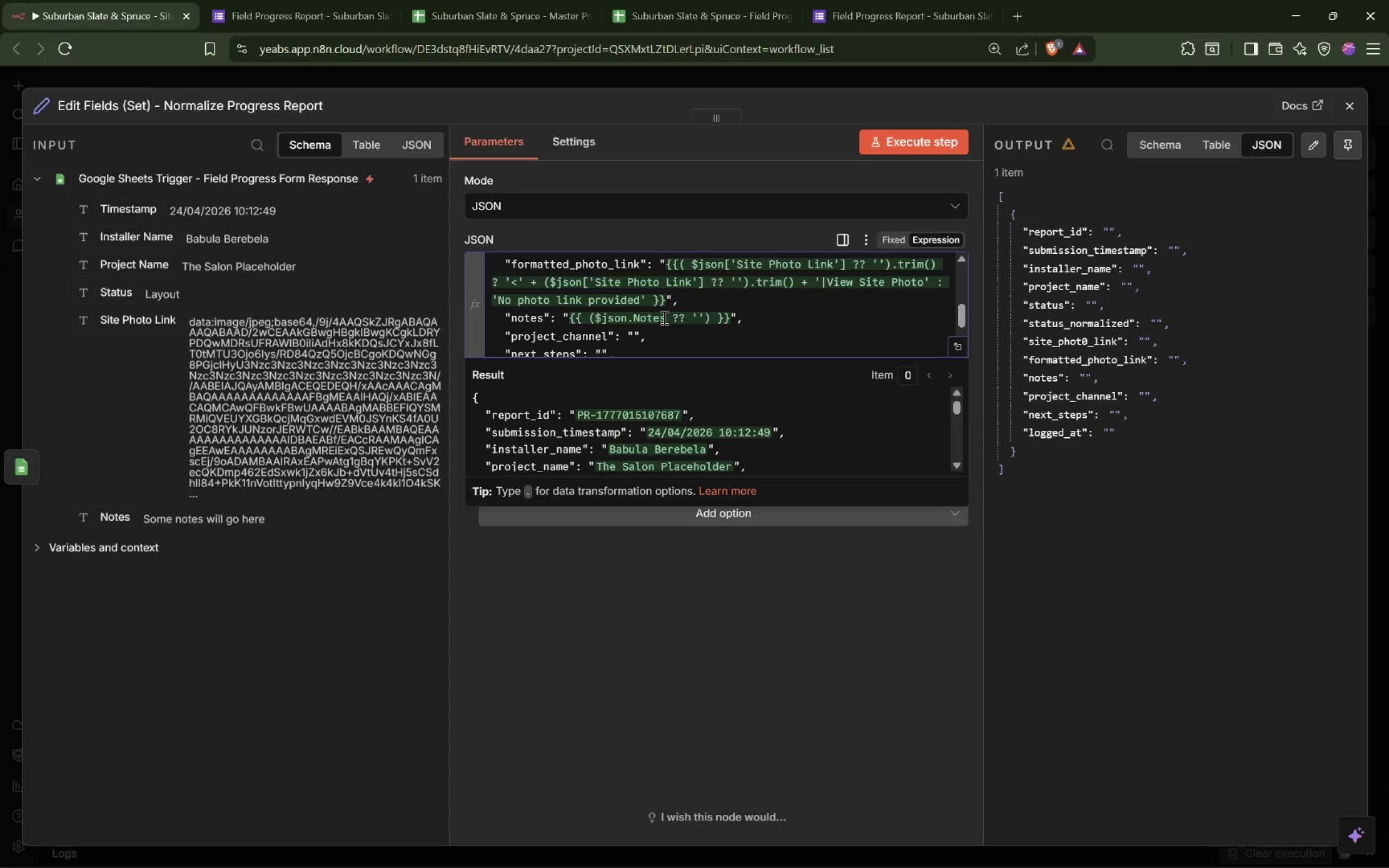 
key(ArrowRight)
 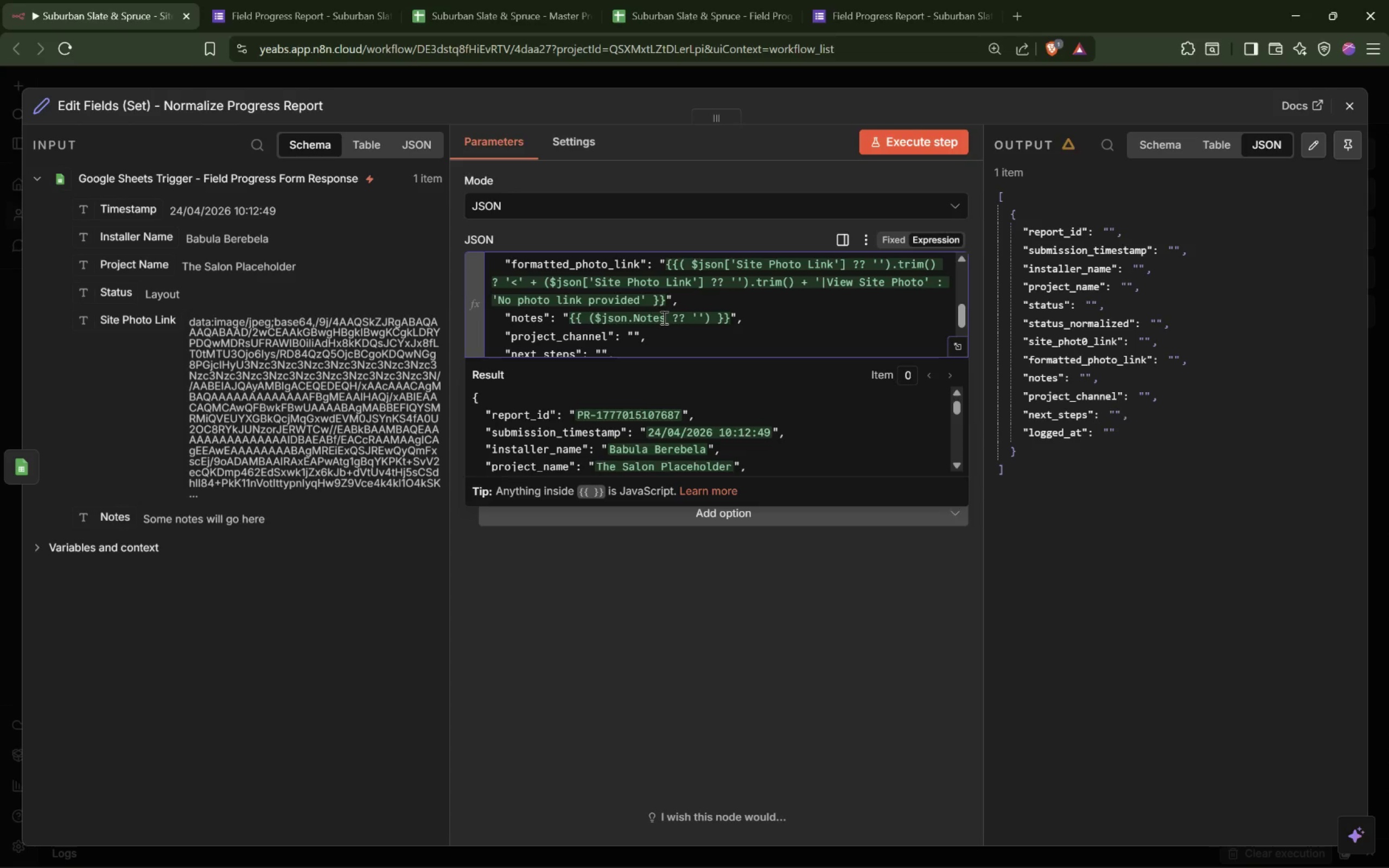 
type(.trim() || 'No additional notes provided.)
 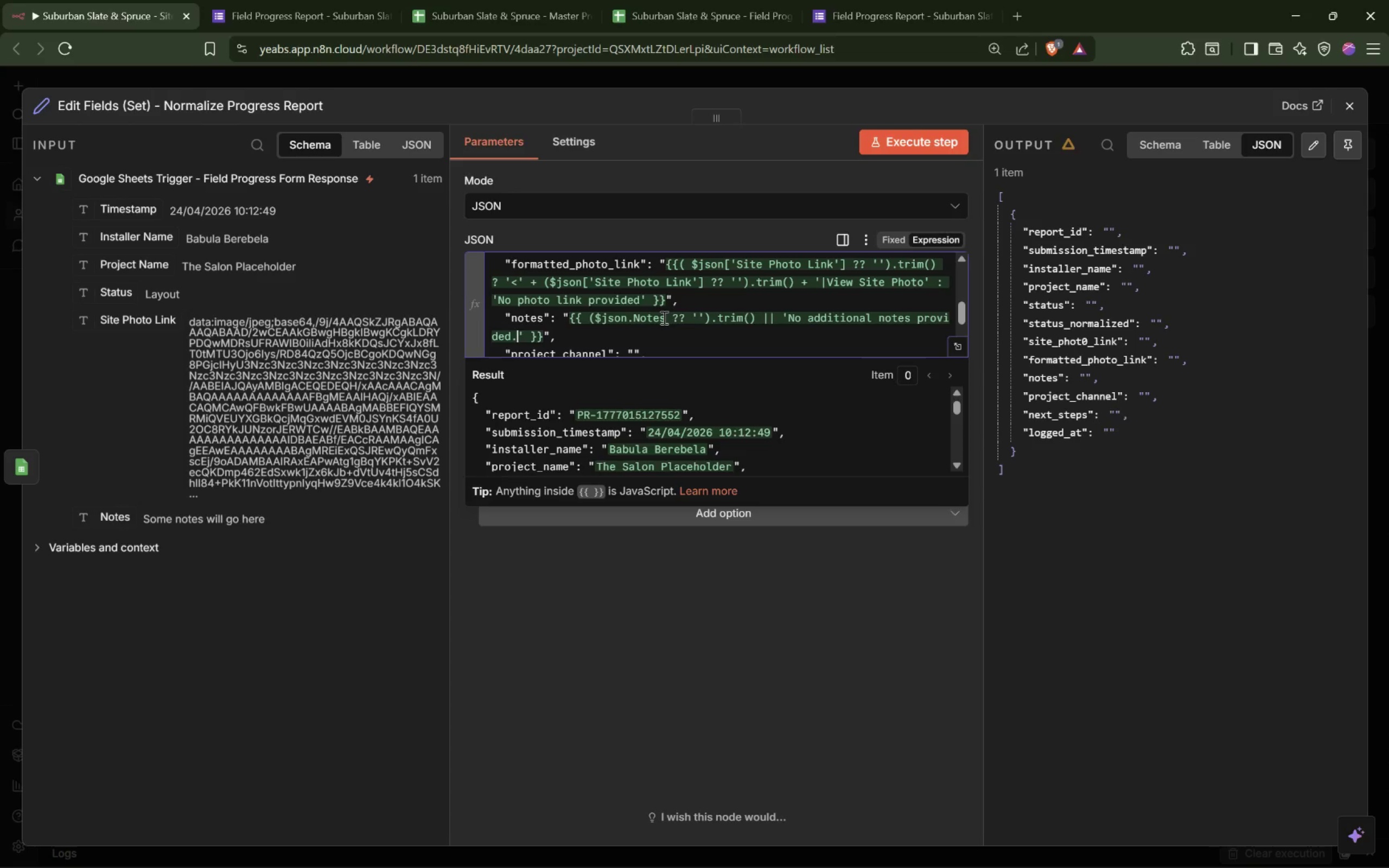 
scroll: coordinate [696, 316], scroll_direction: down, amount: 1.0
 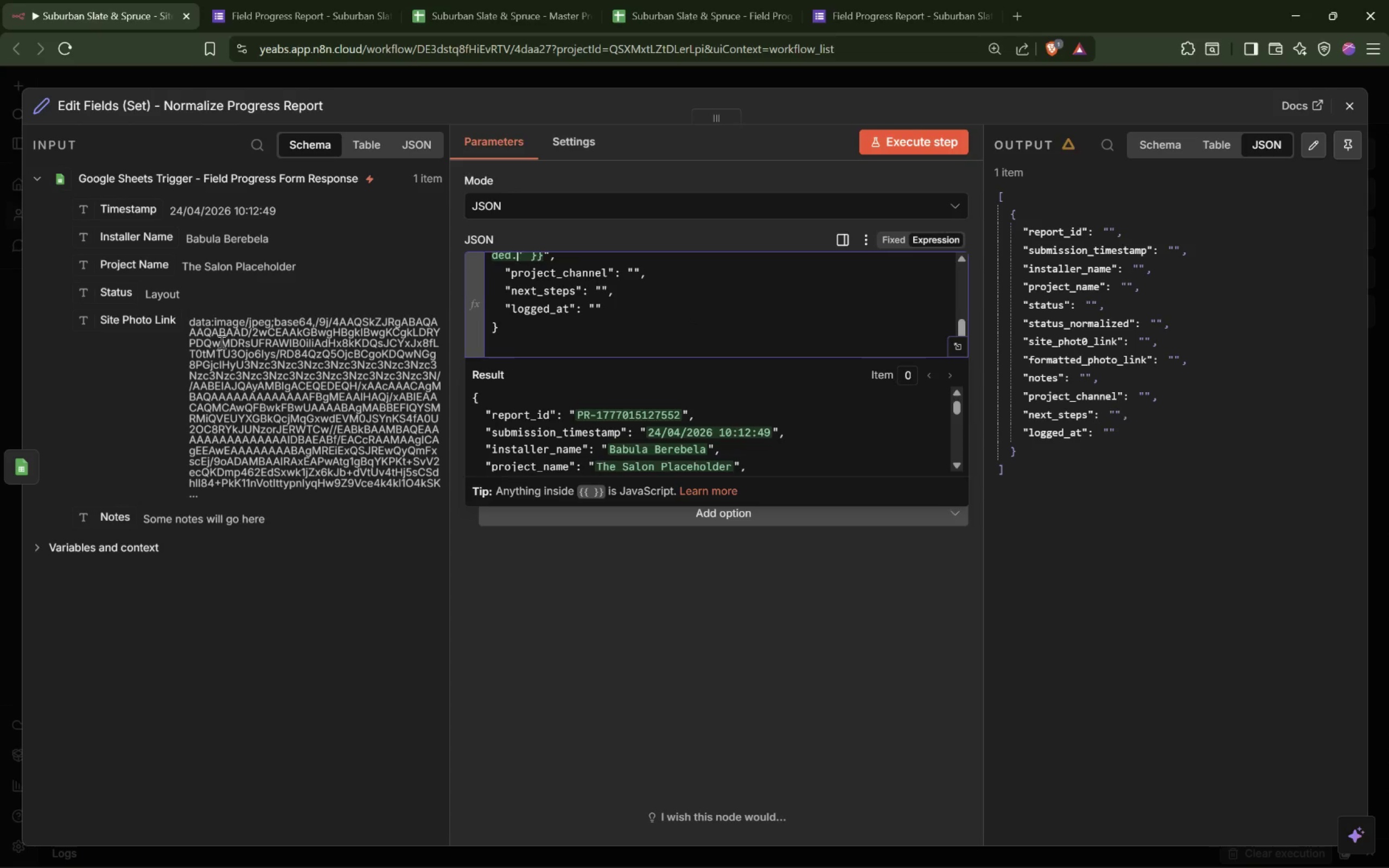 
wait(9.52)
 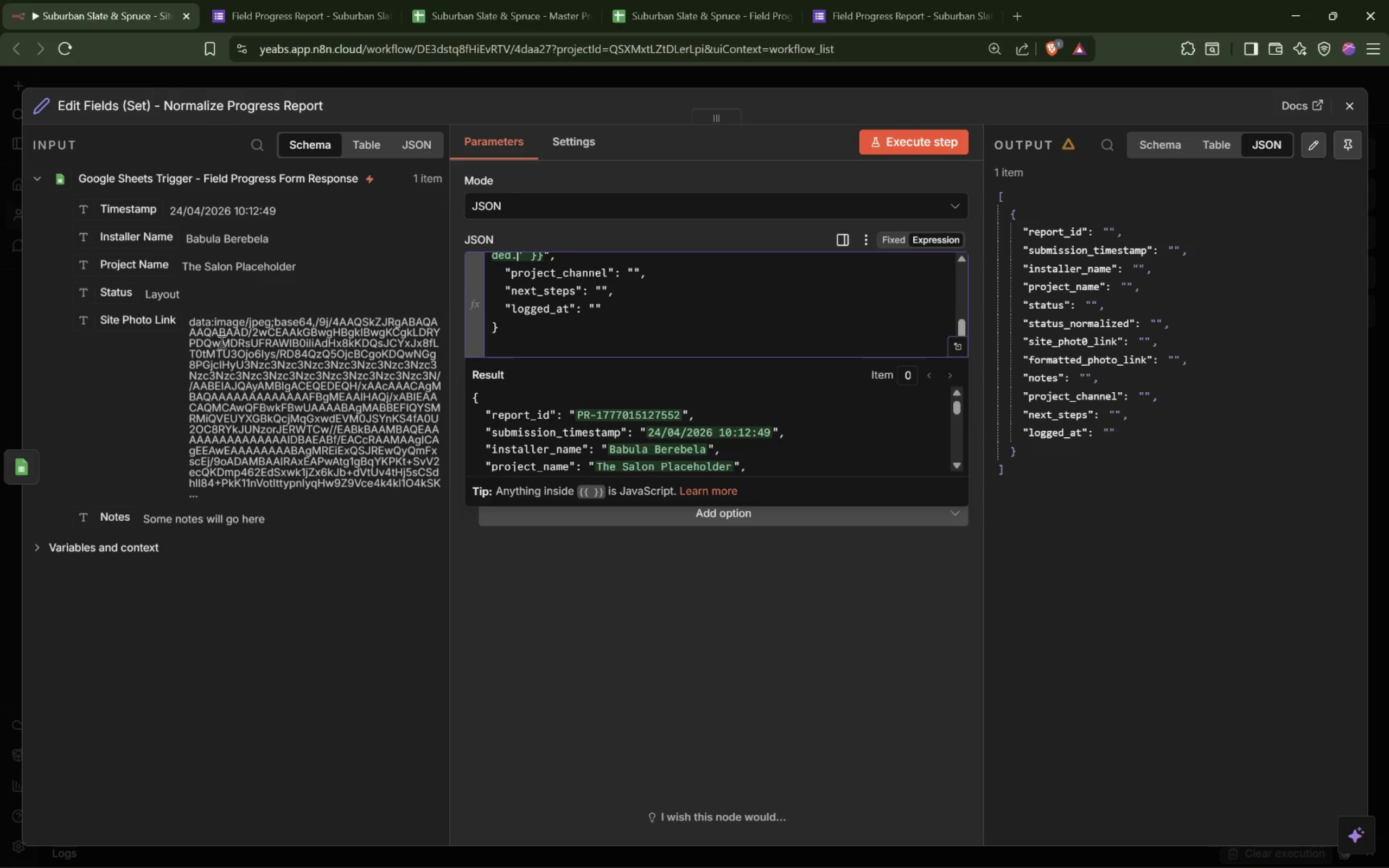 
left_click([632, 271])
 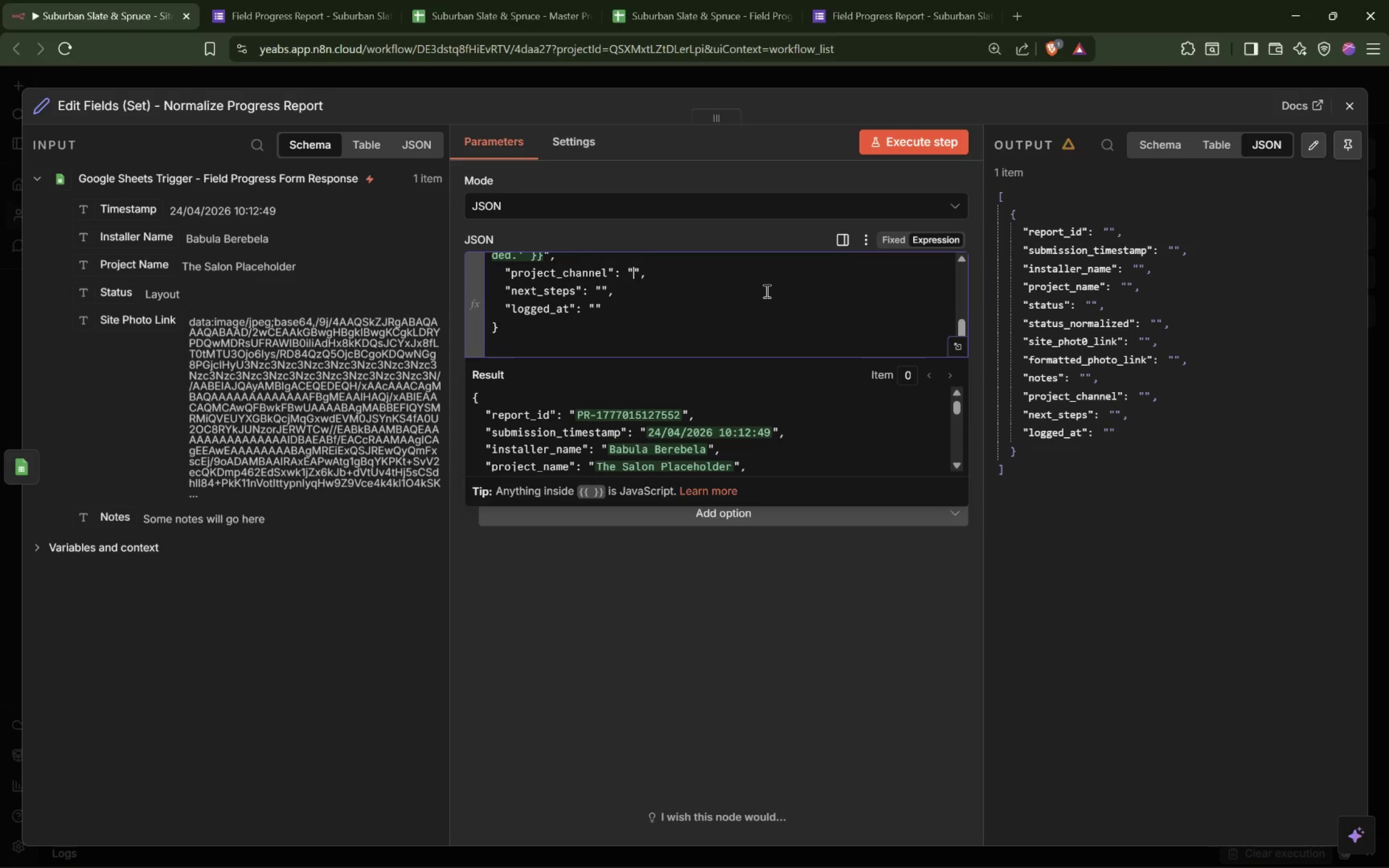 
key(Shift+BracketLeft)
 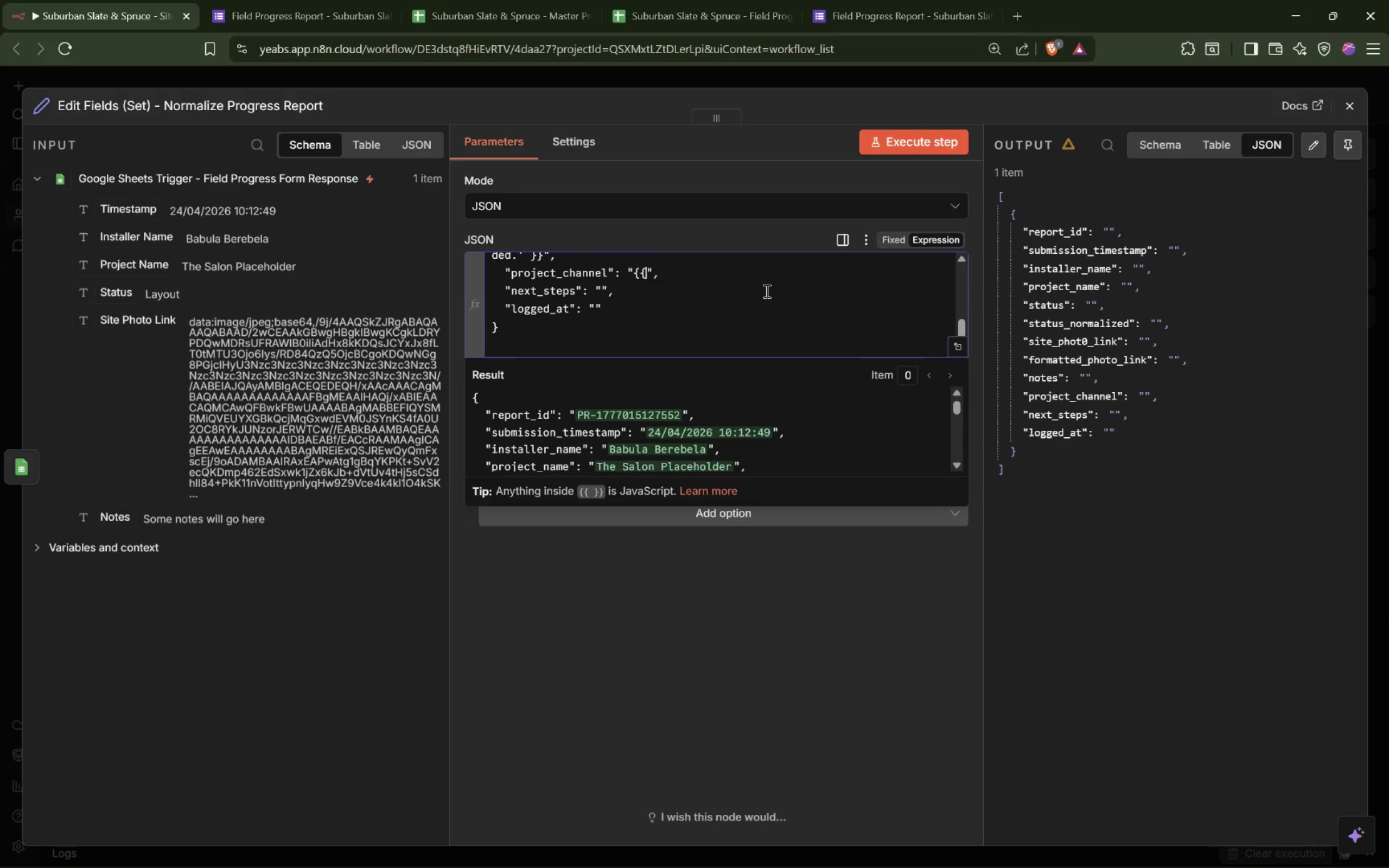 
key(Shift+BracketLeft)
 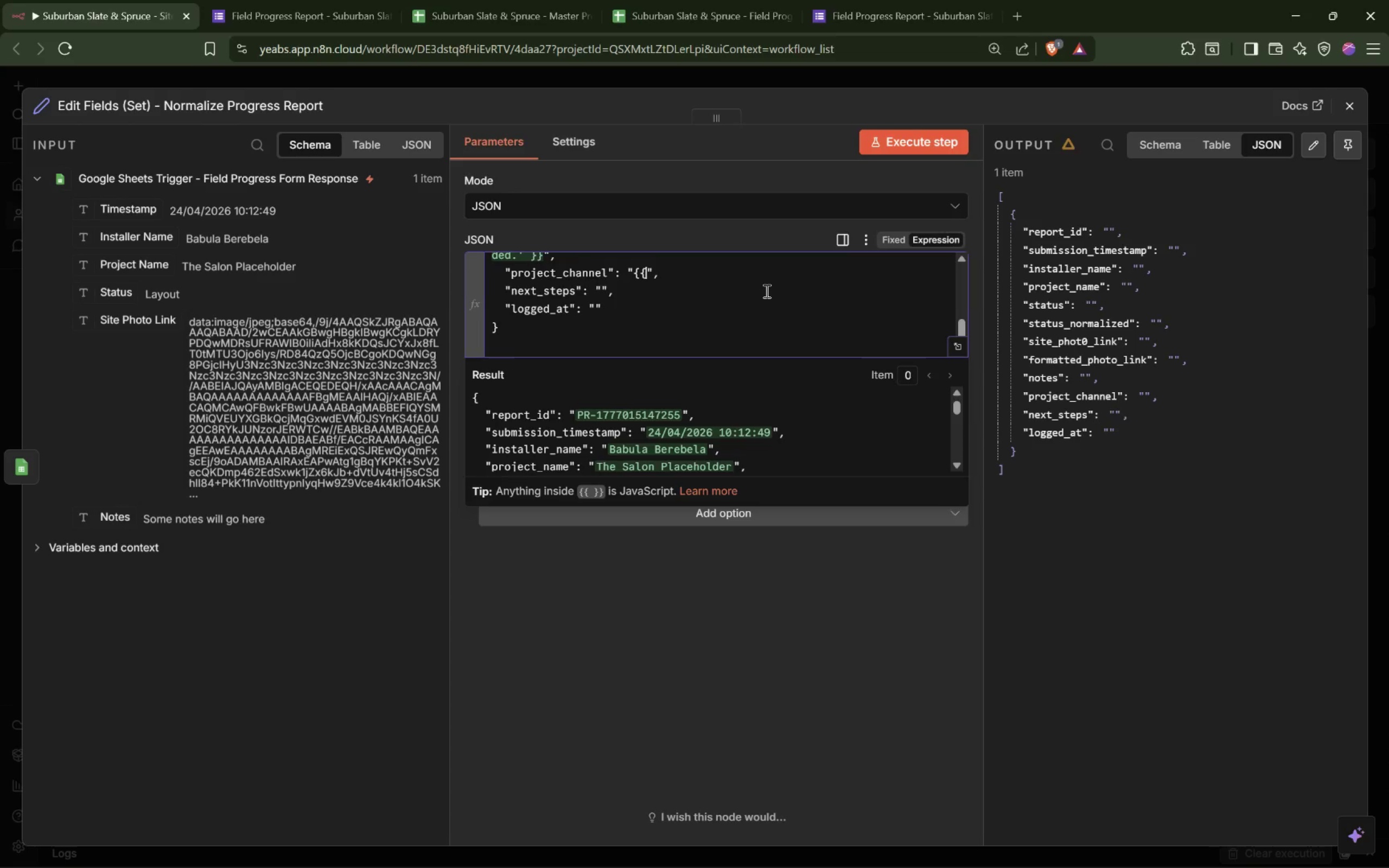 
key(Shift+BracketRight)
 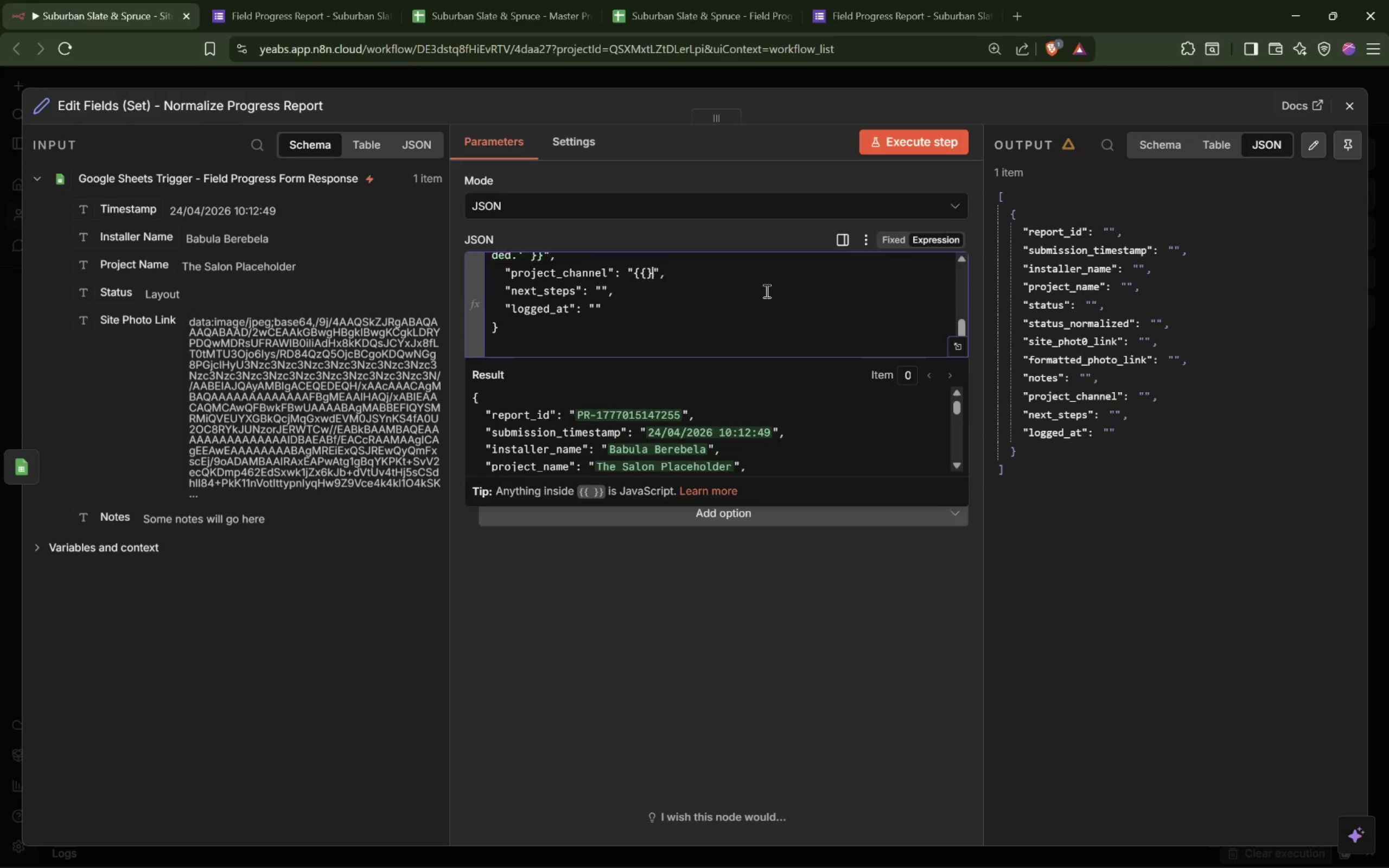 
key(Shift+BracketRight)
 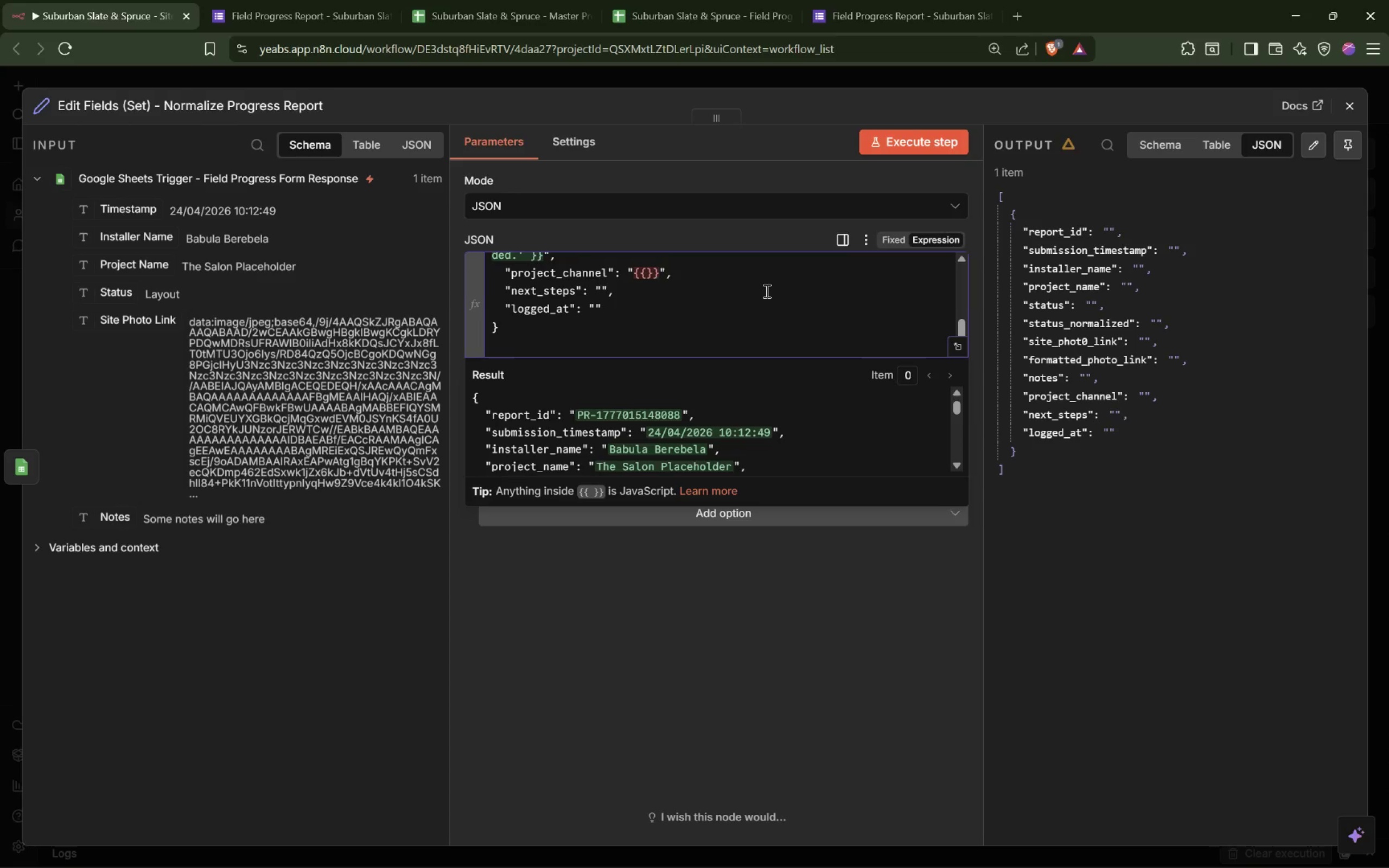 
key(ArrowDown)
 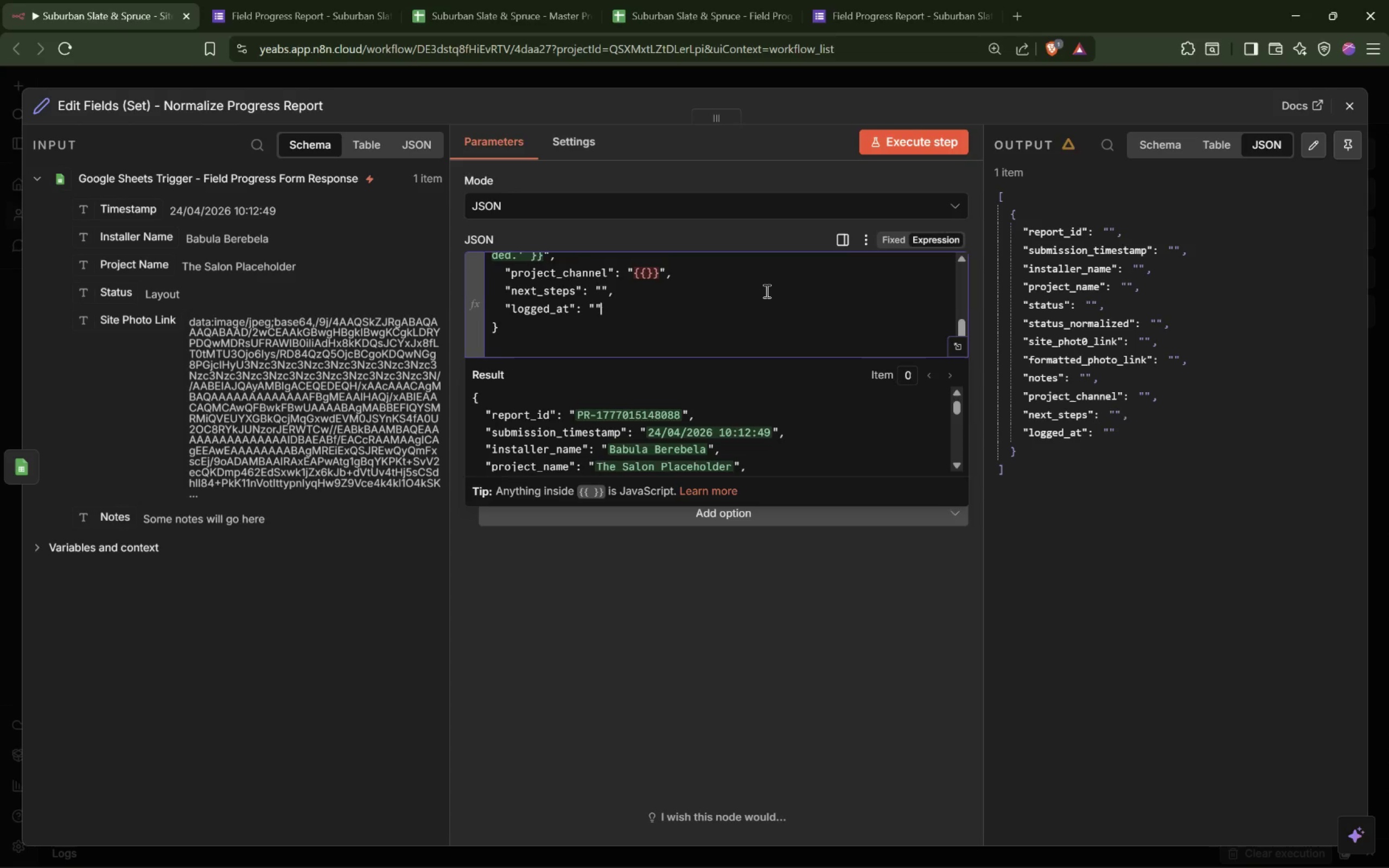 
key(ArrowDown)
 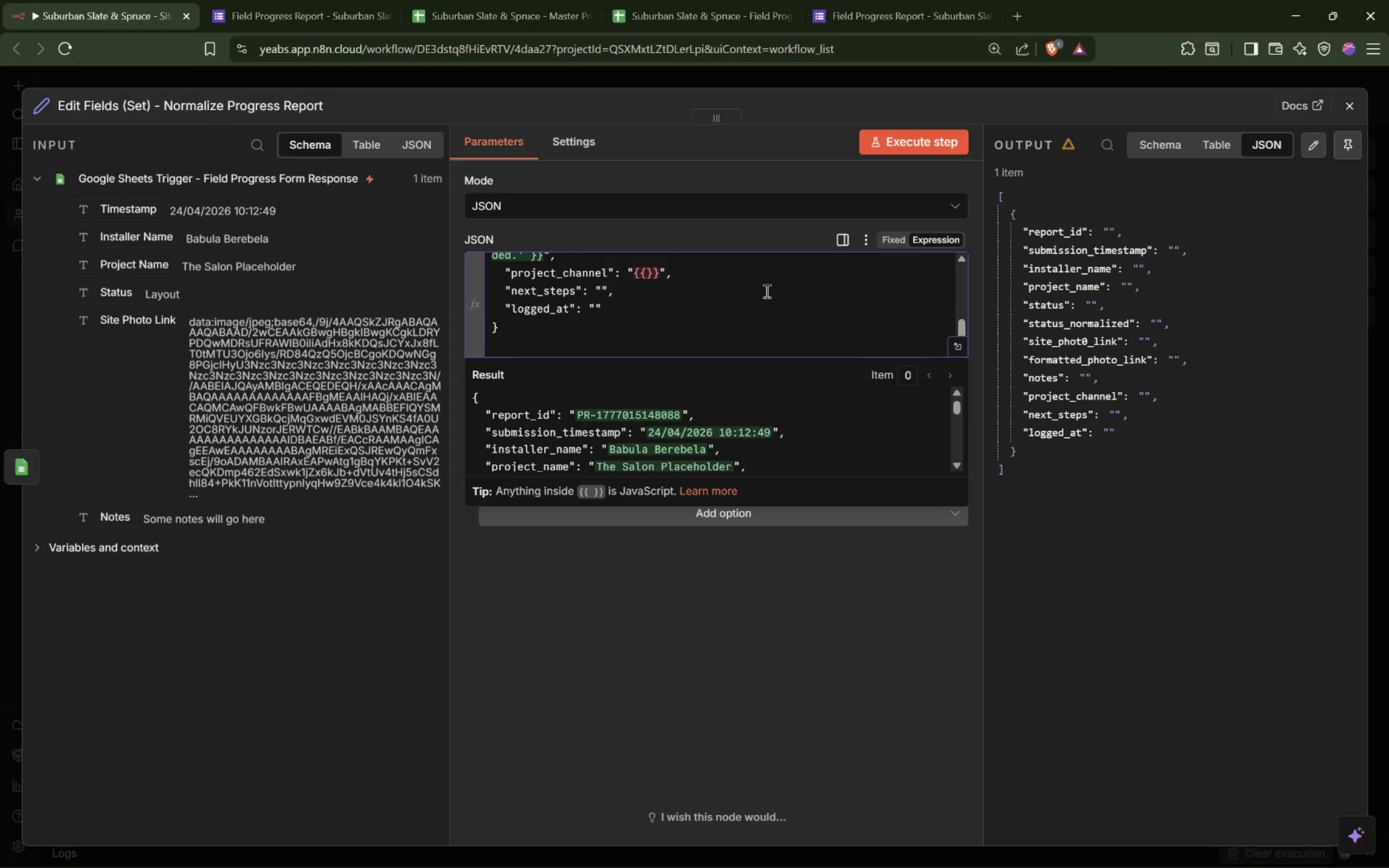 
key(ArrowUp)
 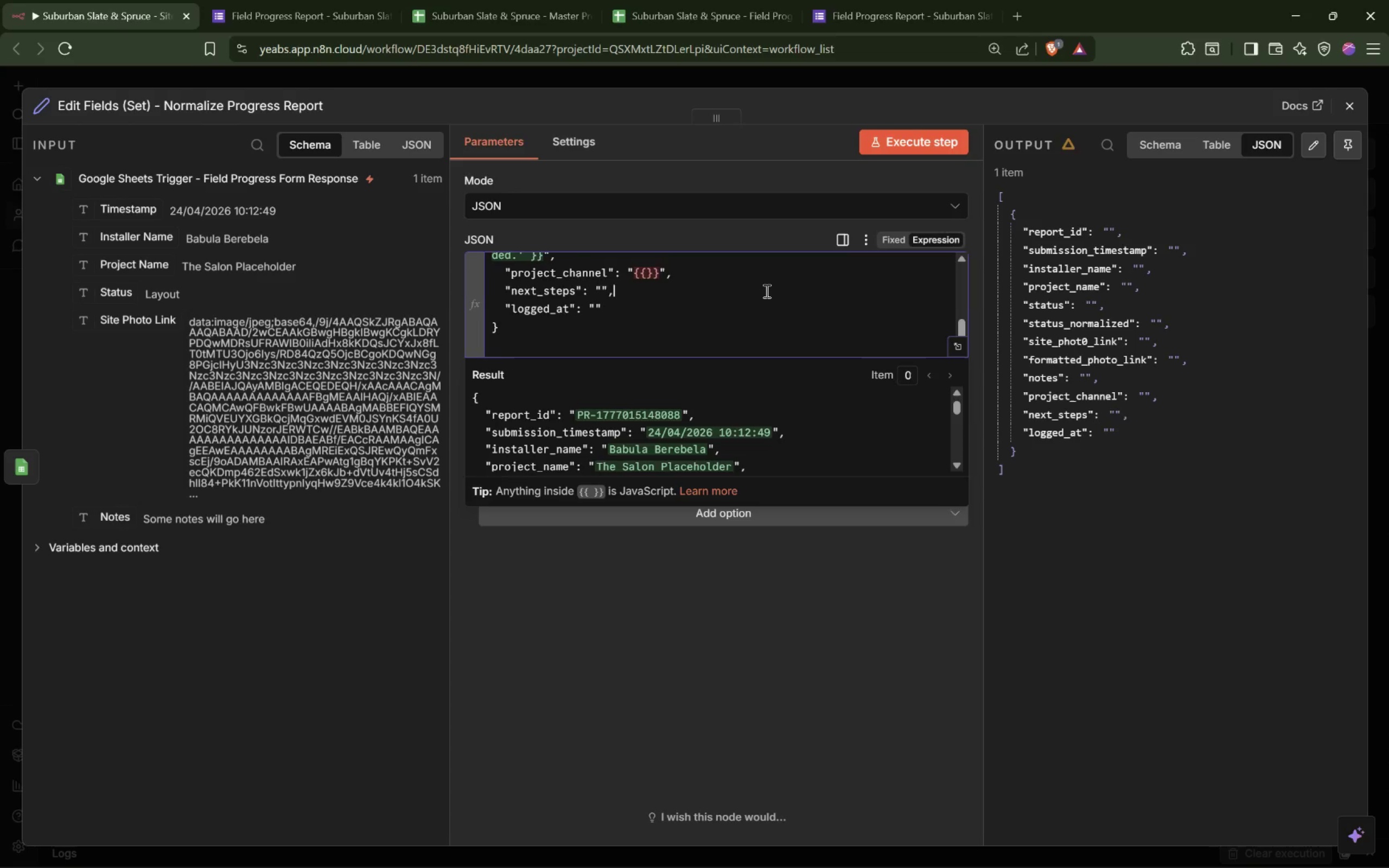 
key(ArrowUp)
 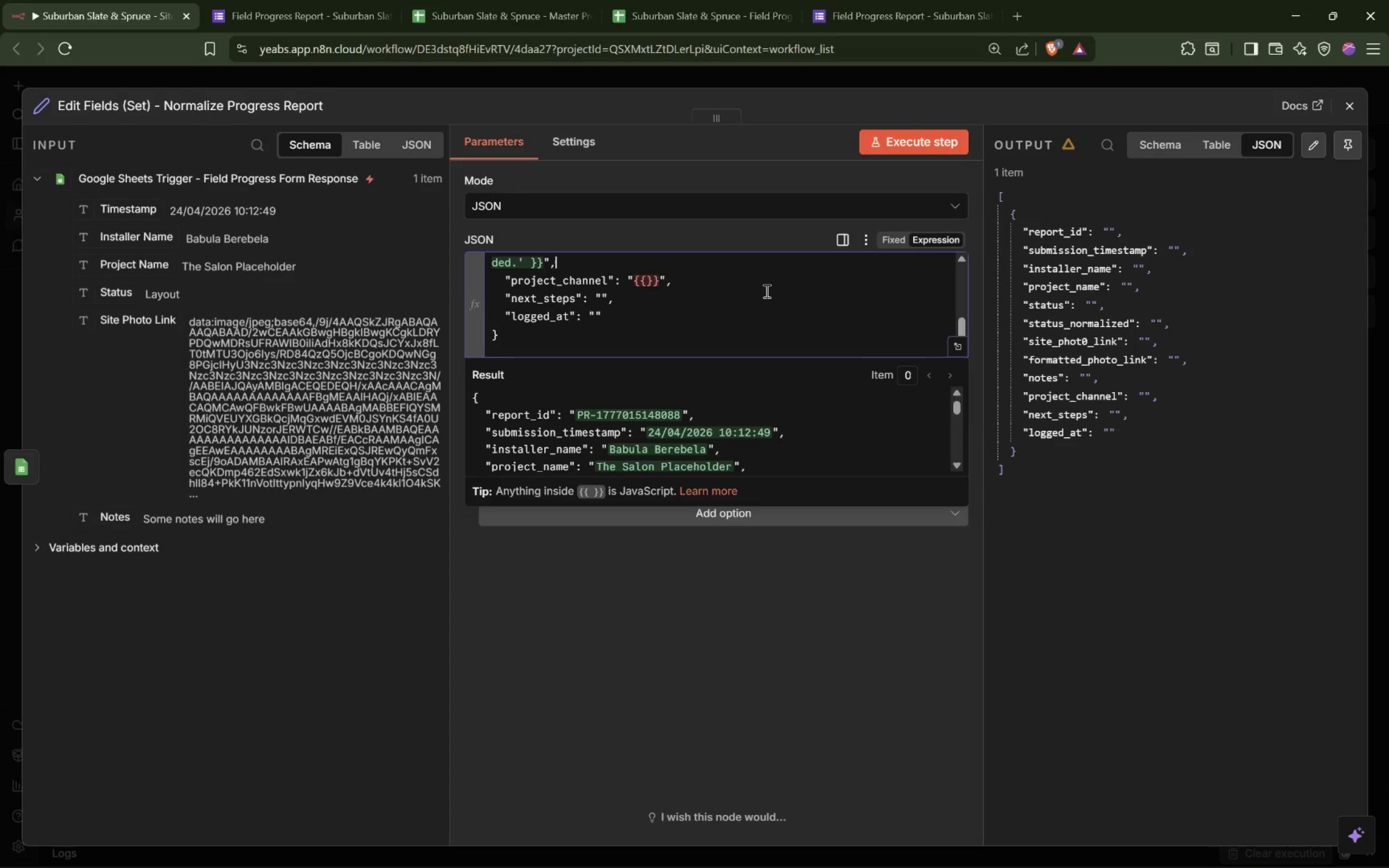 
key(ArrowUp)
 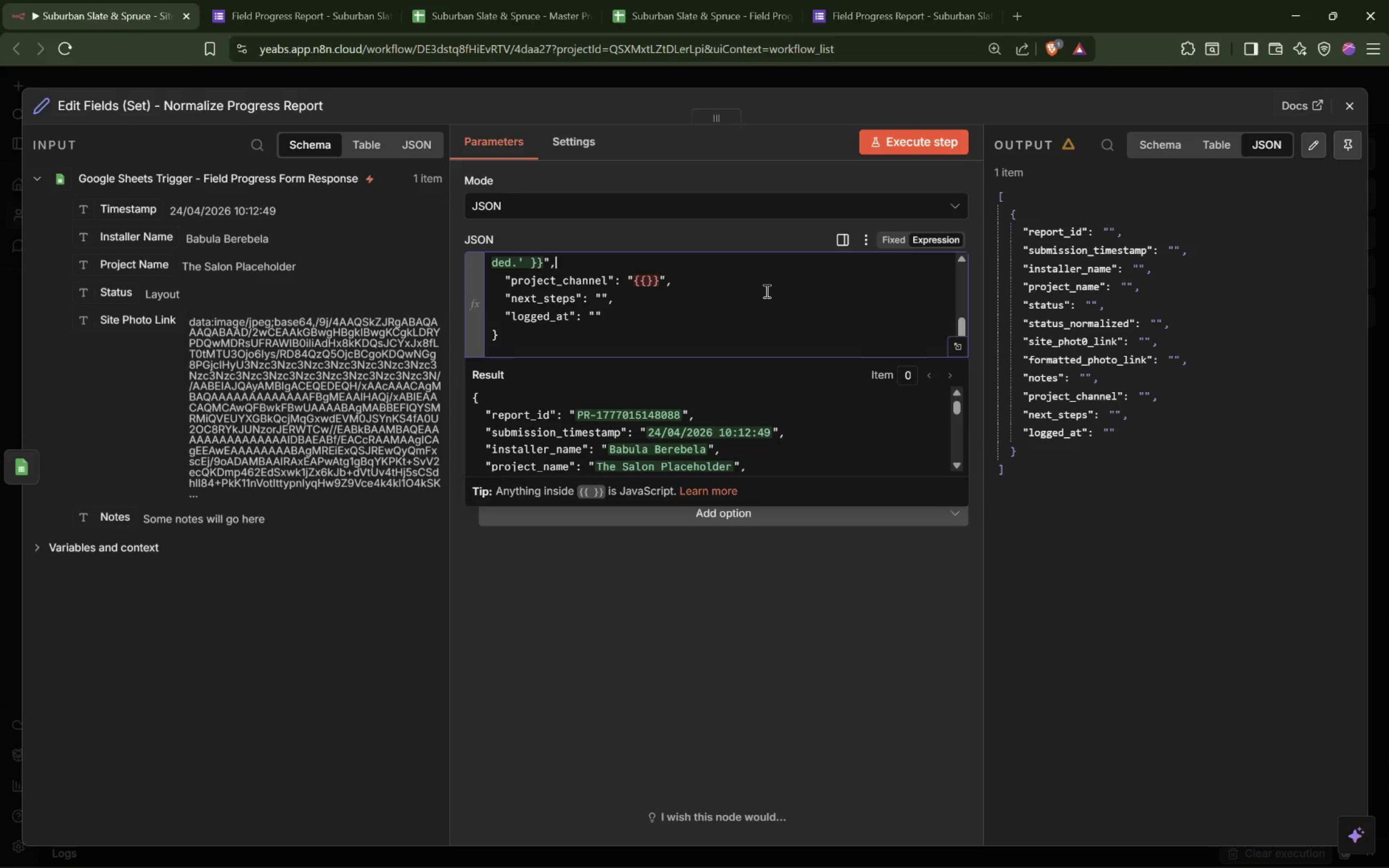 
key(ArrowDown)
 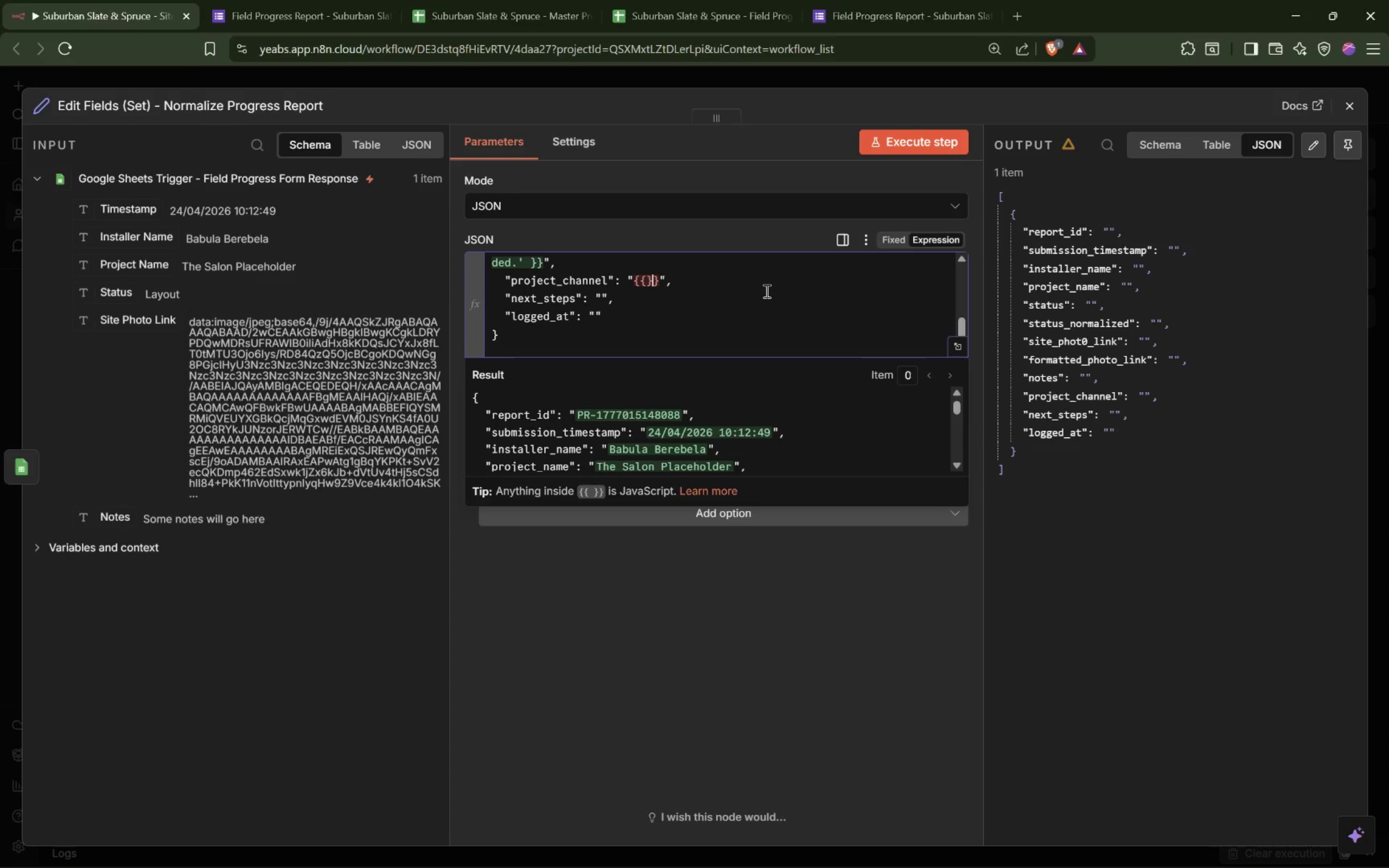 
key(ArrowLeft)
 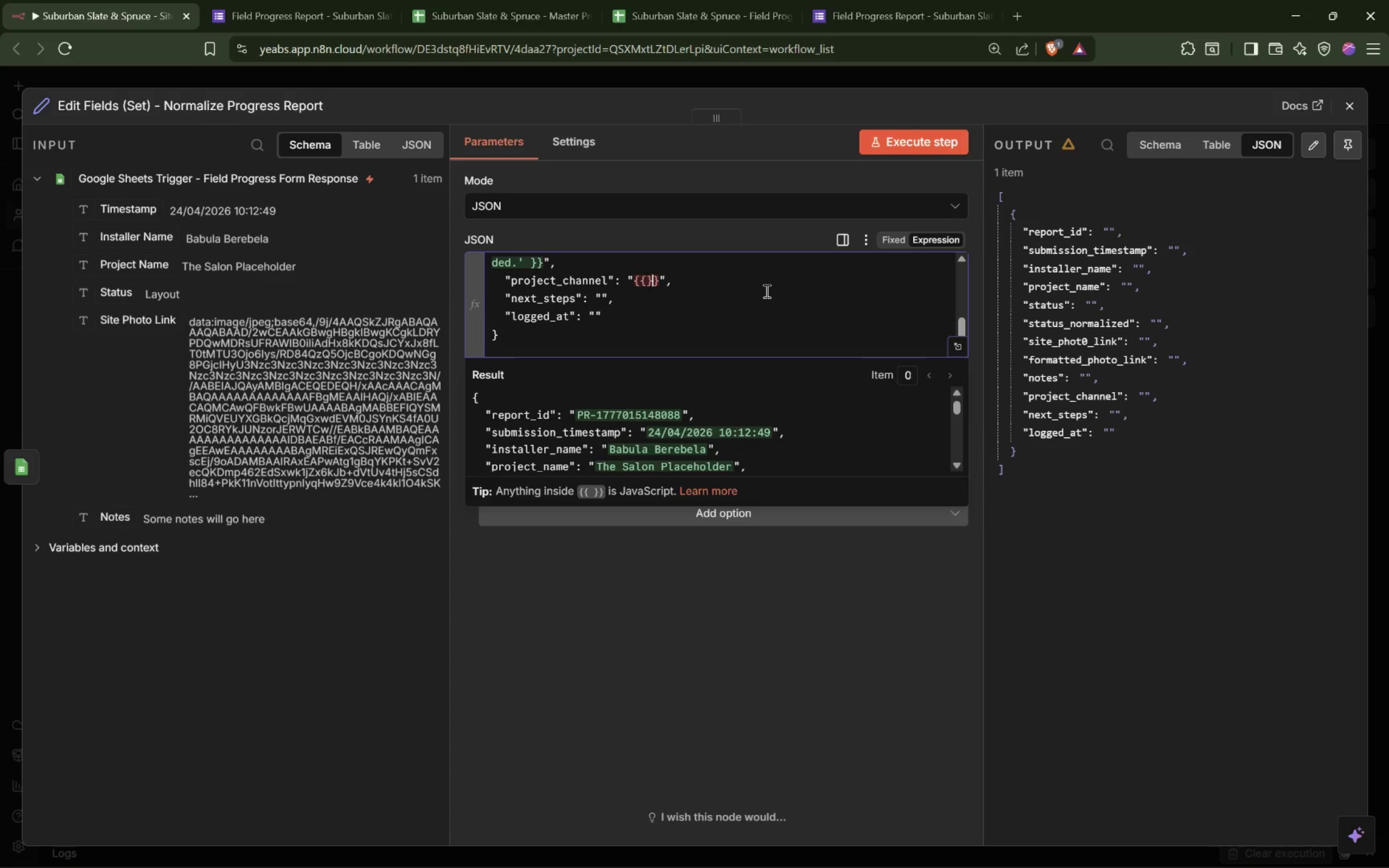 
key(ArrowLeft)
 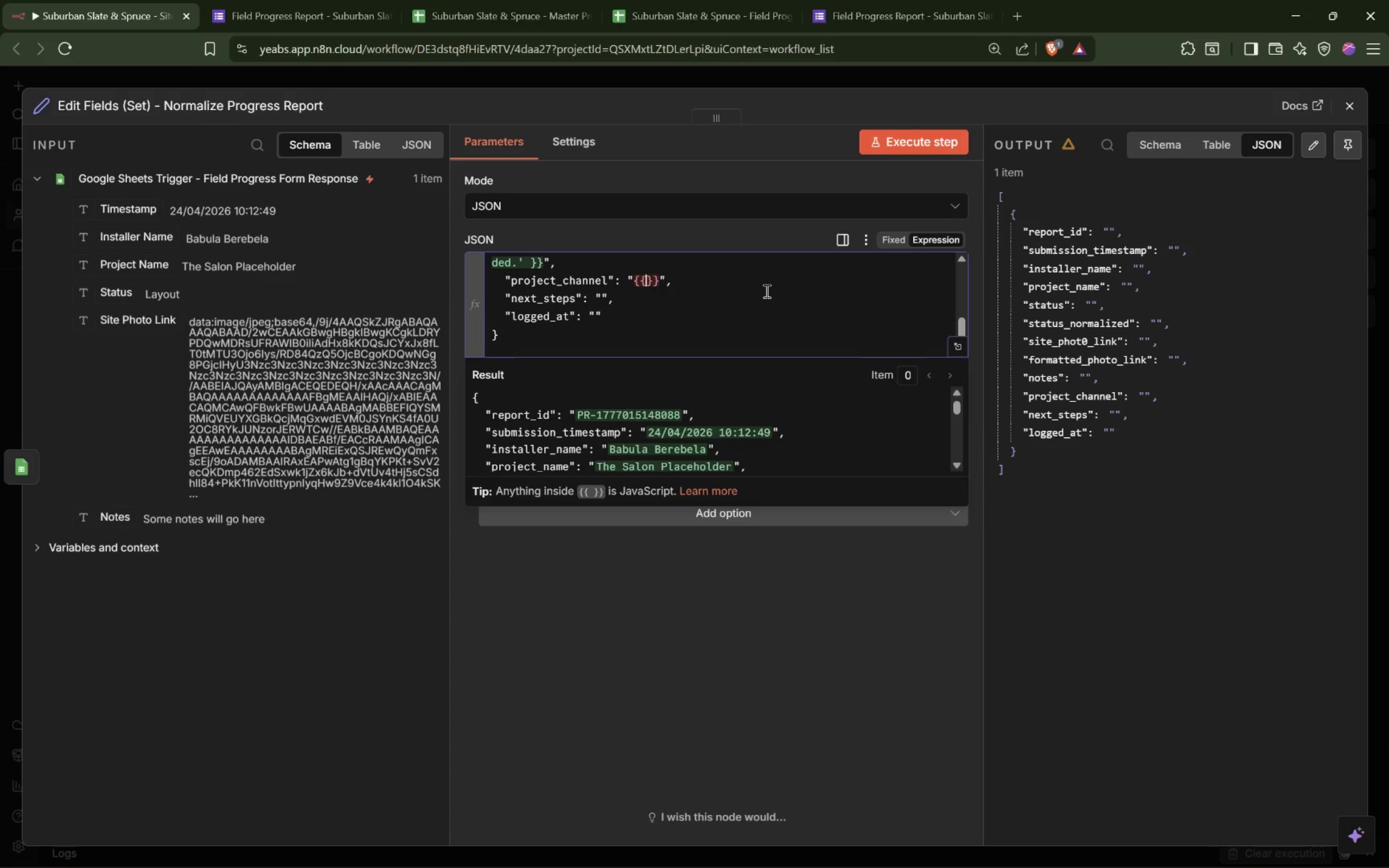 
key(Space)
 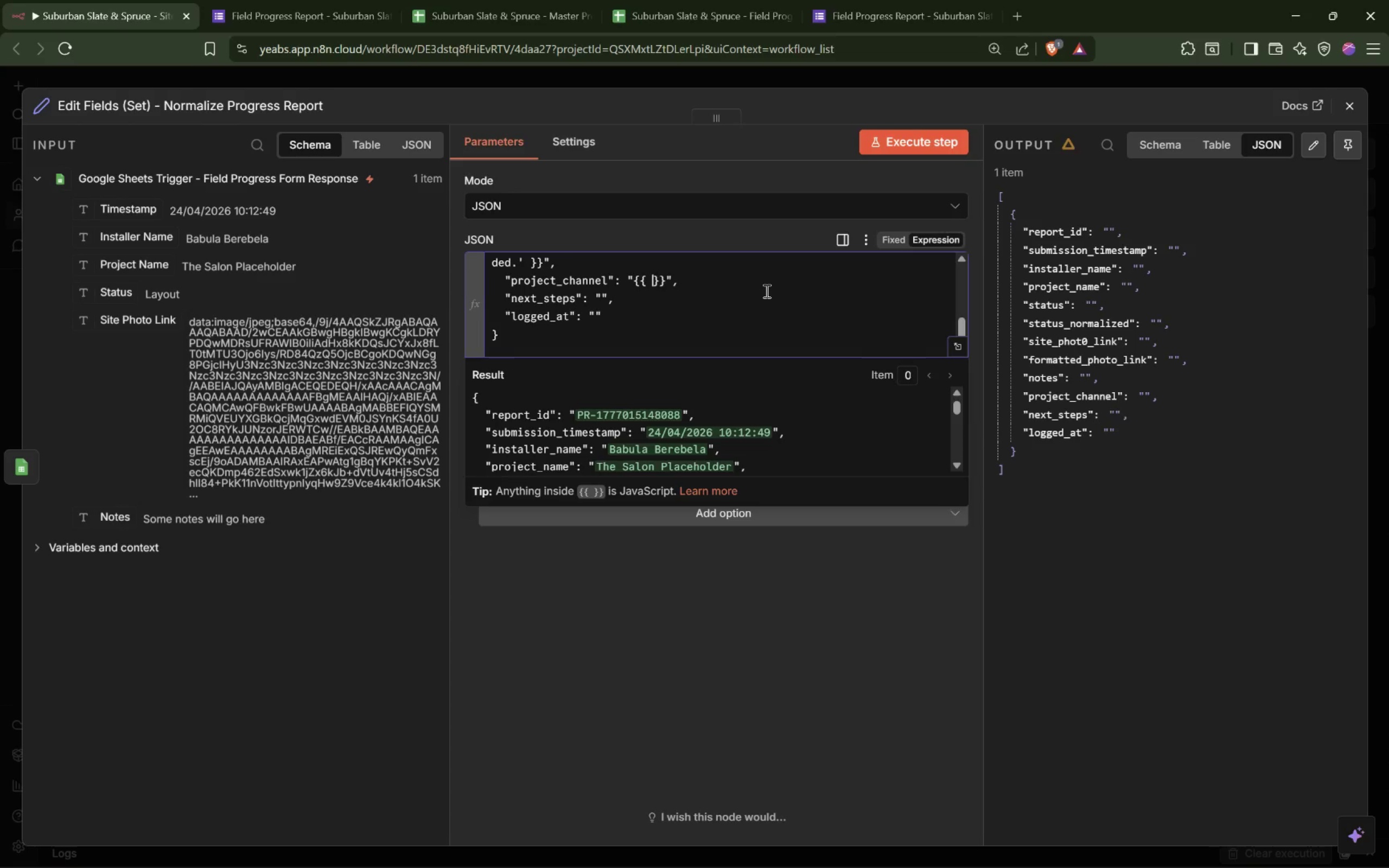 
key(Space)
 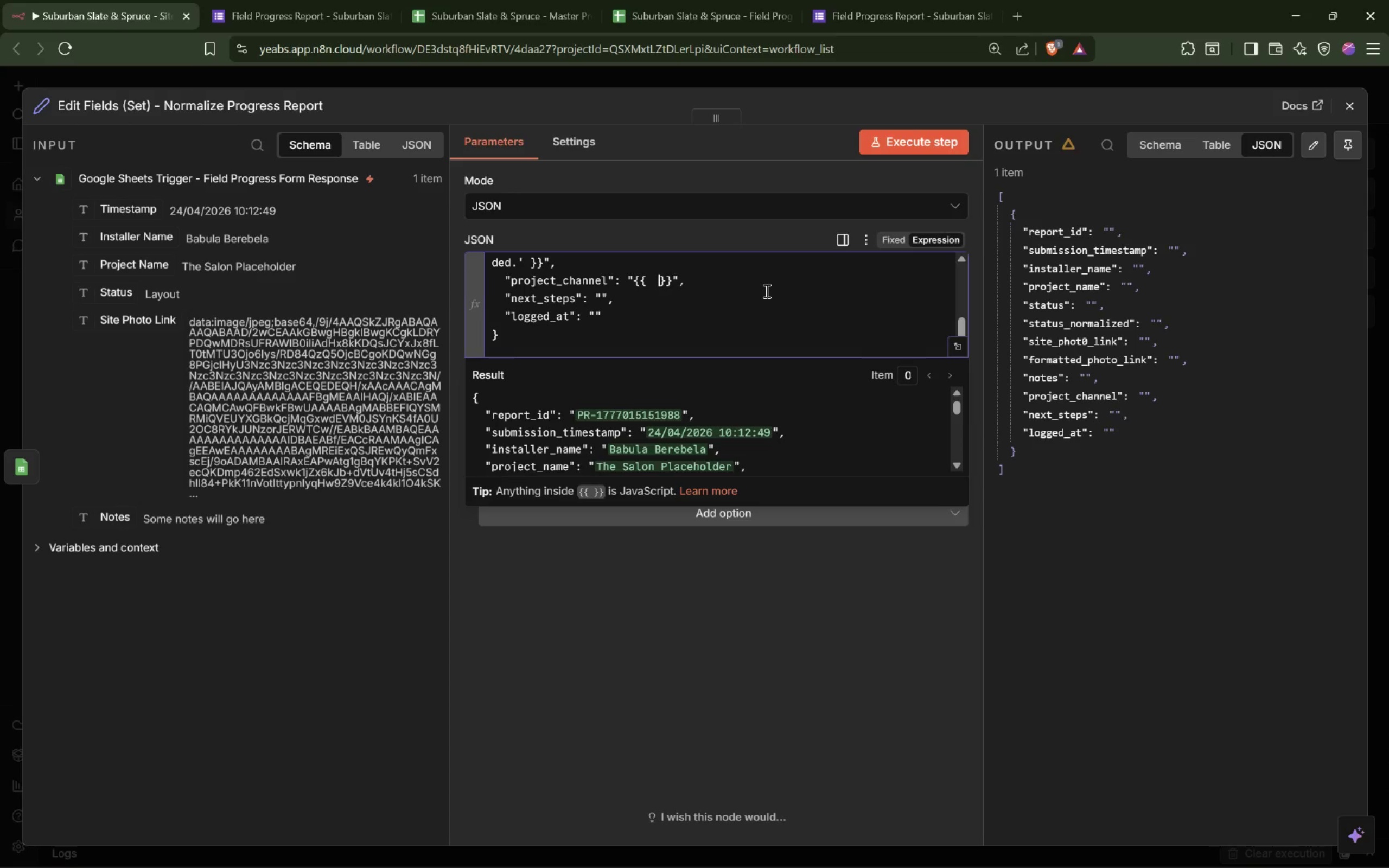 
key(ArrowLeft)
 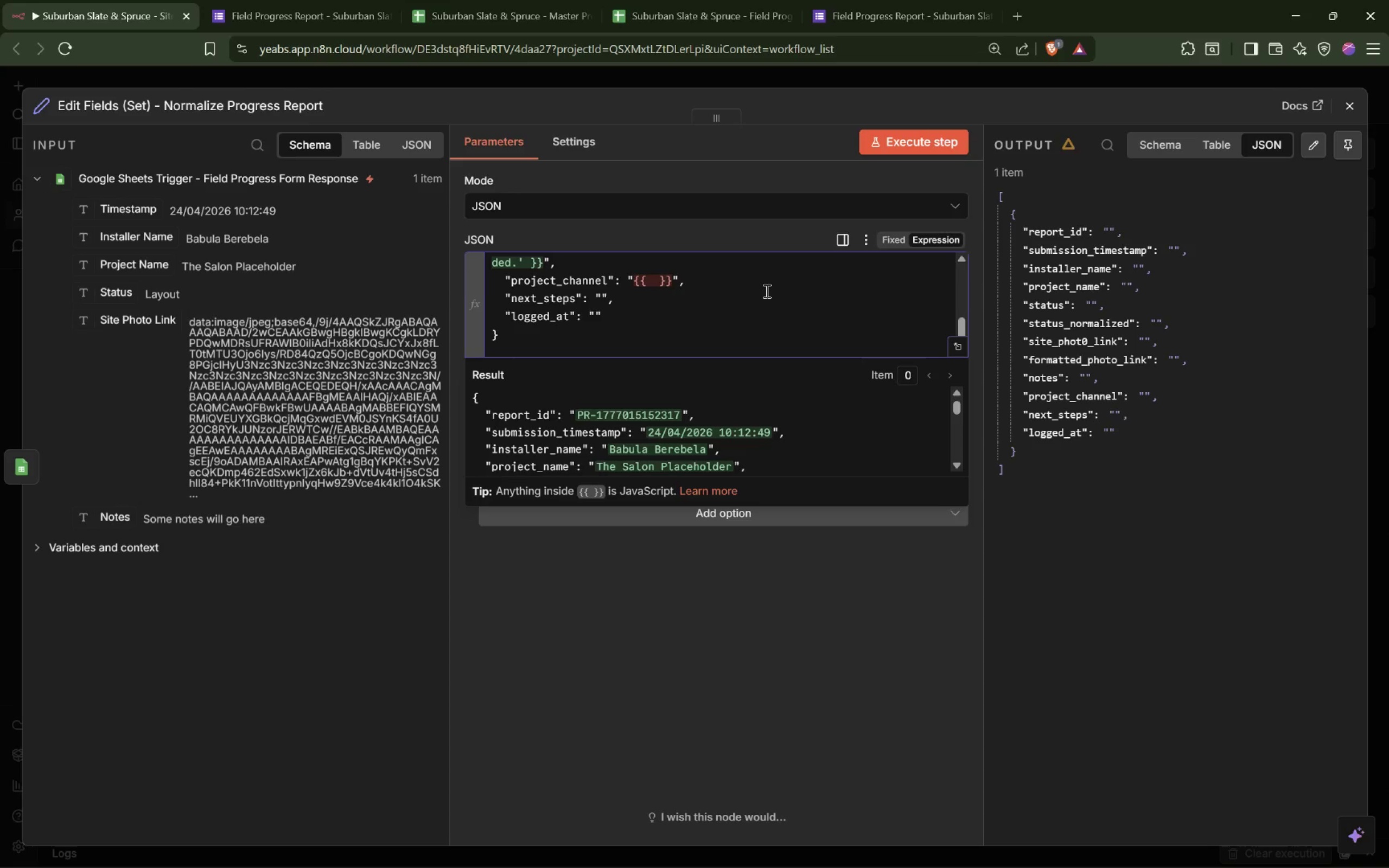 
type(({'The Miller Bath)
 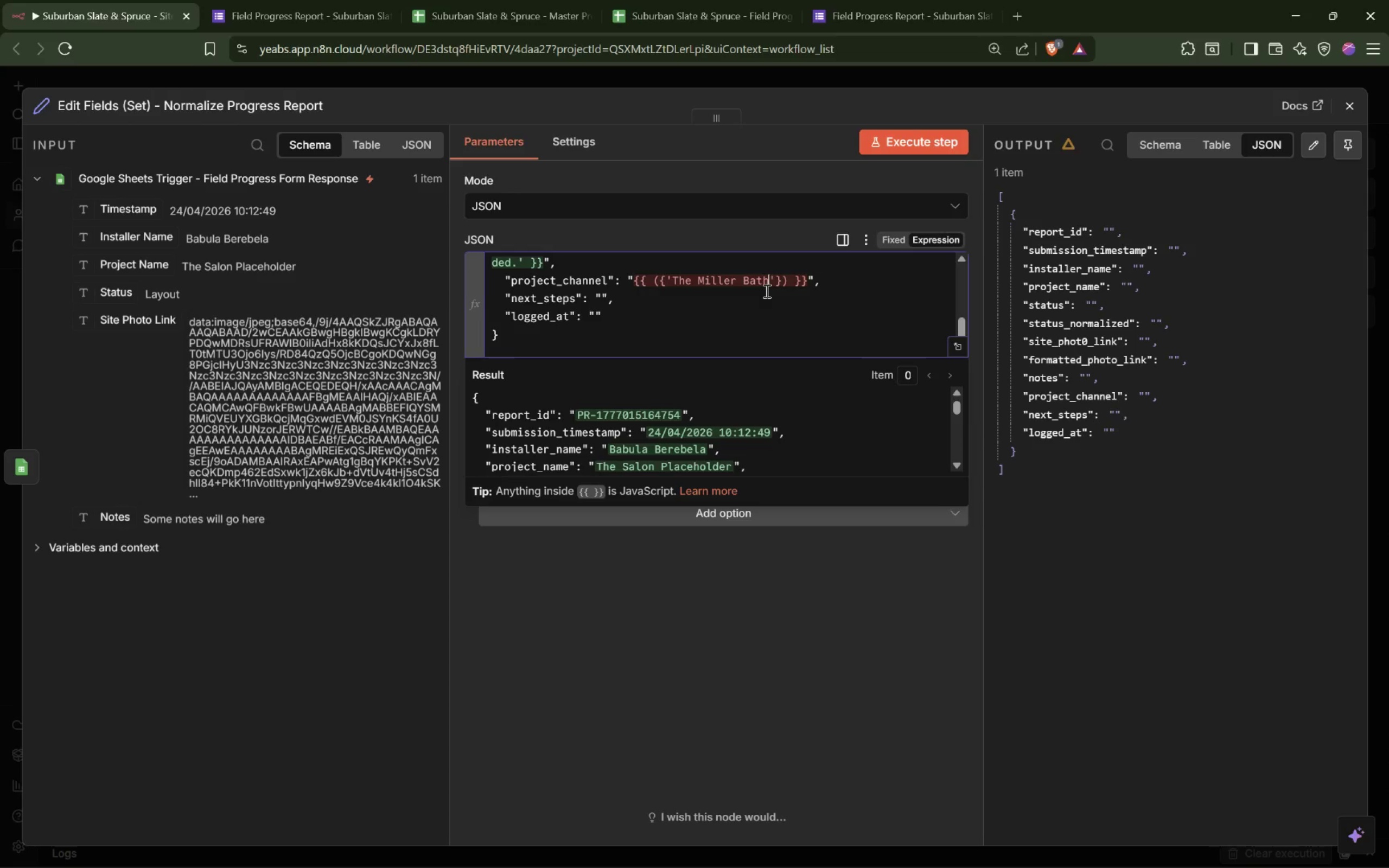 
key(ArrowRight)
 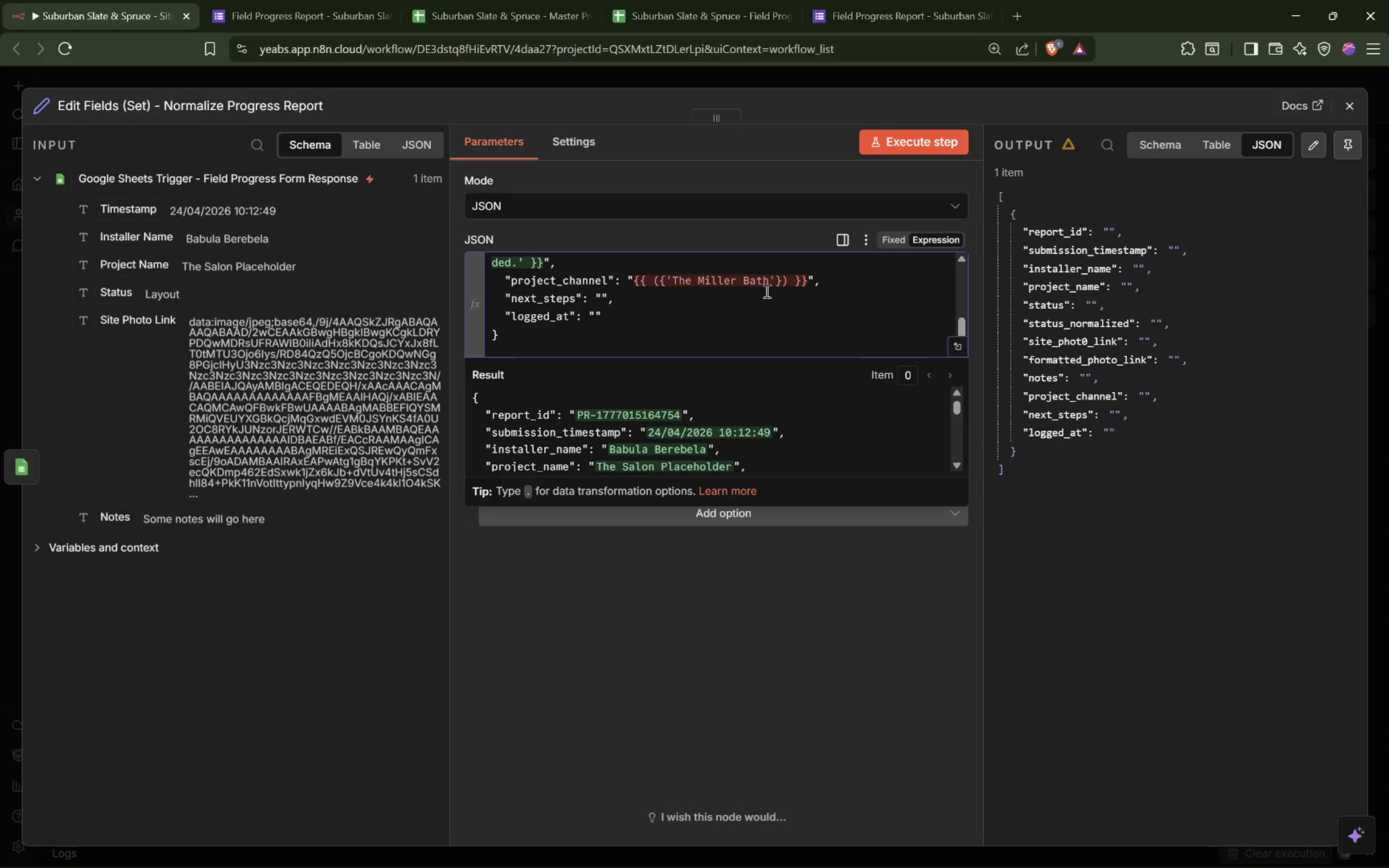 
type(: 'C_PR)
 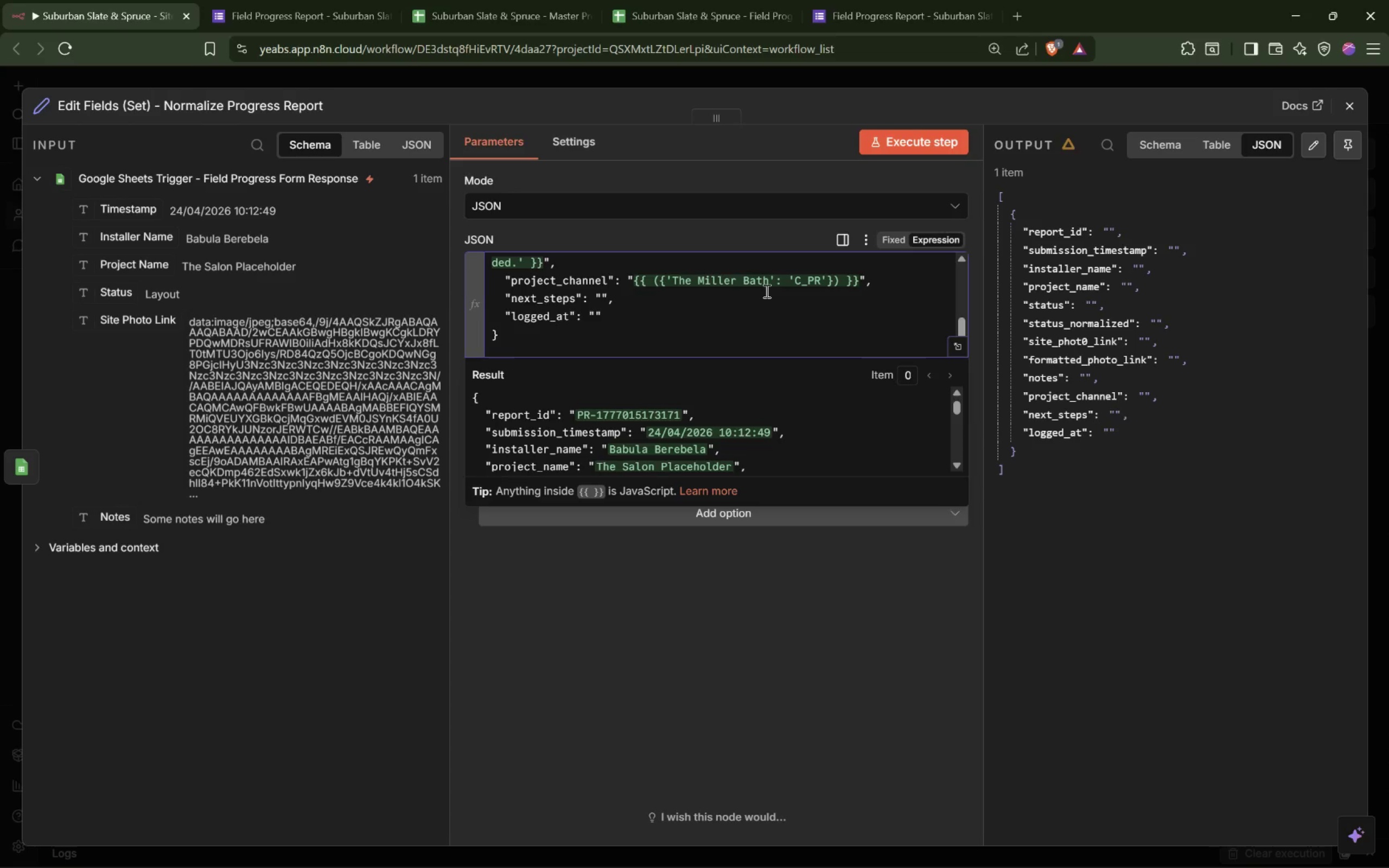 
wait(7.08)
 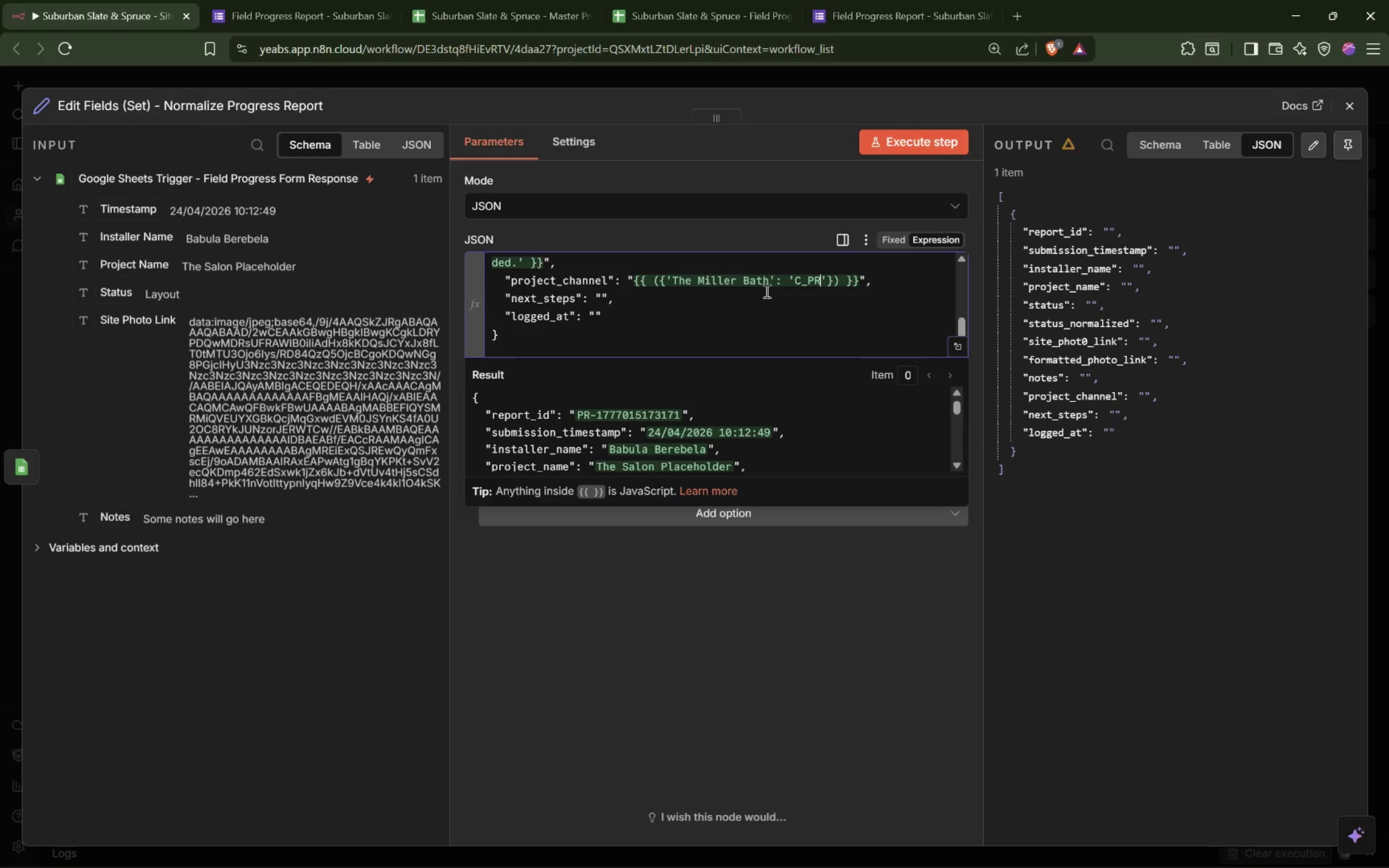 
type(o)
key(Backspace)
type(OJECT_MILLER_BATH)
 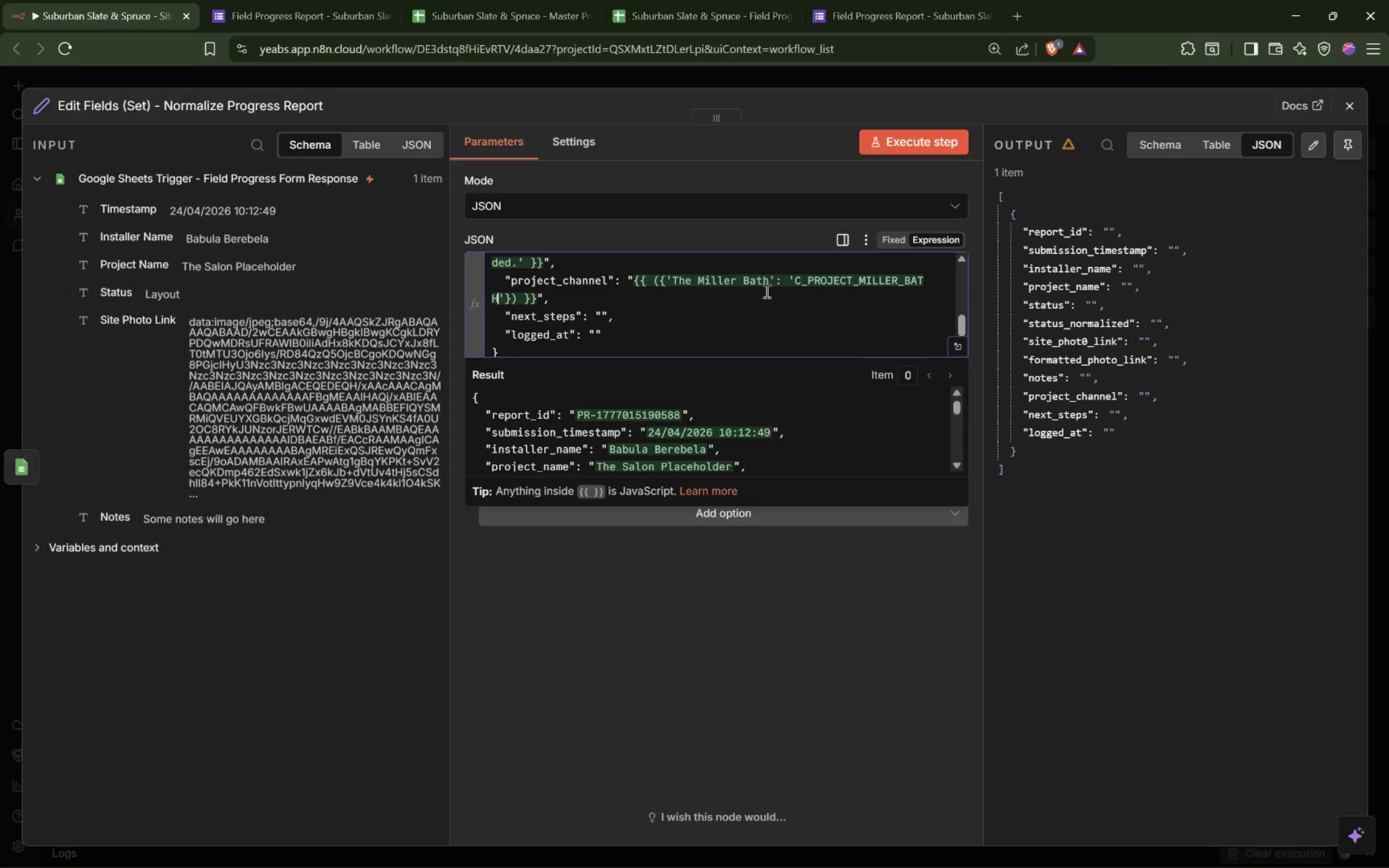 
key(ArrowRight)
 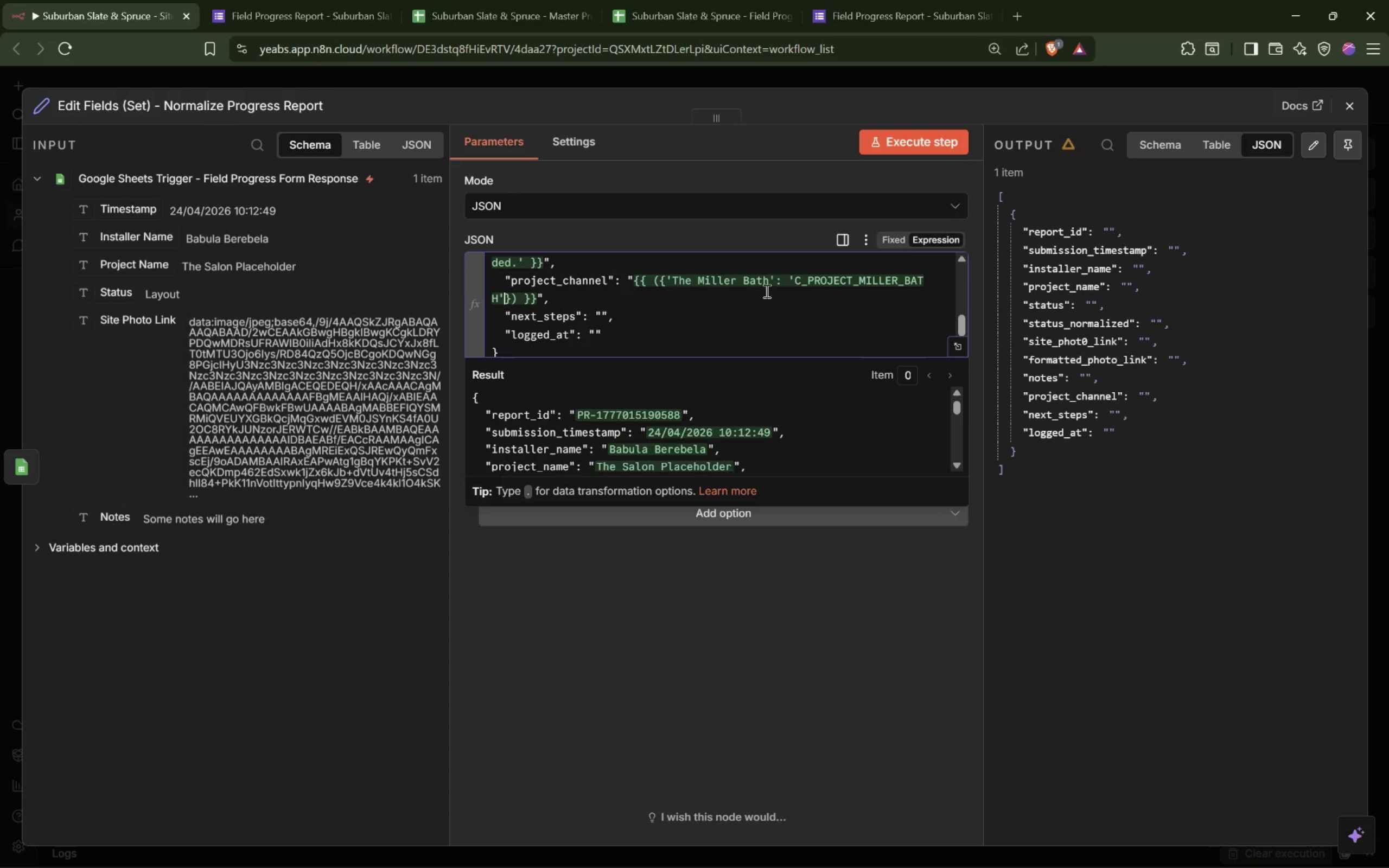 
type(, 'Riverside Kitchen)
 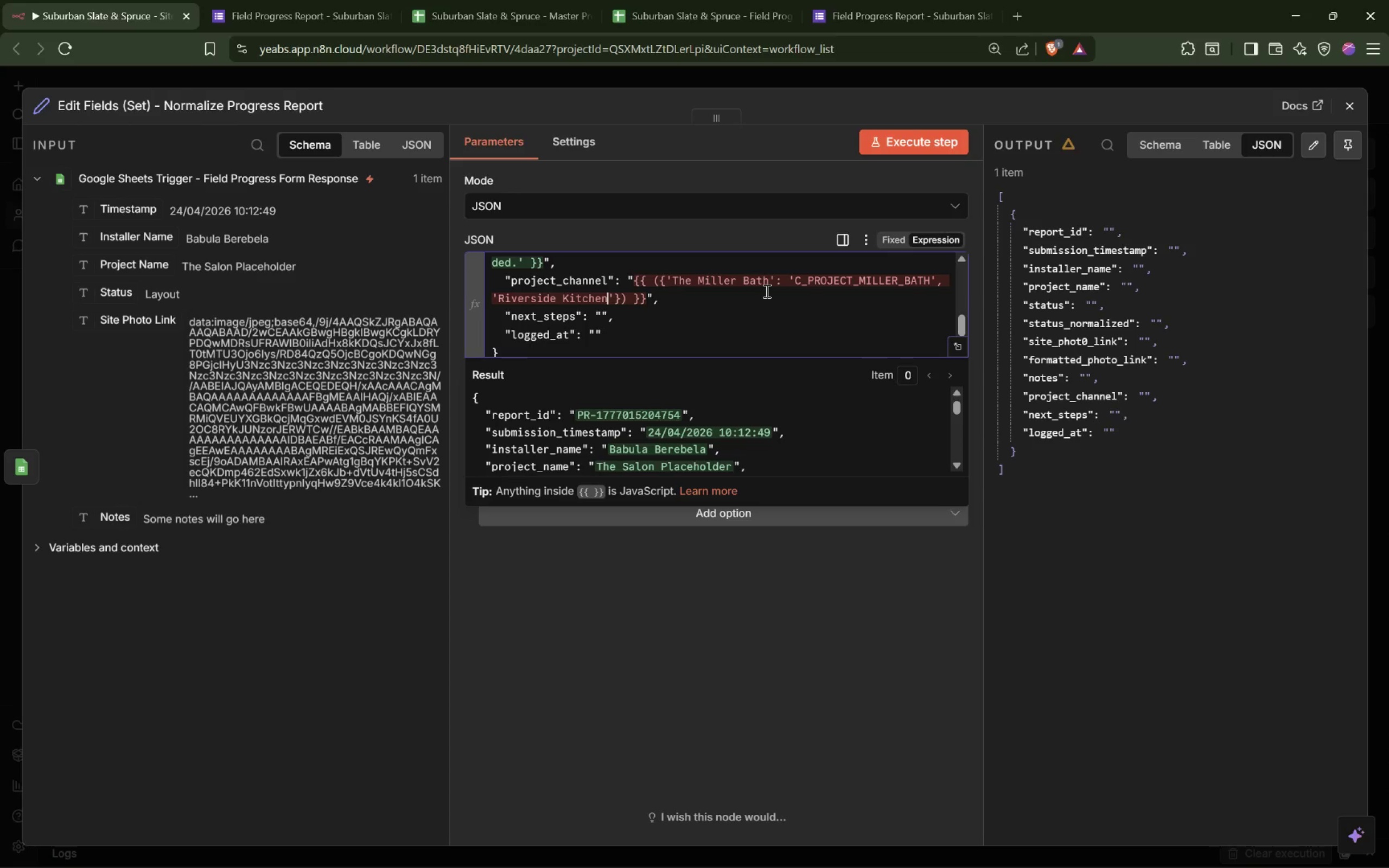 
key(ArrowRight)
 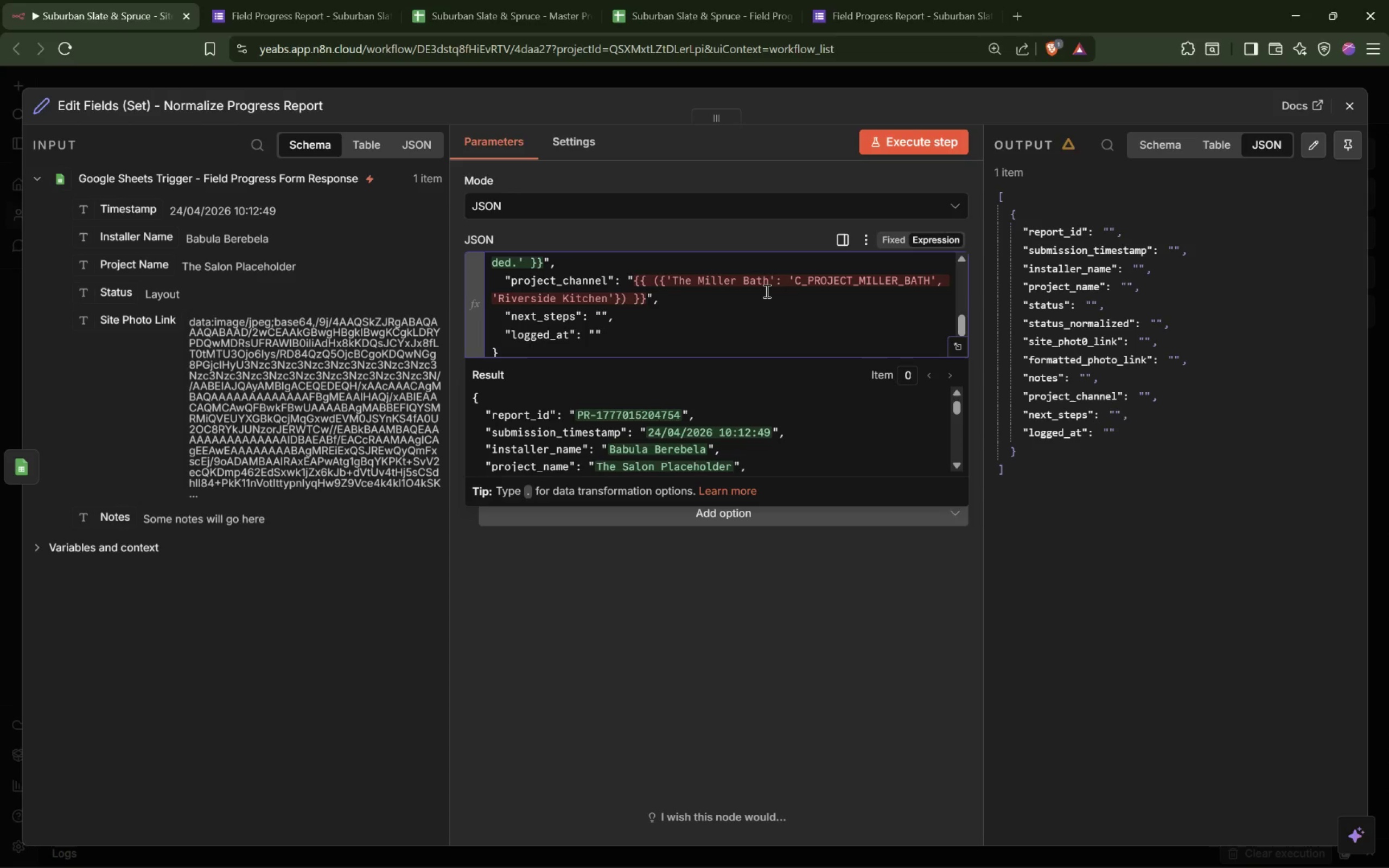 
key(Space)
 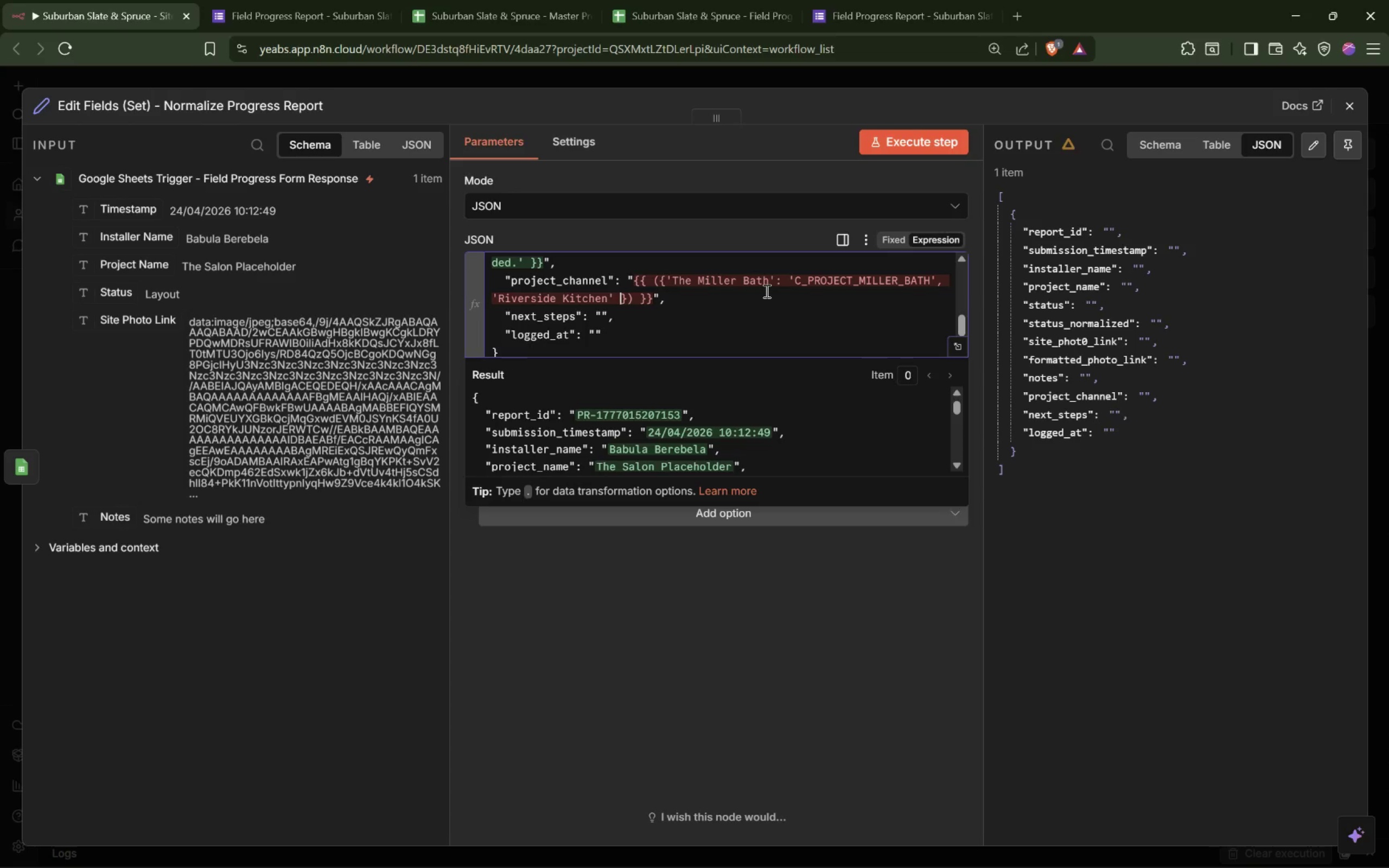 
key(Shift+Semicolon)
 